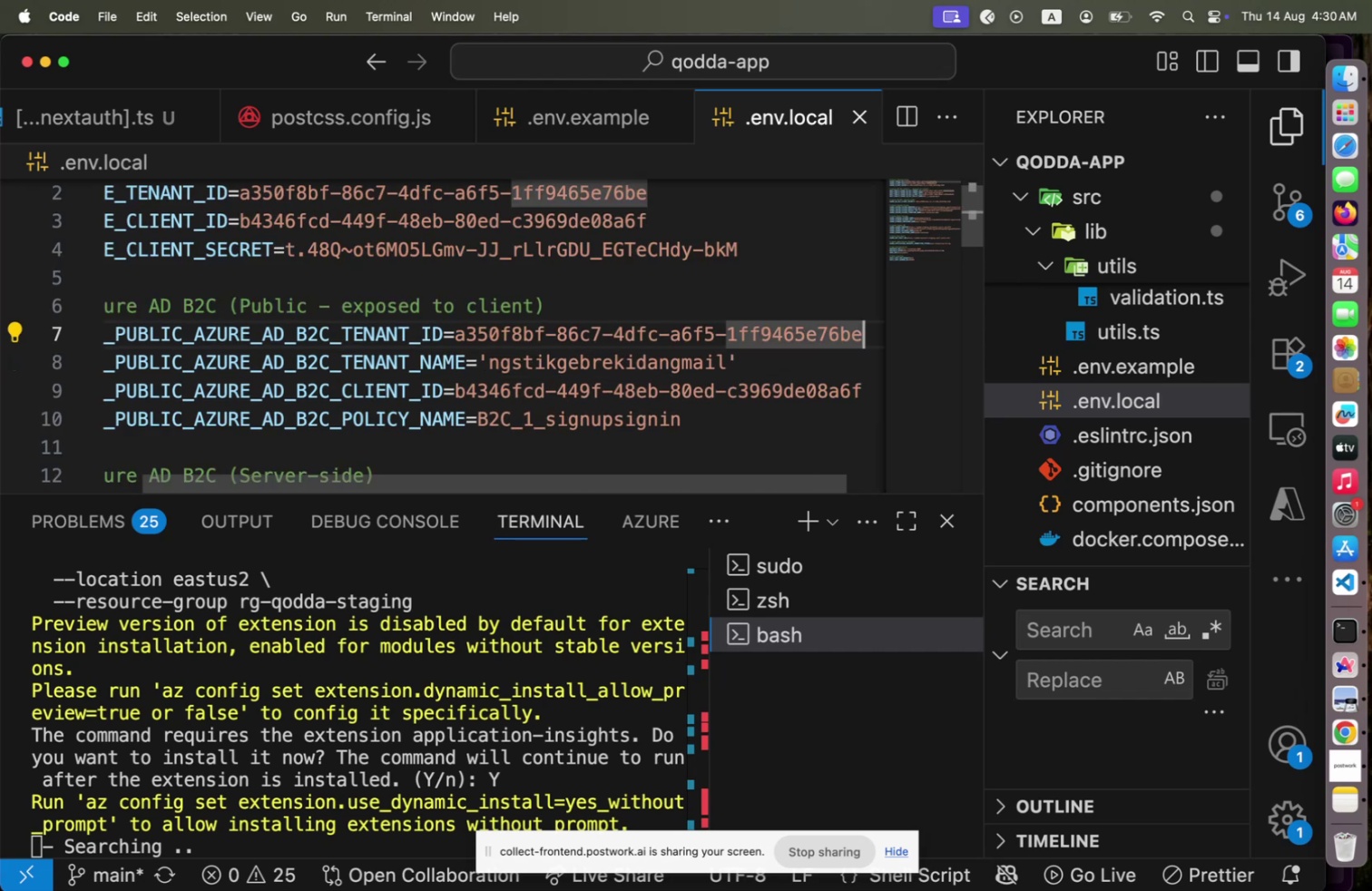 
key(ArrowUp)
 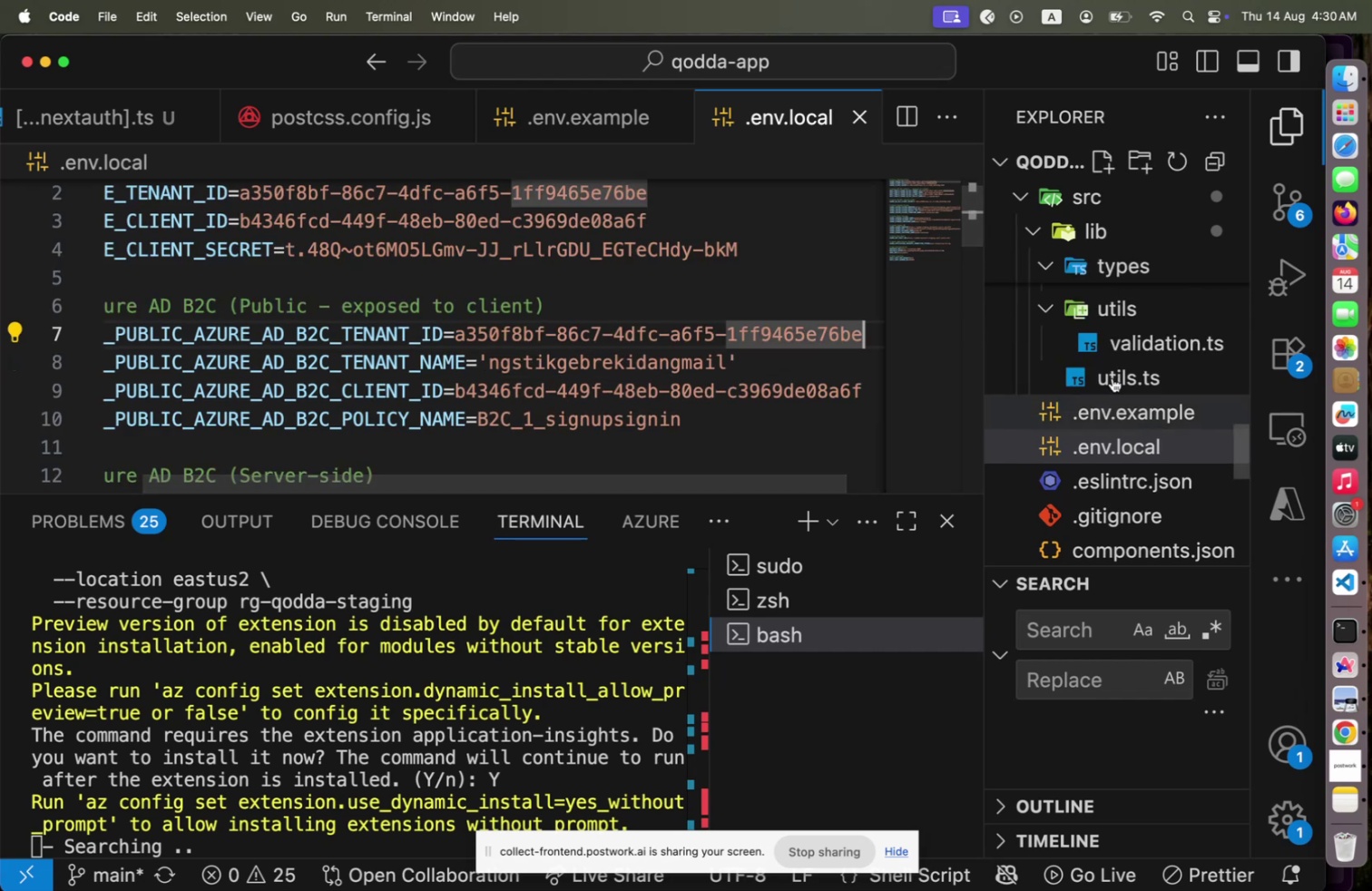 
scroll: coordinate [1128, 353], scroll_direction: up, amount: 9.0
 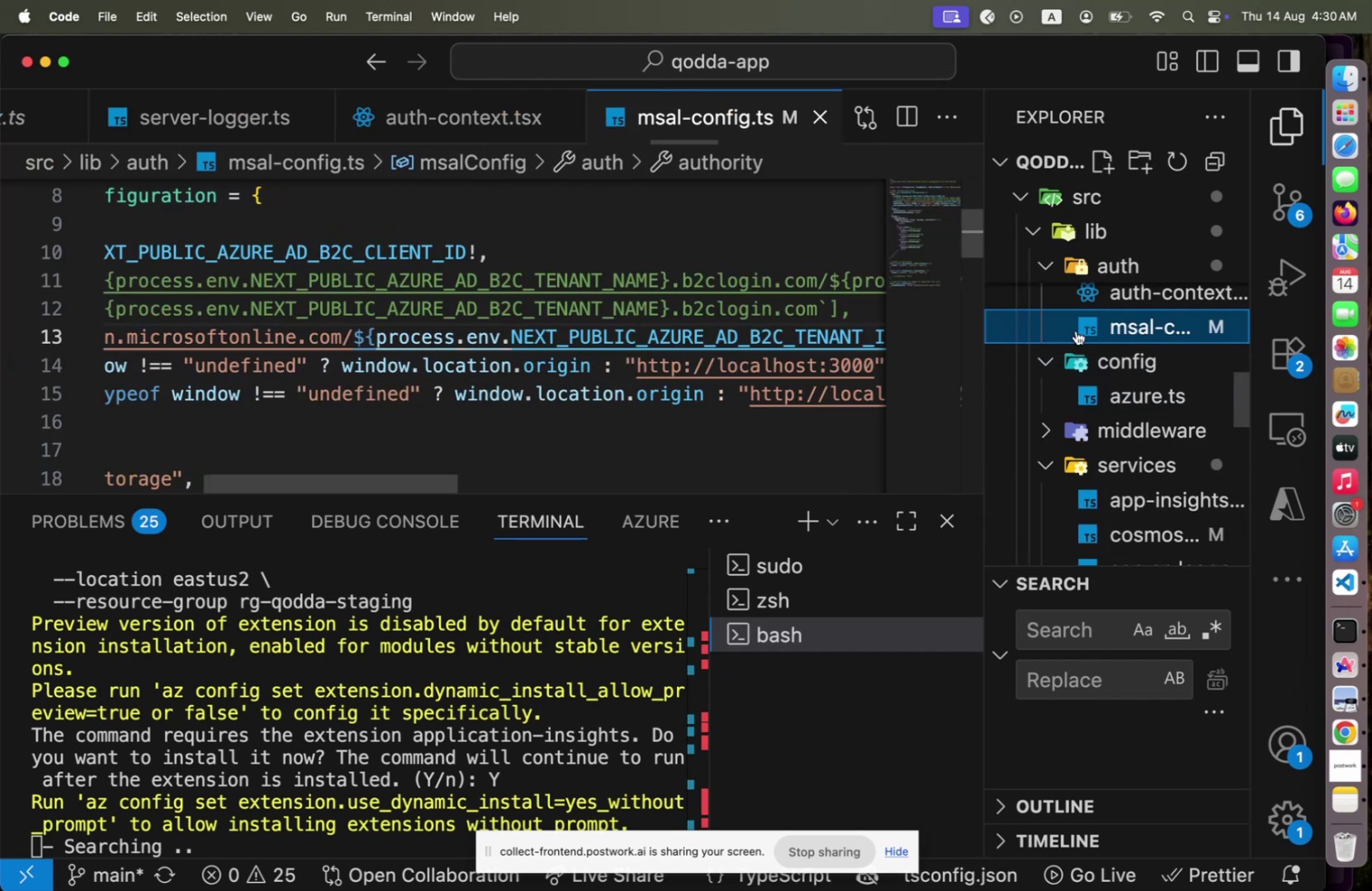 
left_click([1137, 320])
 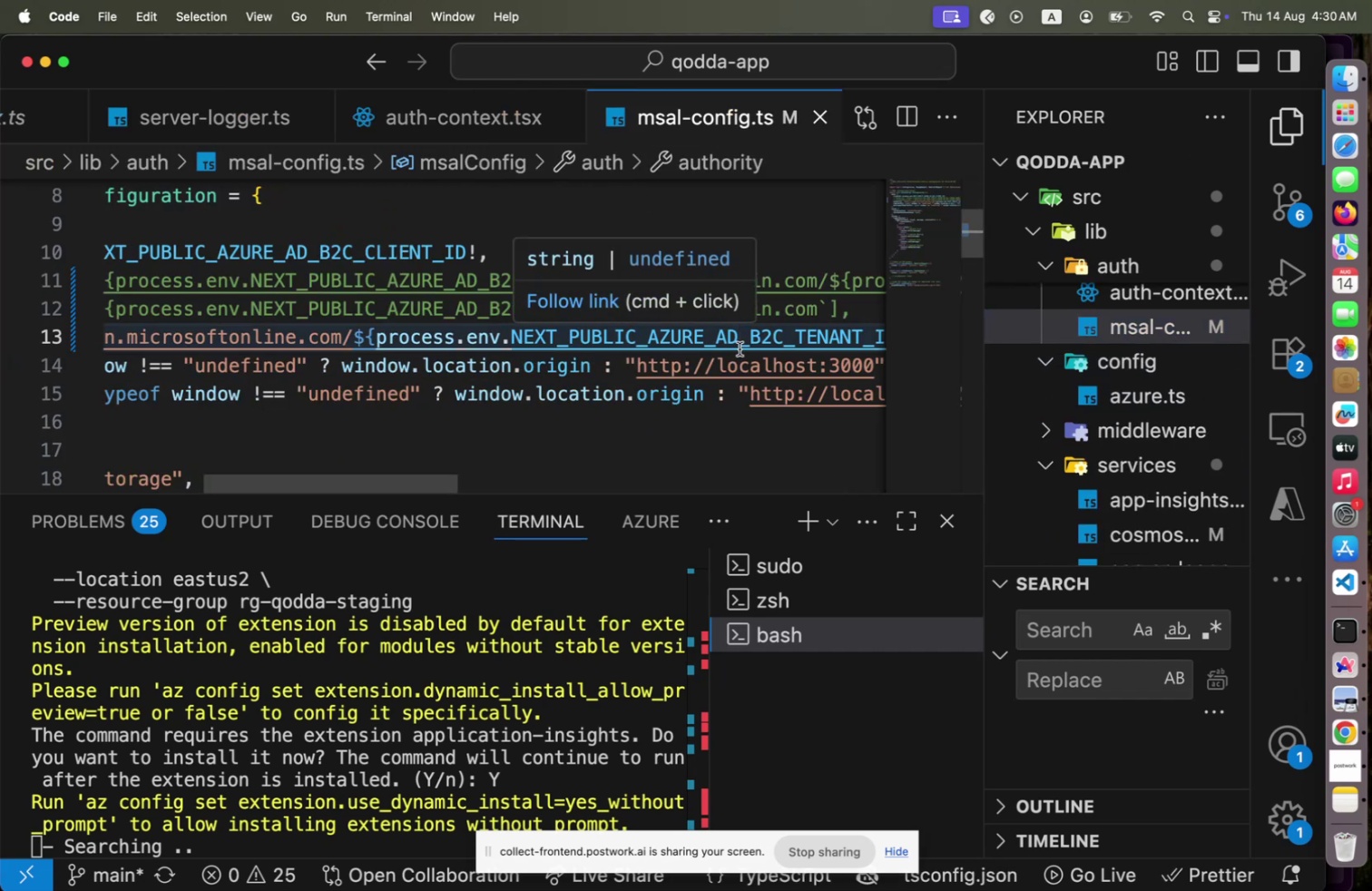 
key(End)
 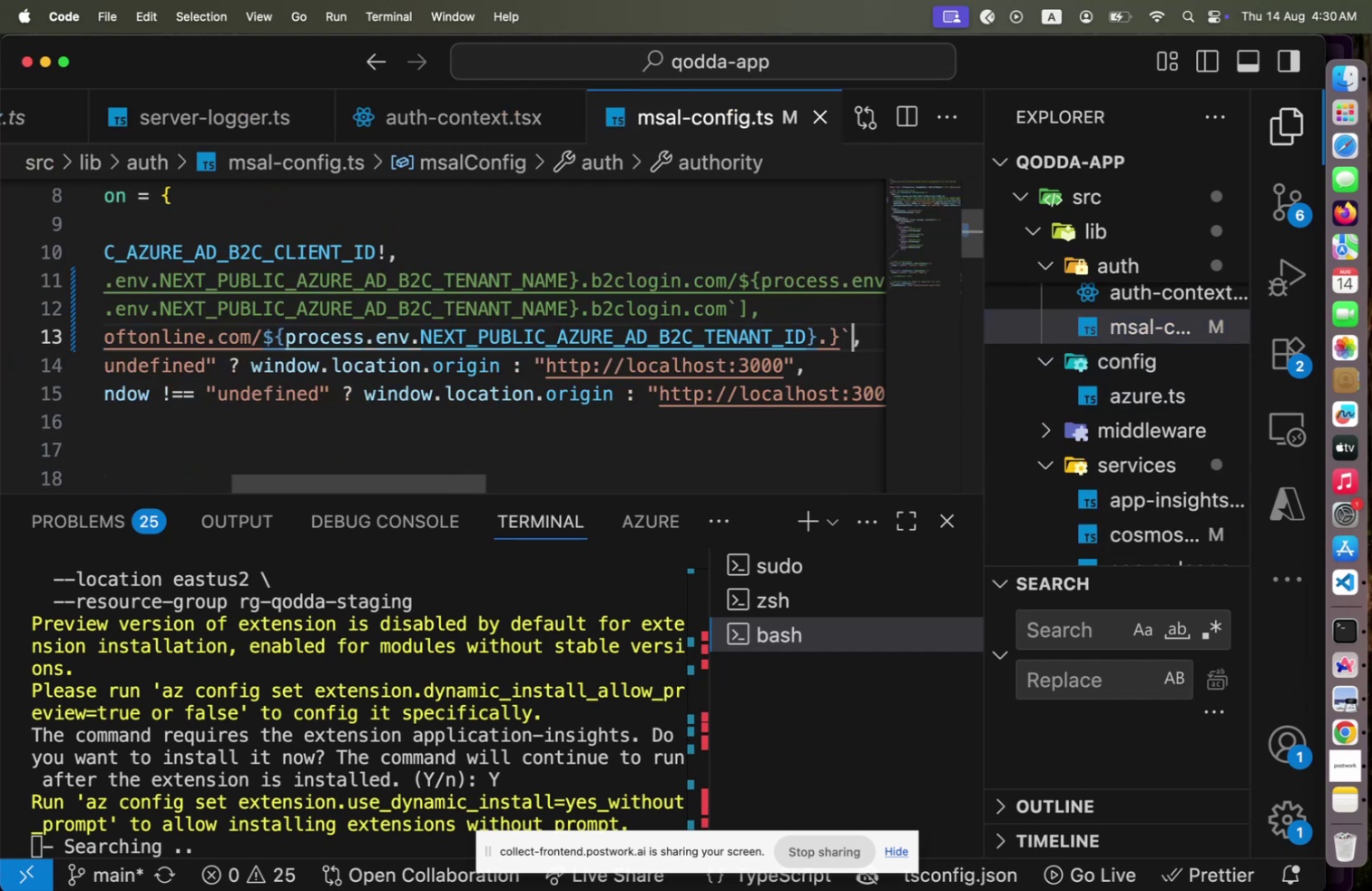 
hold_key(key=ArrowLeft, duration=0.62)
 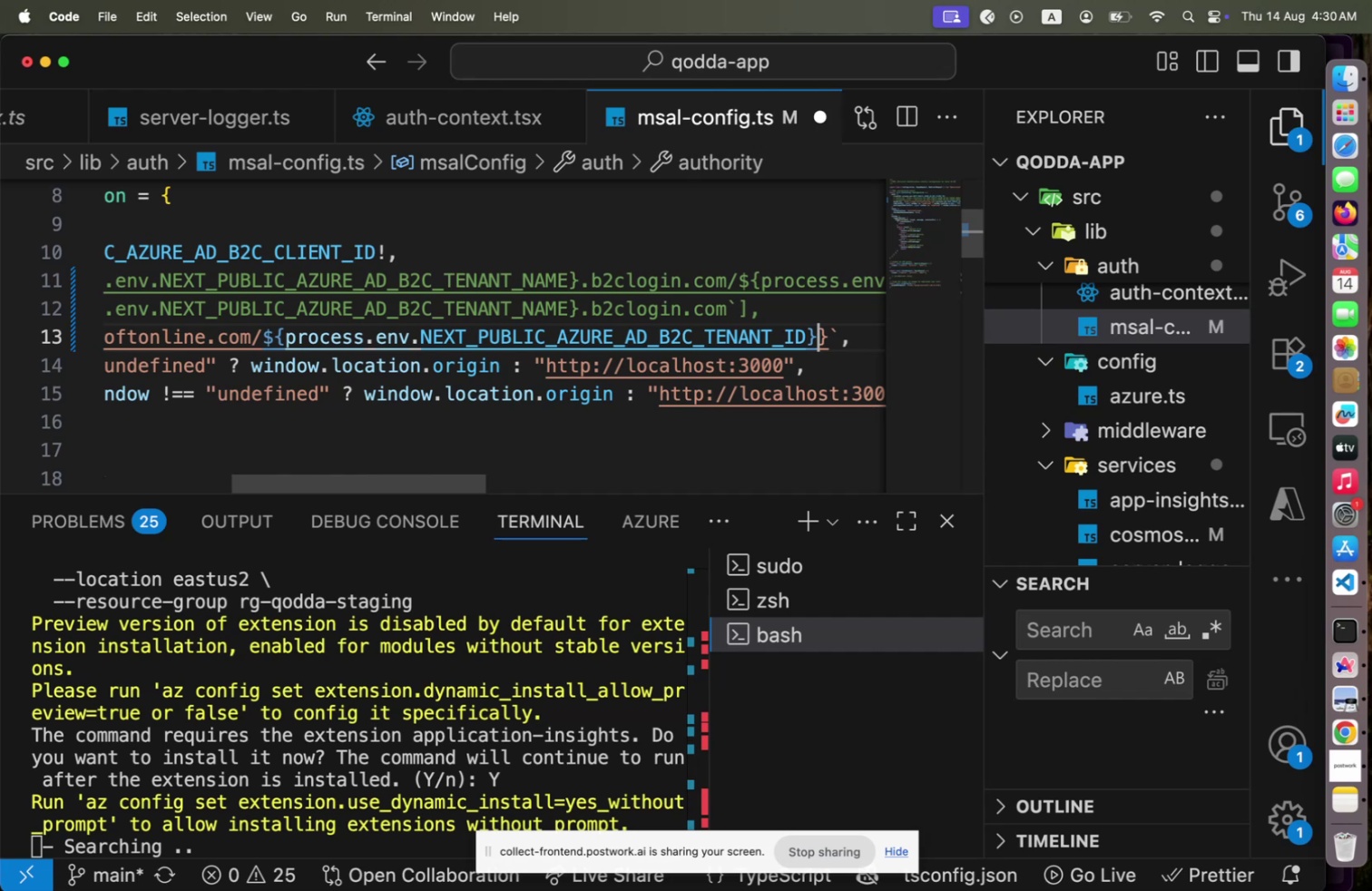 
key(Backspace)
 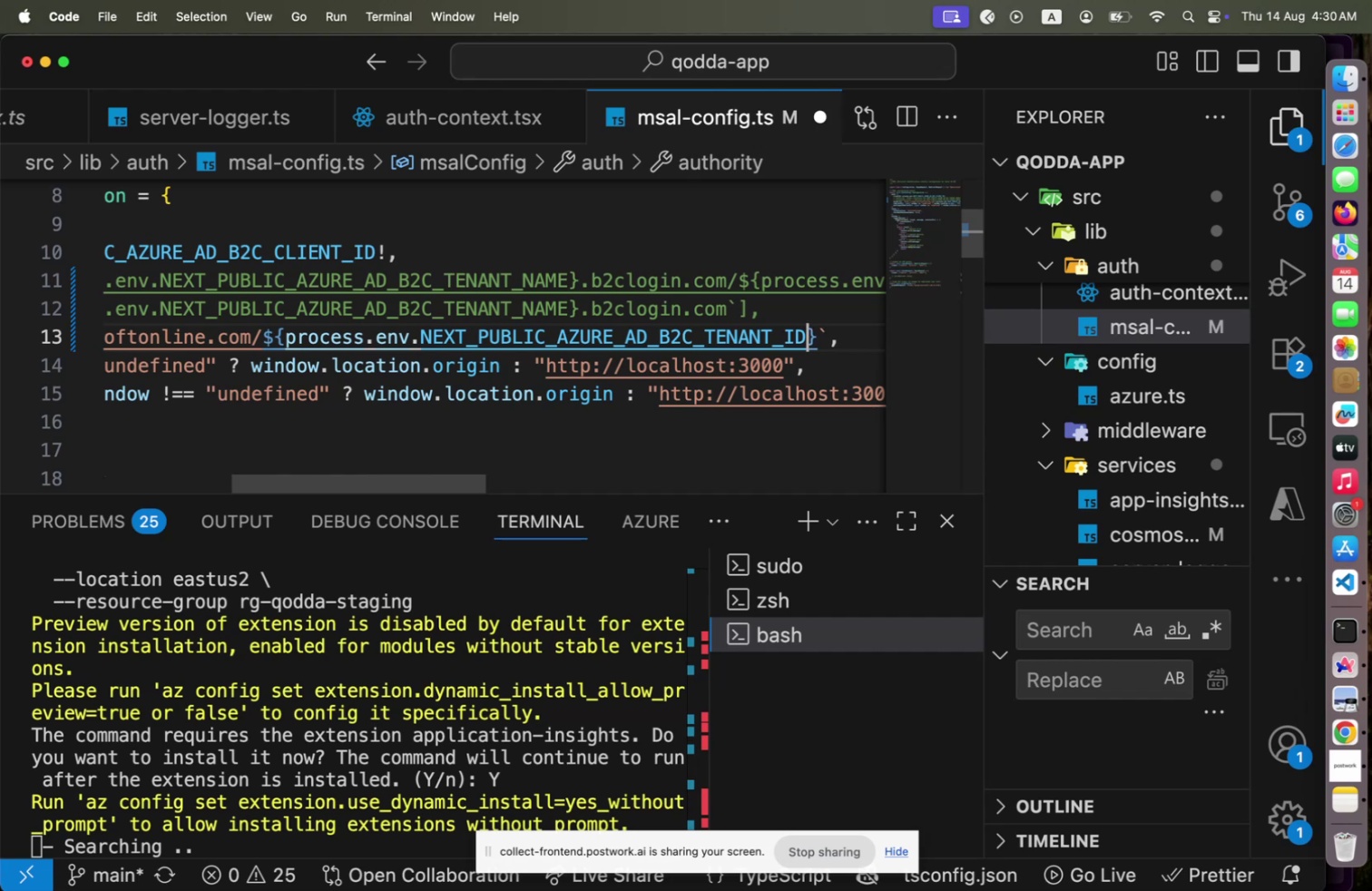 
key(Backspace)
 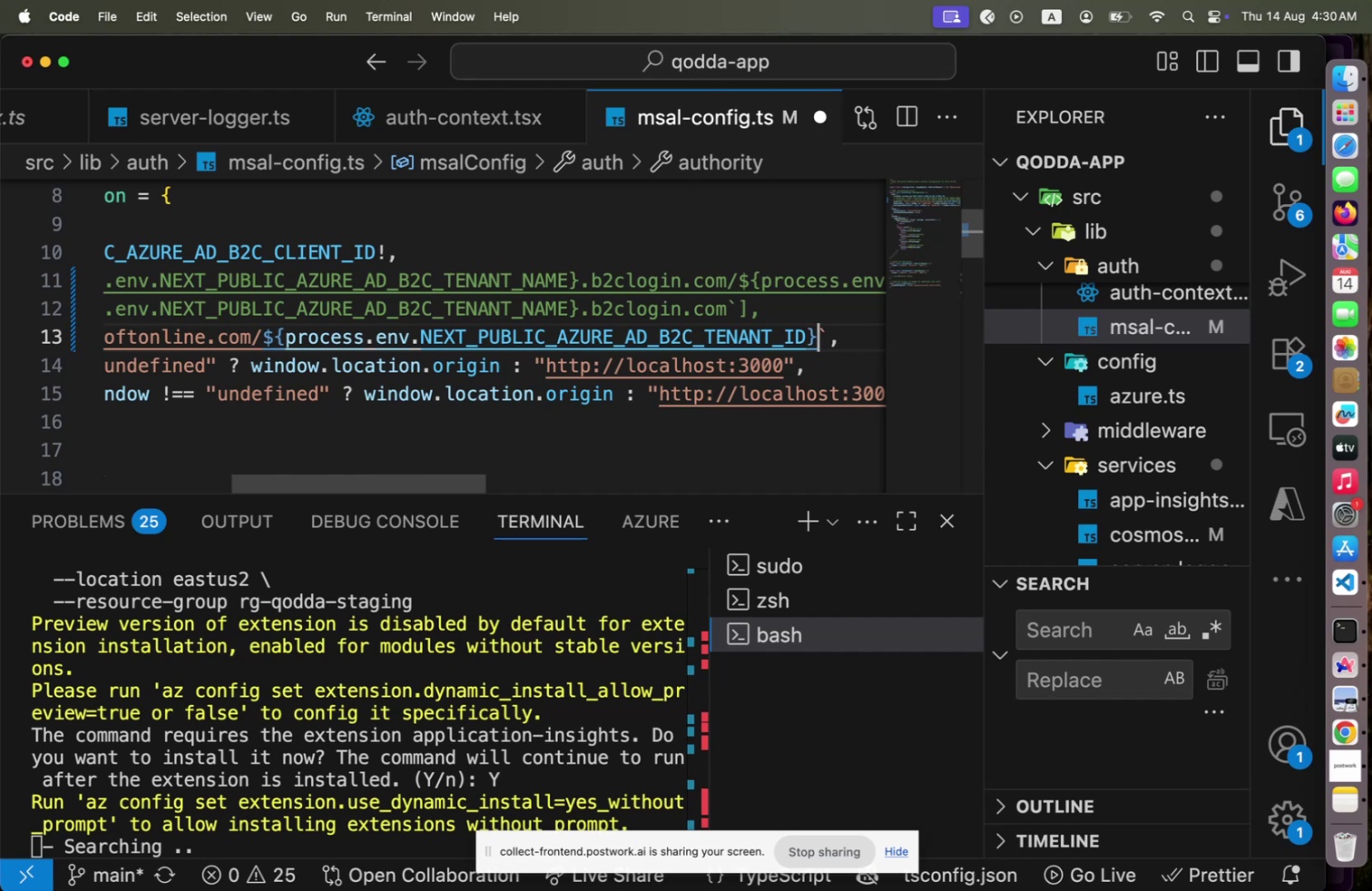 
key(ArrowRight)
 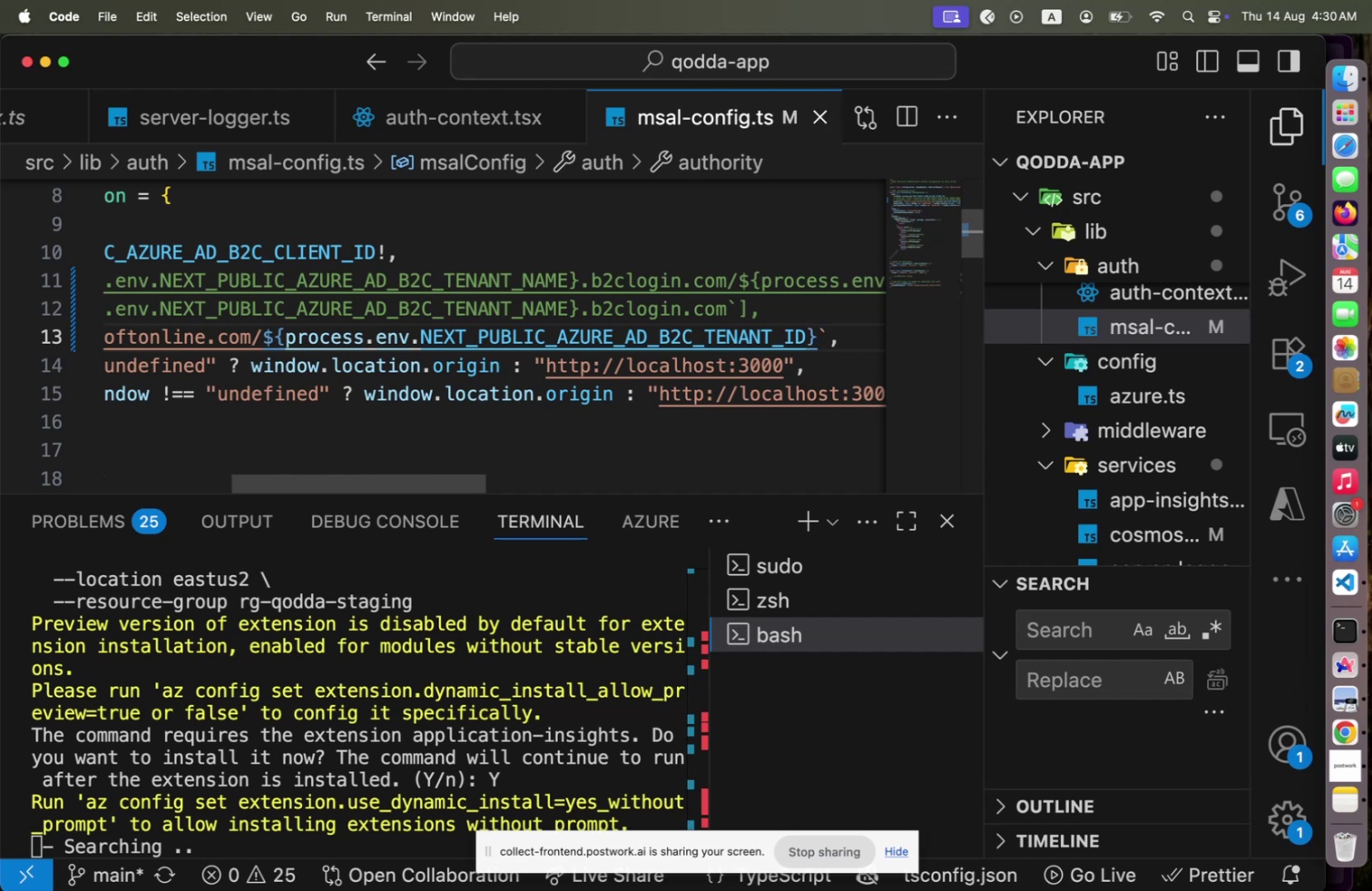 
key(Meta+CommandLeft)
 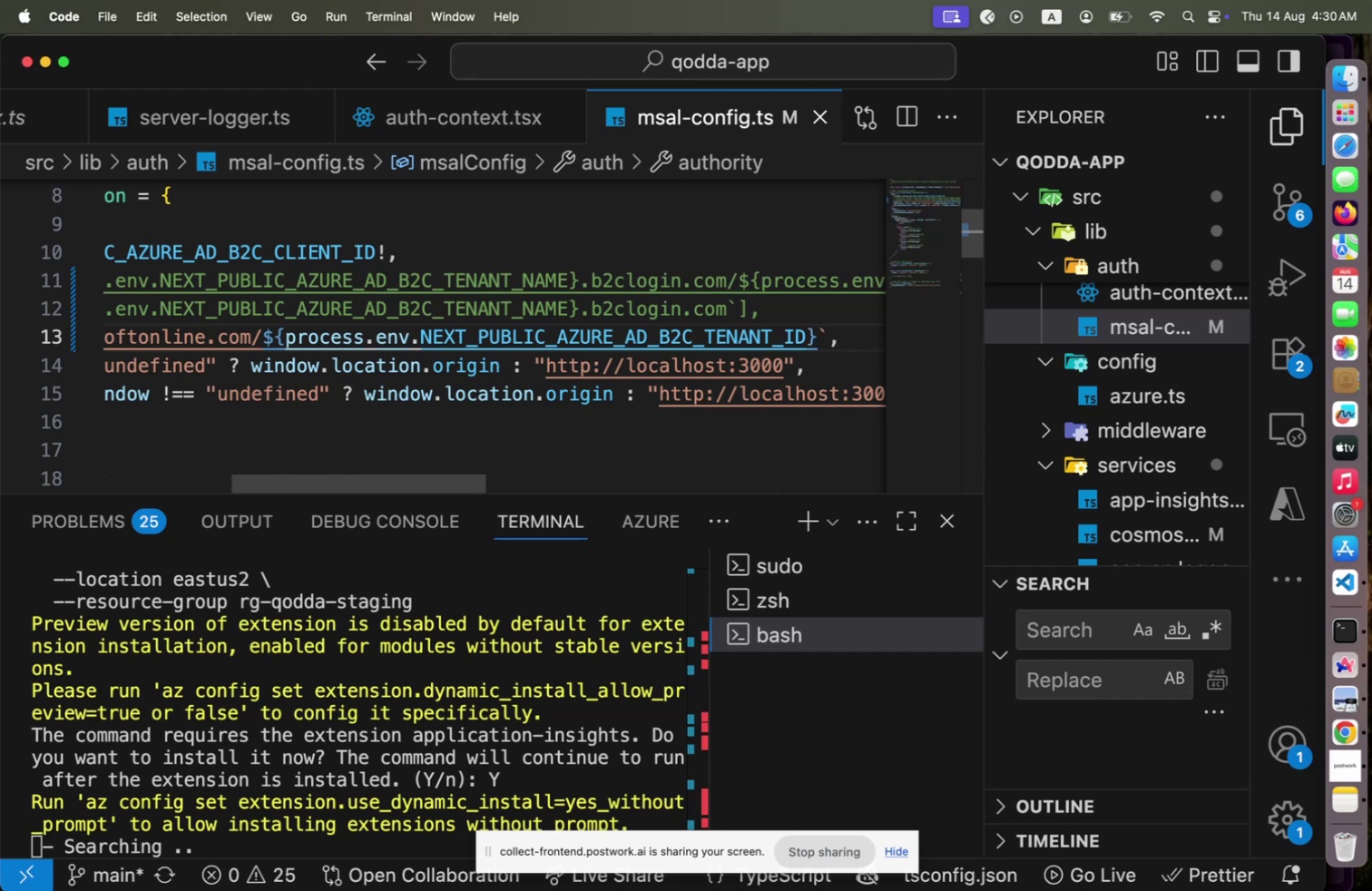 
key(Meta+S)
 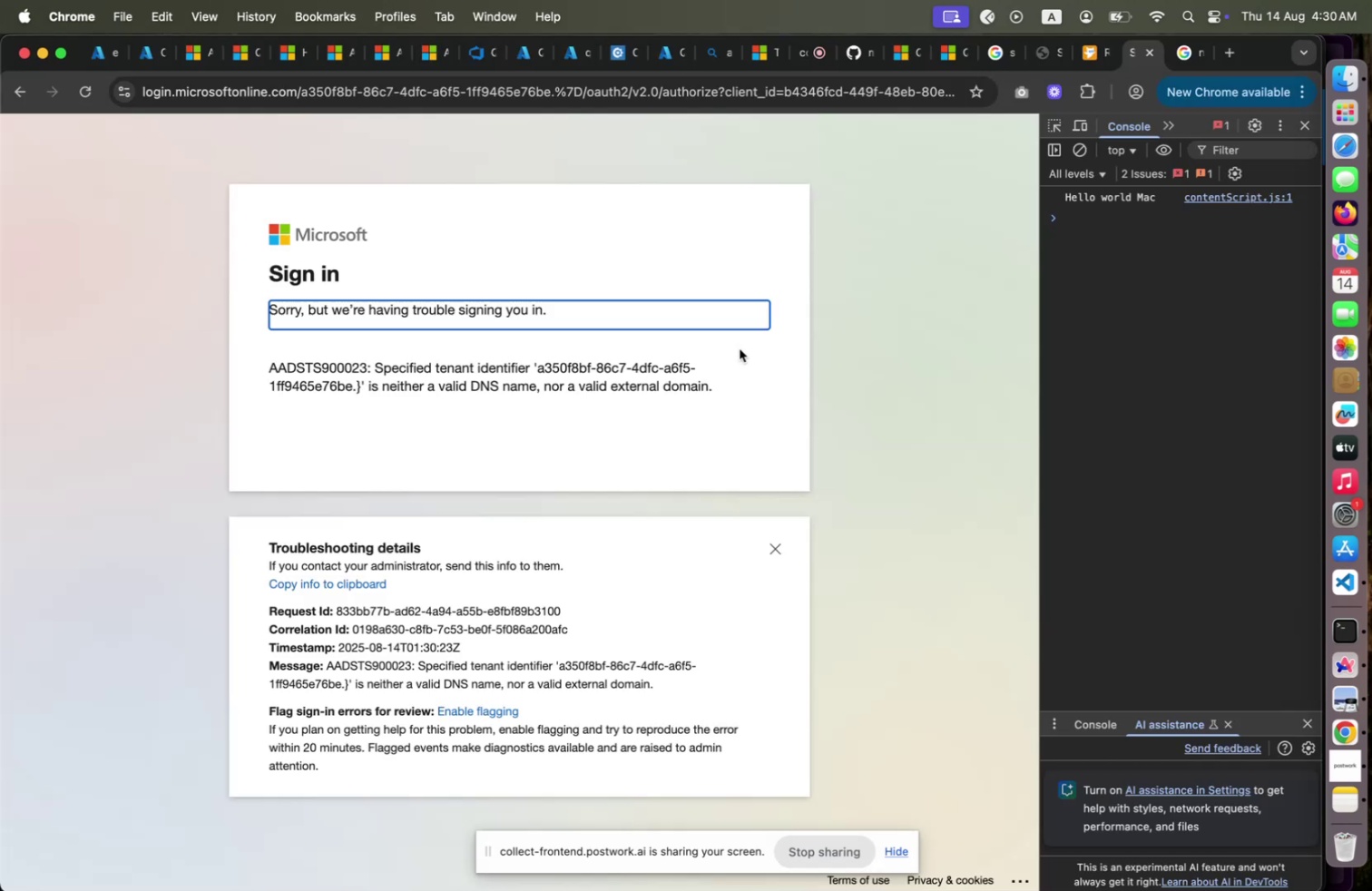 
key(Meta+CommandLeft)
 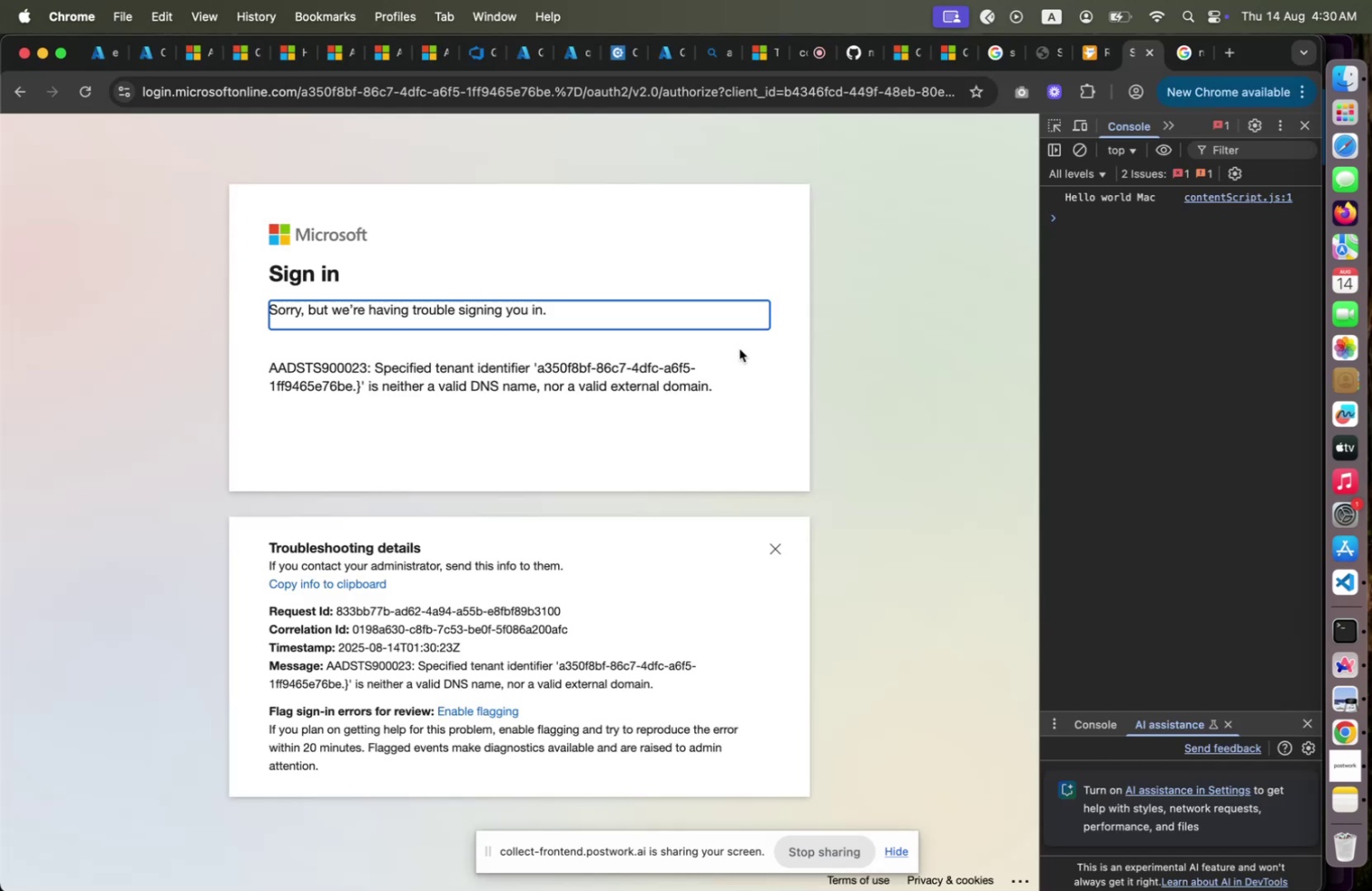 
key(Meta+Tab)
 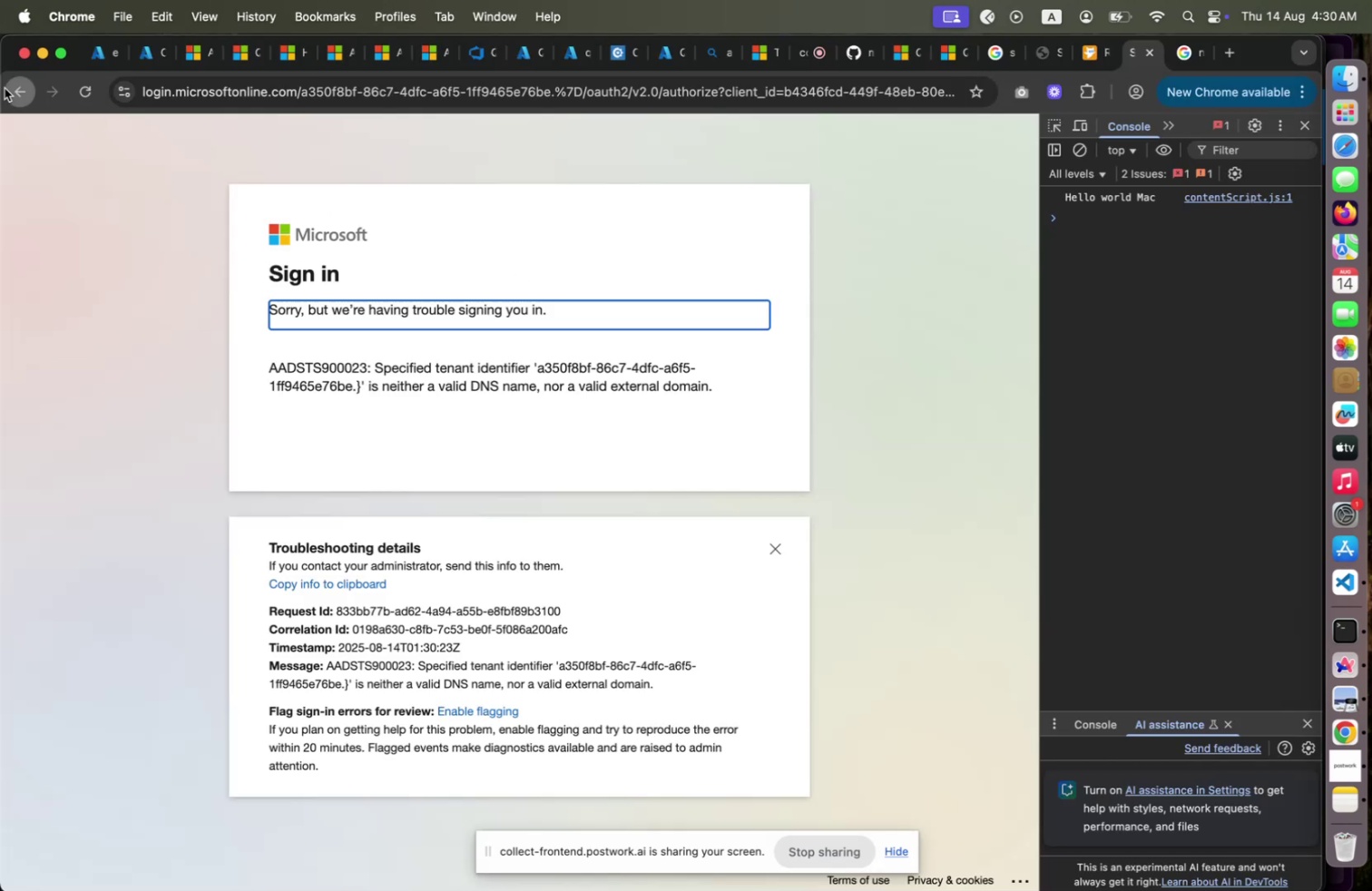 
left_click([5, 88])
 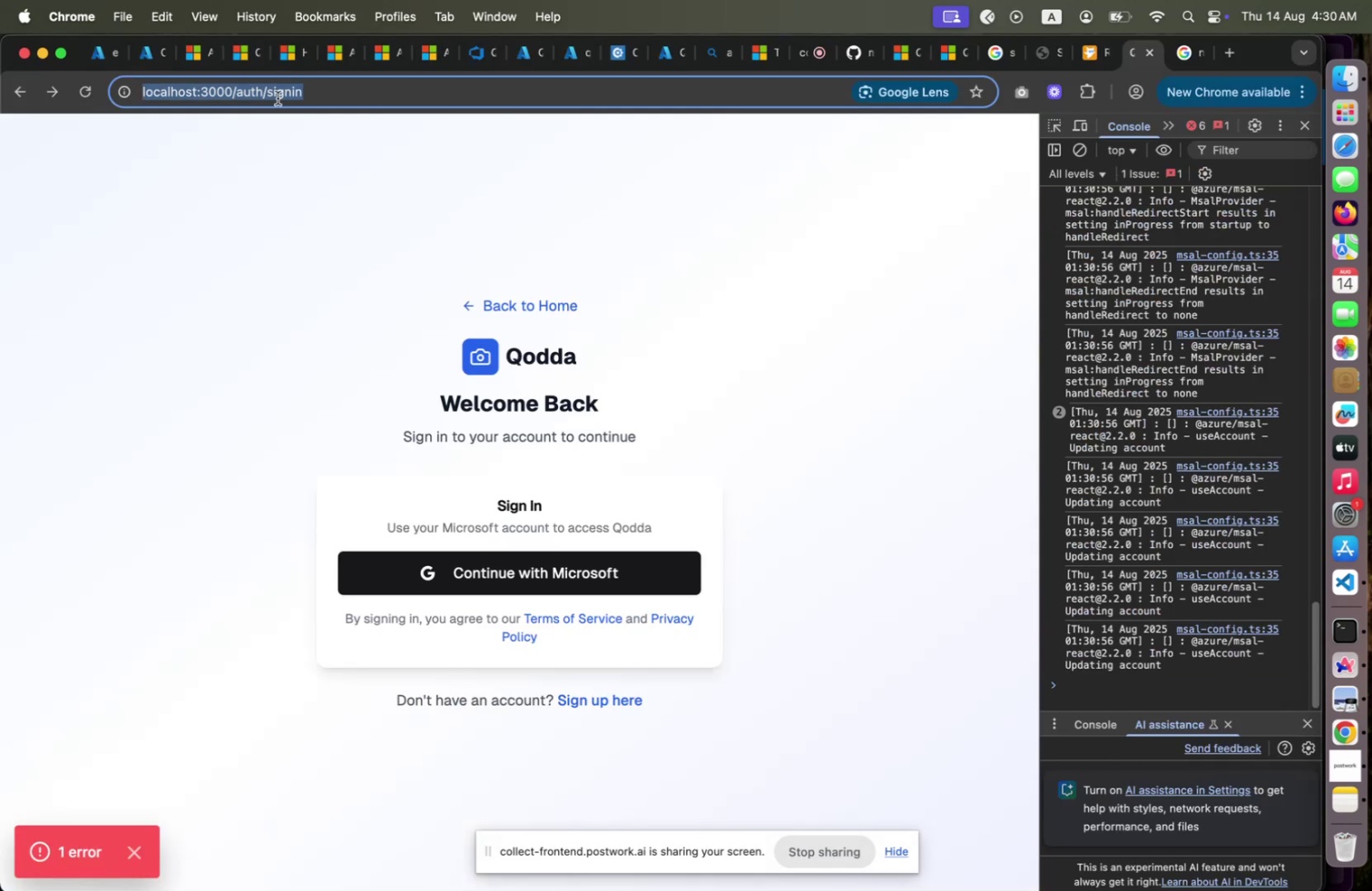 
key(Enter)
 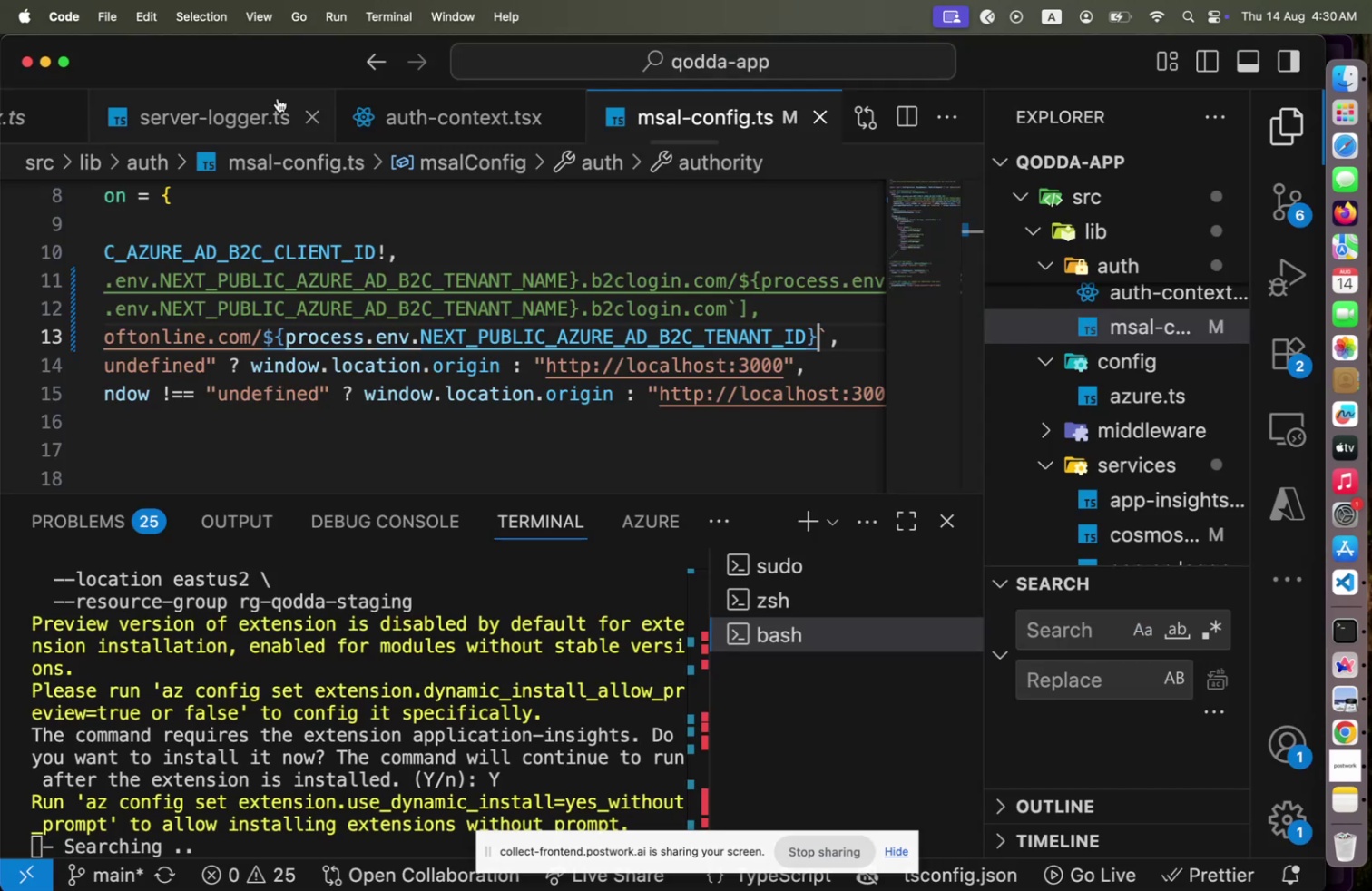 
key(Meta+CommandLeft)
 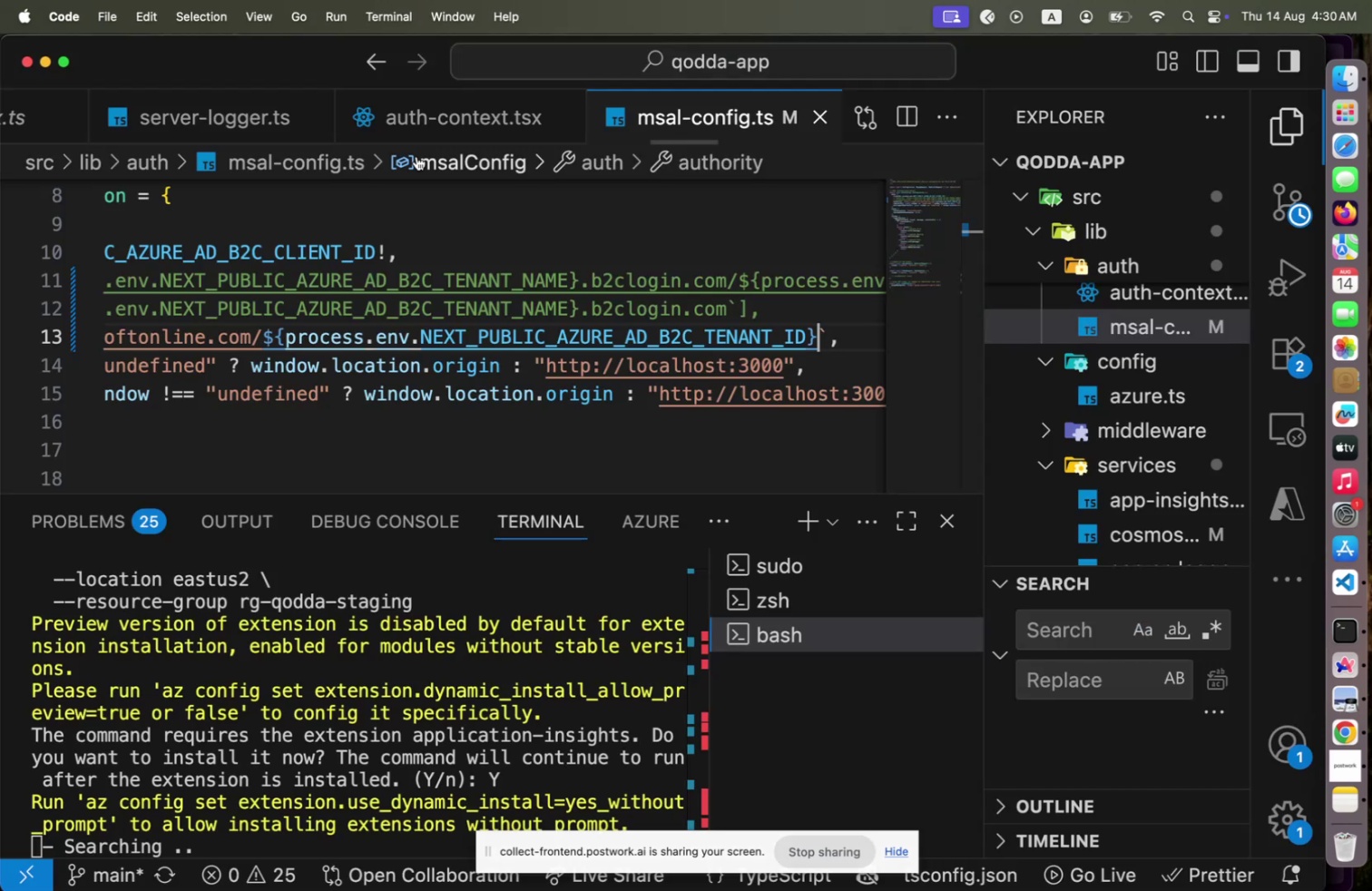 
key(Meta+Tab)
 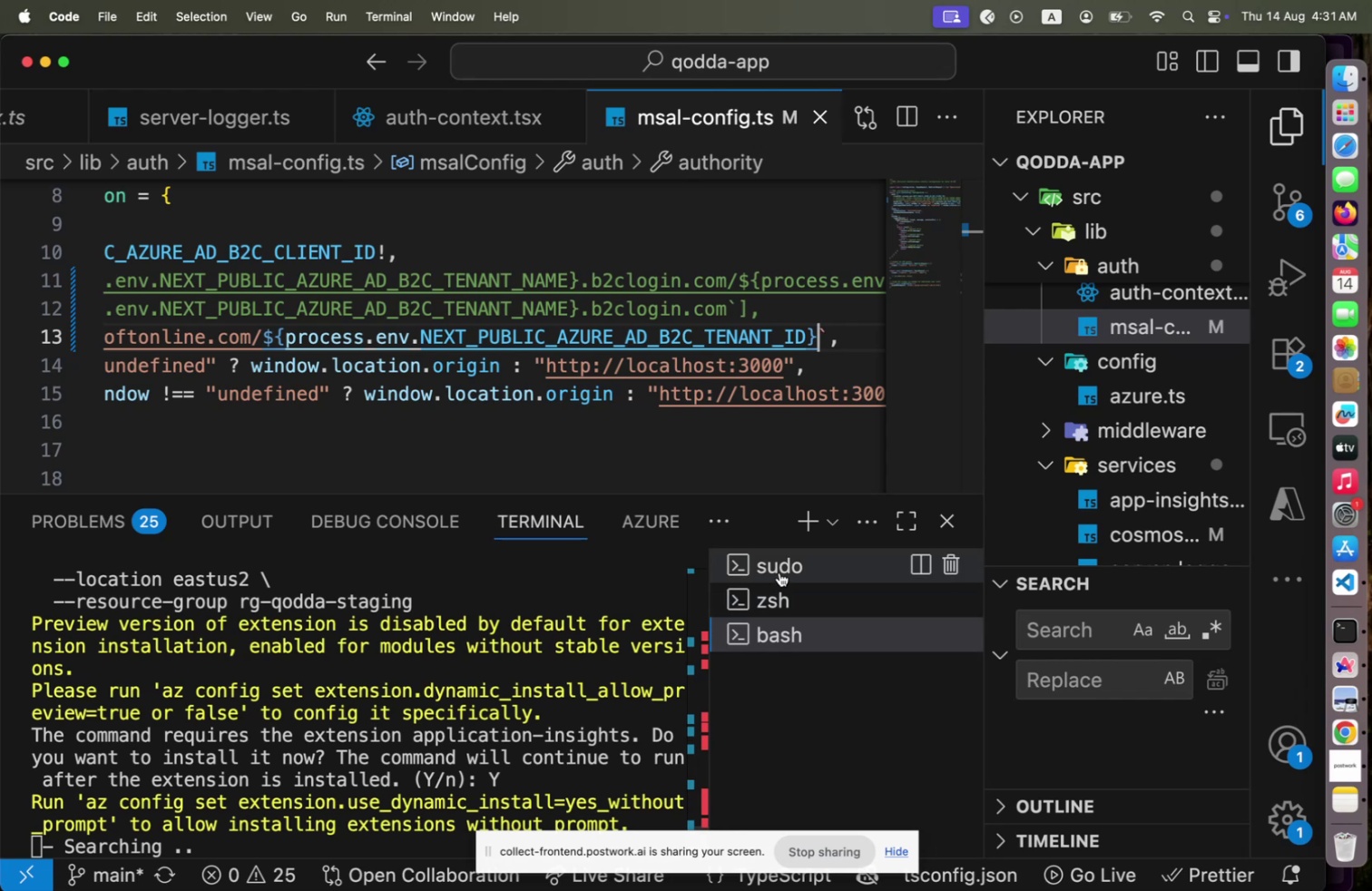 
left_click([779, 572])
 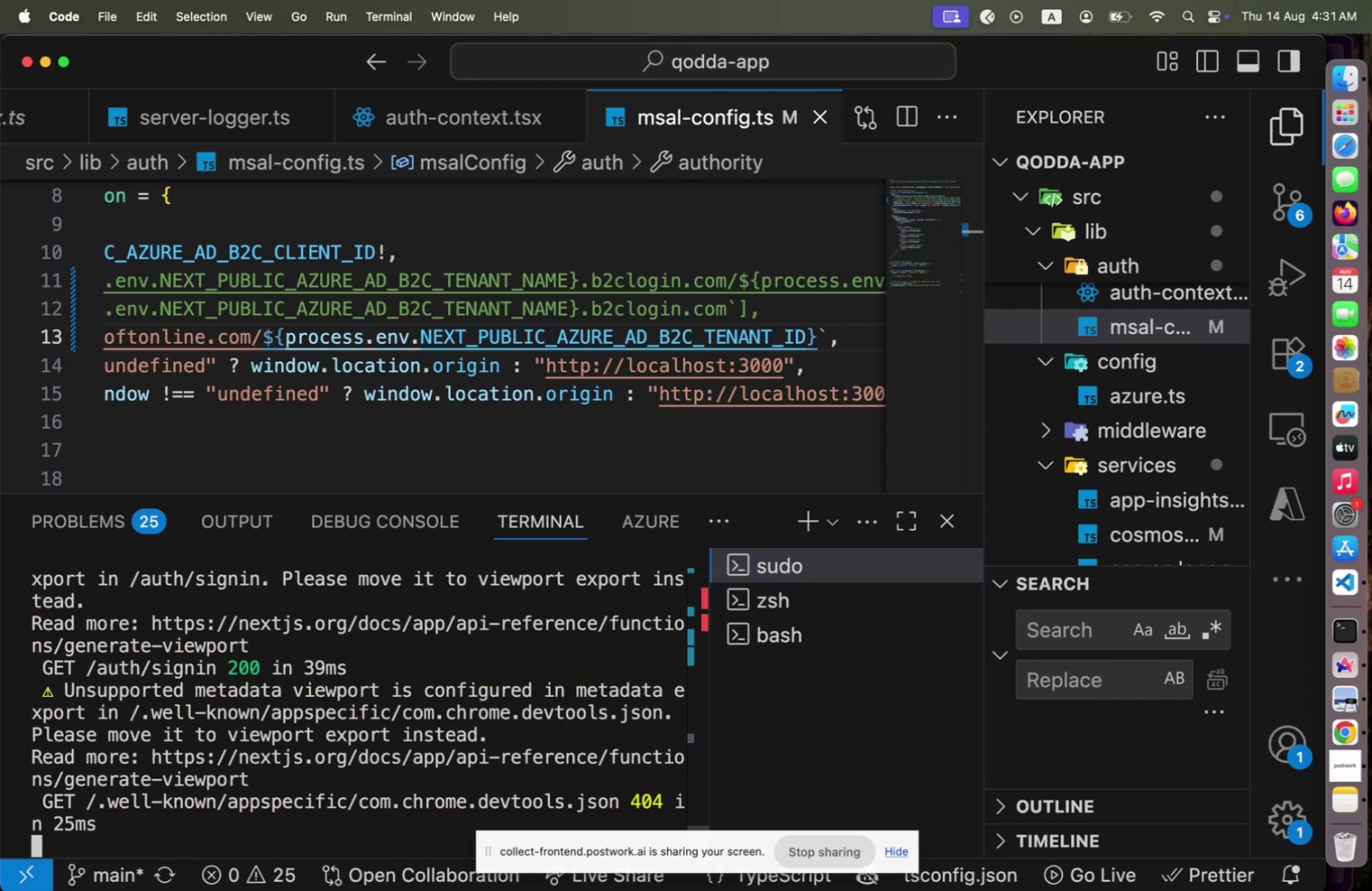 
key(Control+C)
 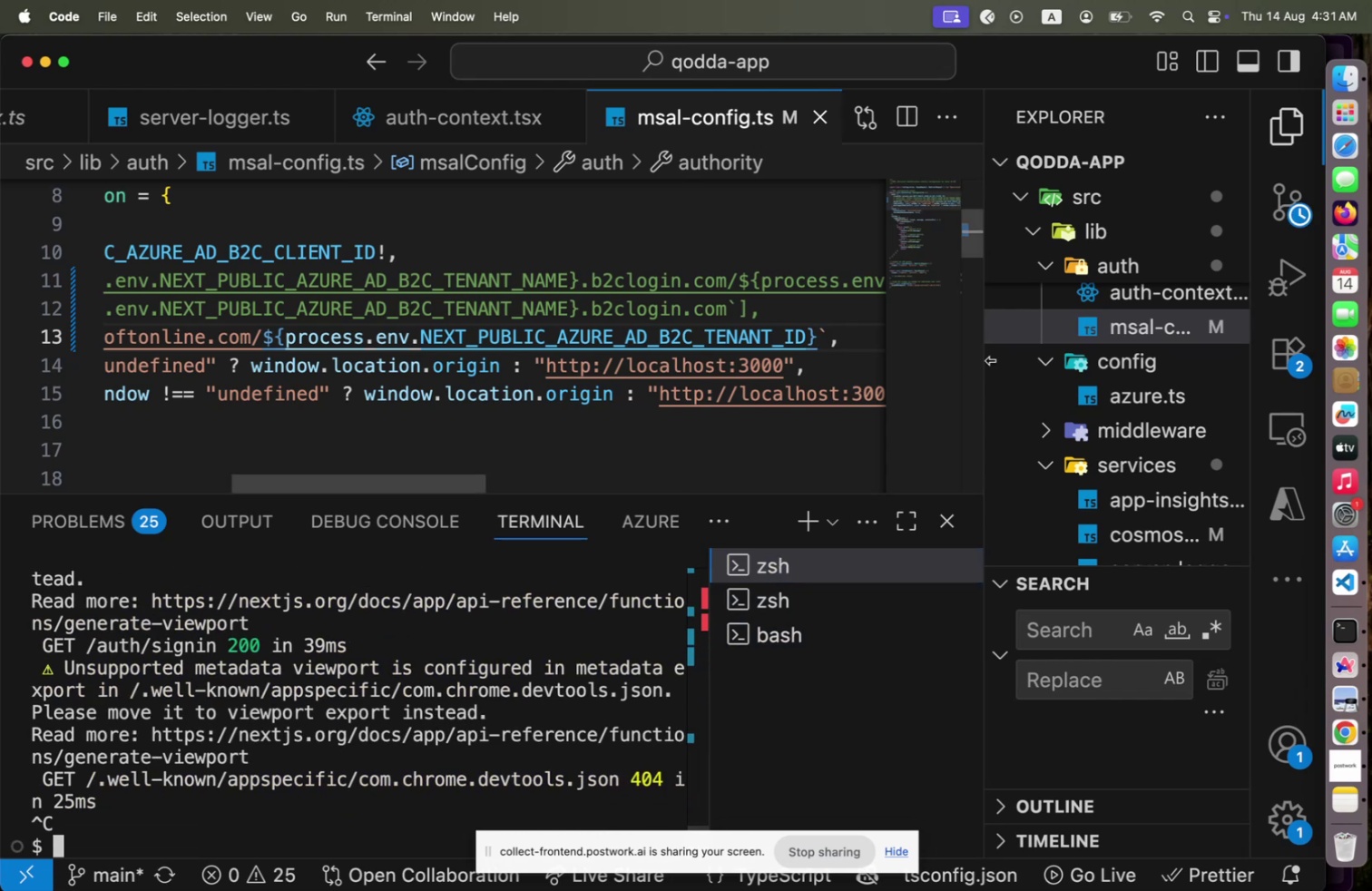 
scroll: coordinate [1143, 383], scroll_direction: up, amount: 29.0
 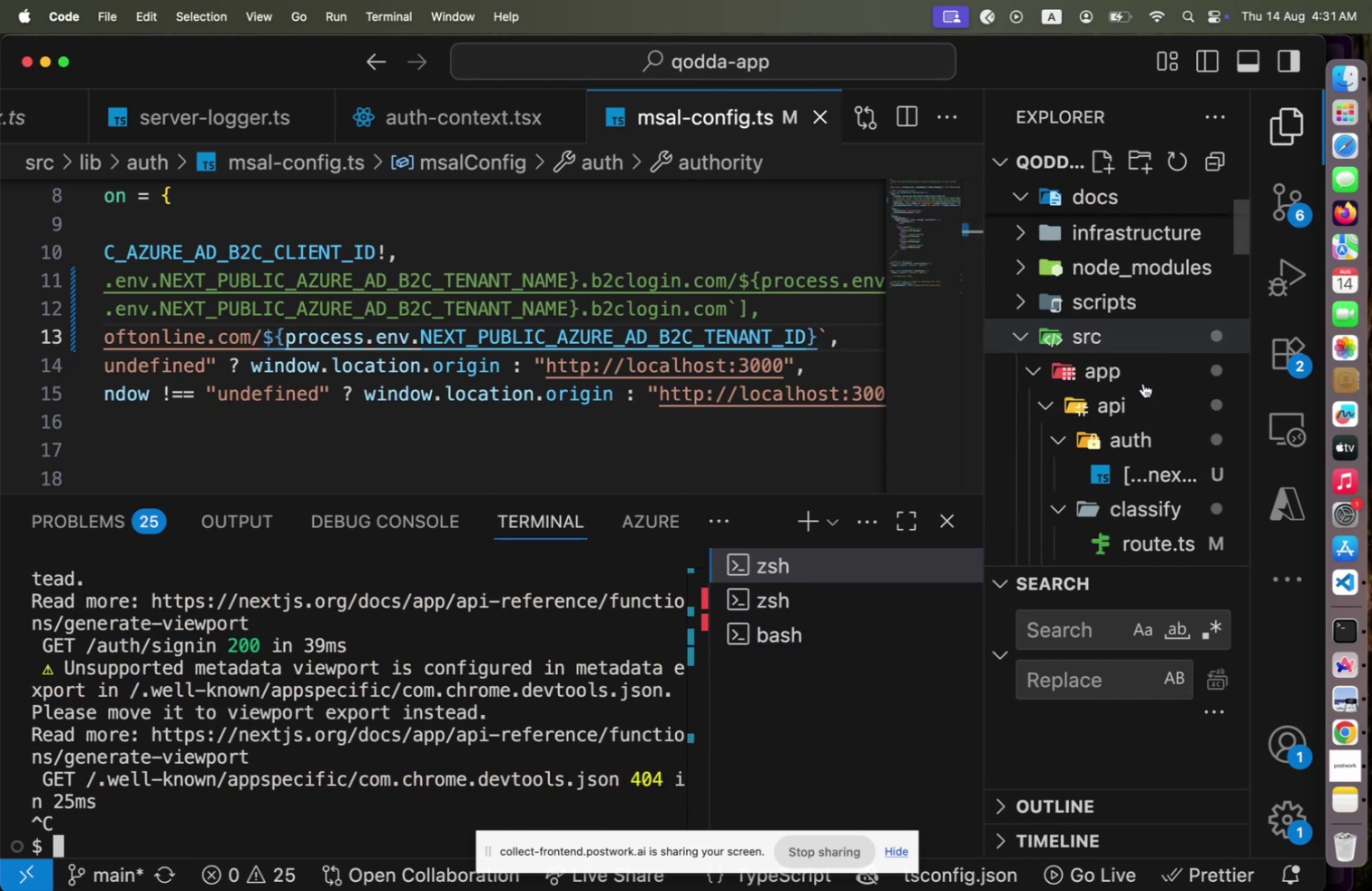 
scroll: coordinate [1143, 383], scroll_direction: down, amount: 3.0
 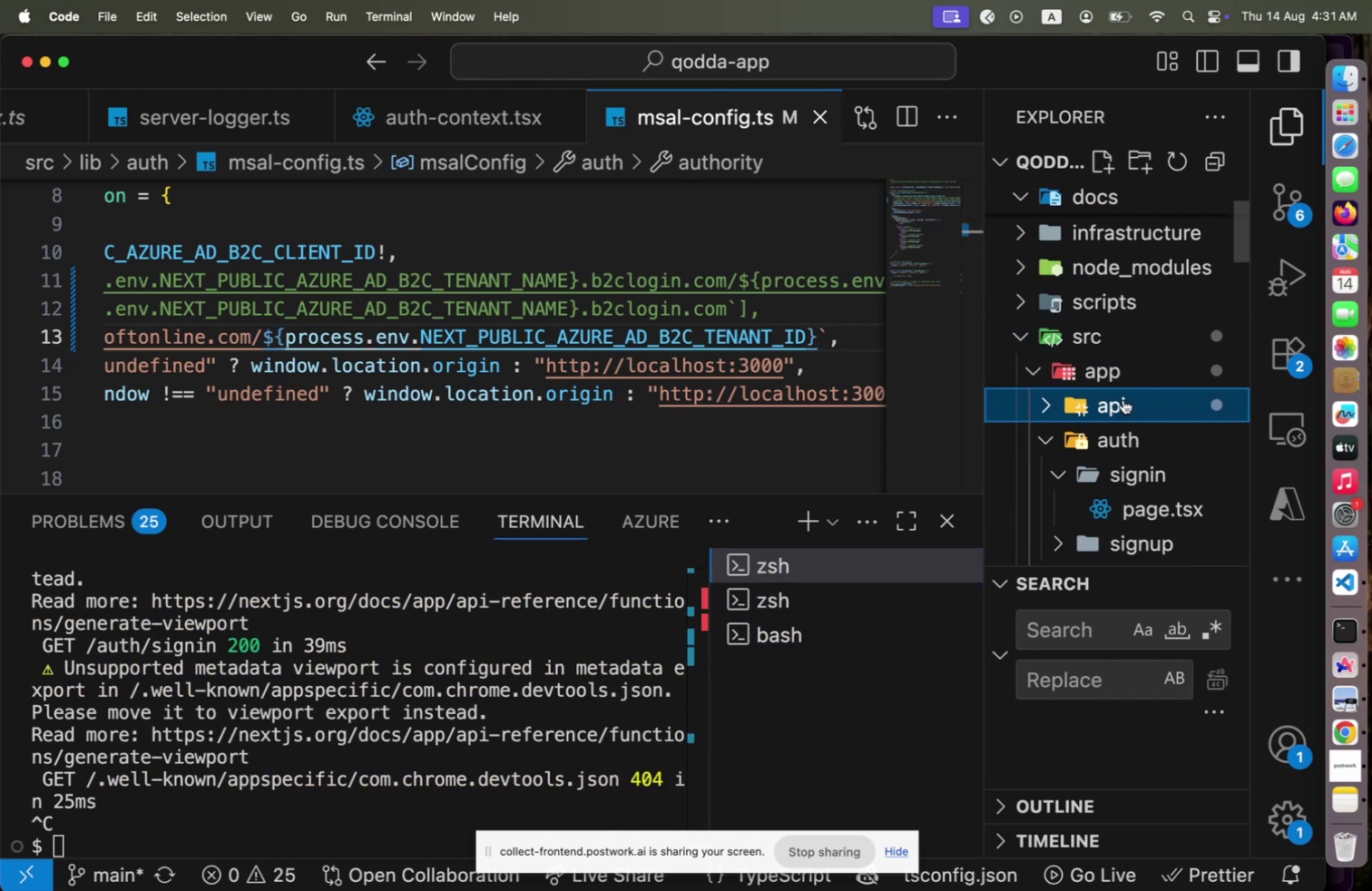 
left_click([1123, 399])
 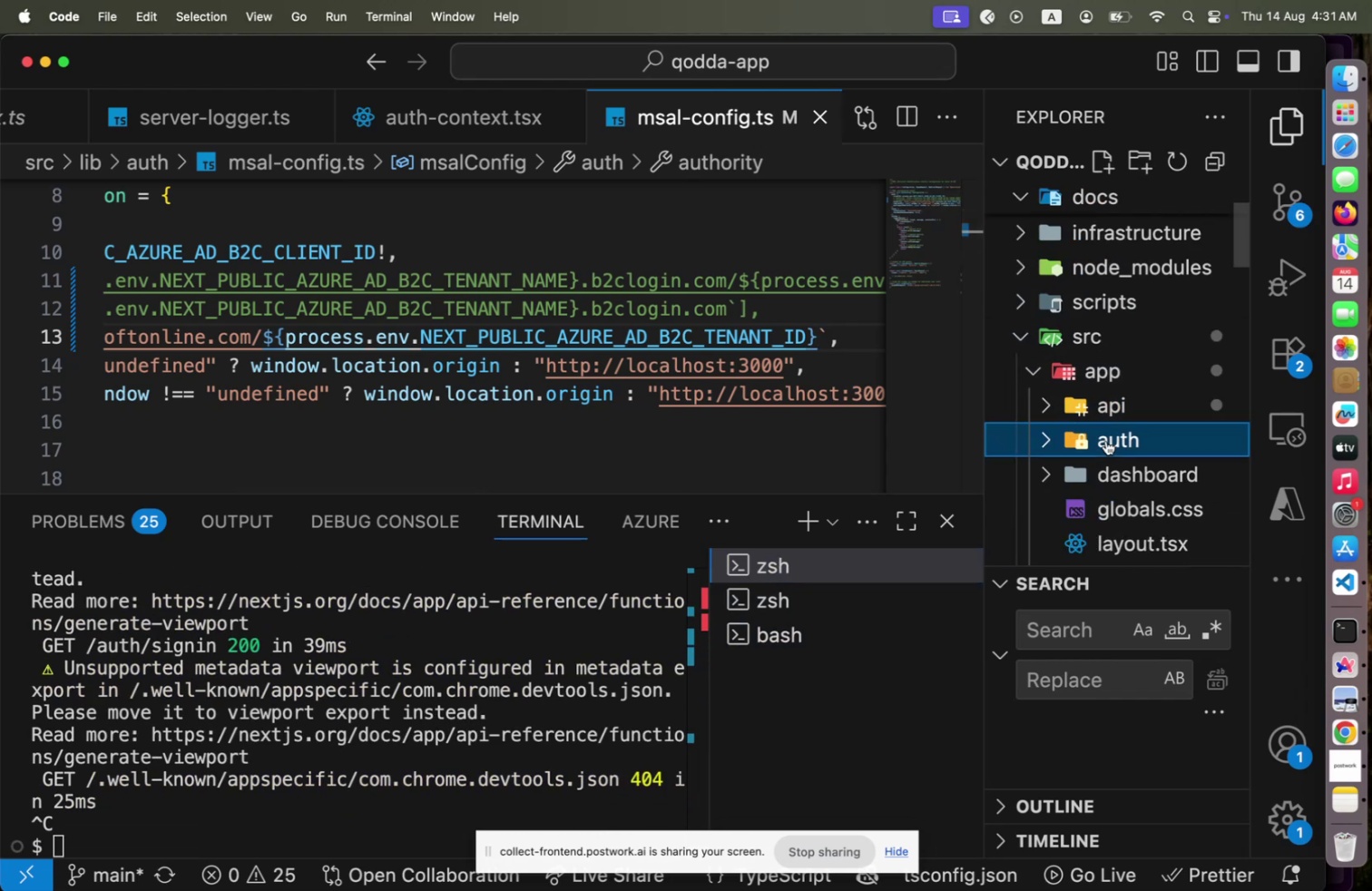 
left_click([1106, 440])
 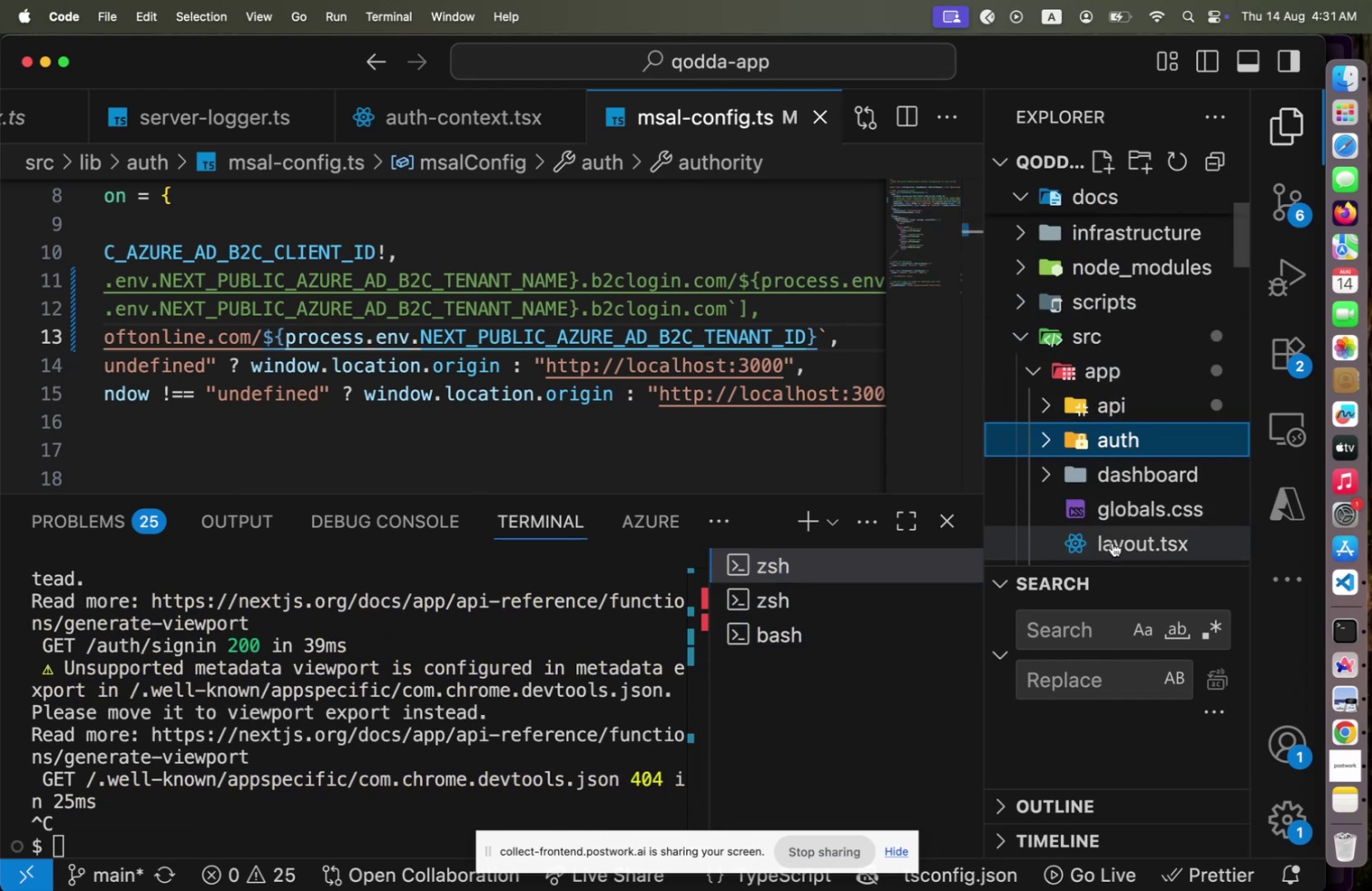 
left_click([1112, 542])
 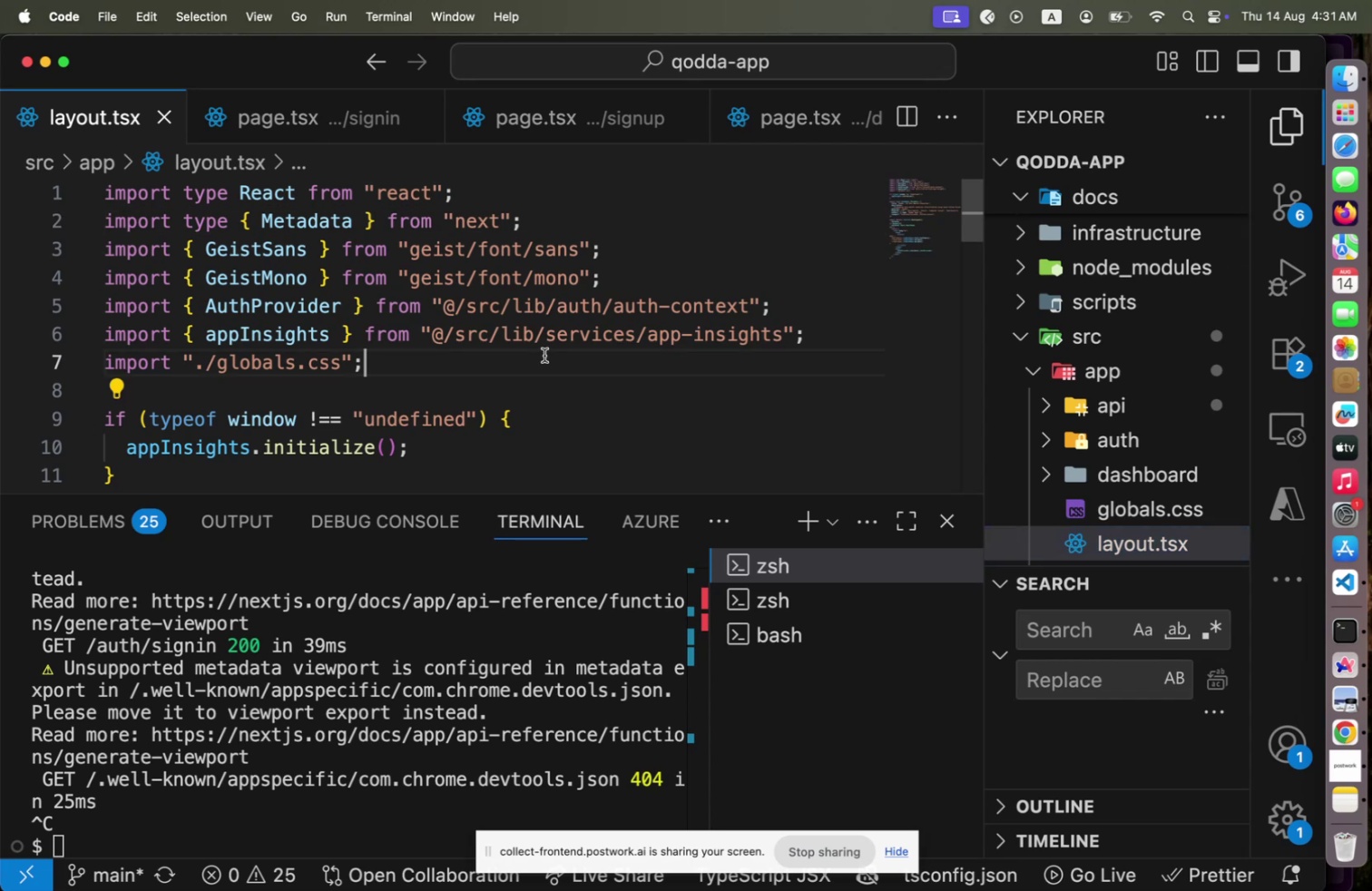 
left_click([544, 355])
 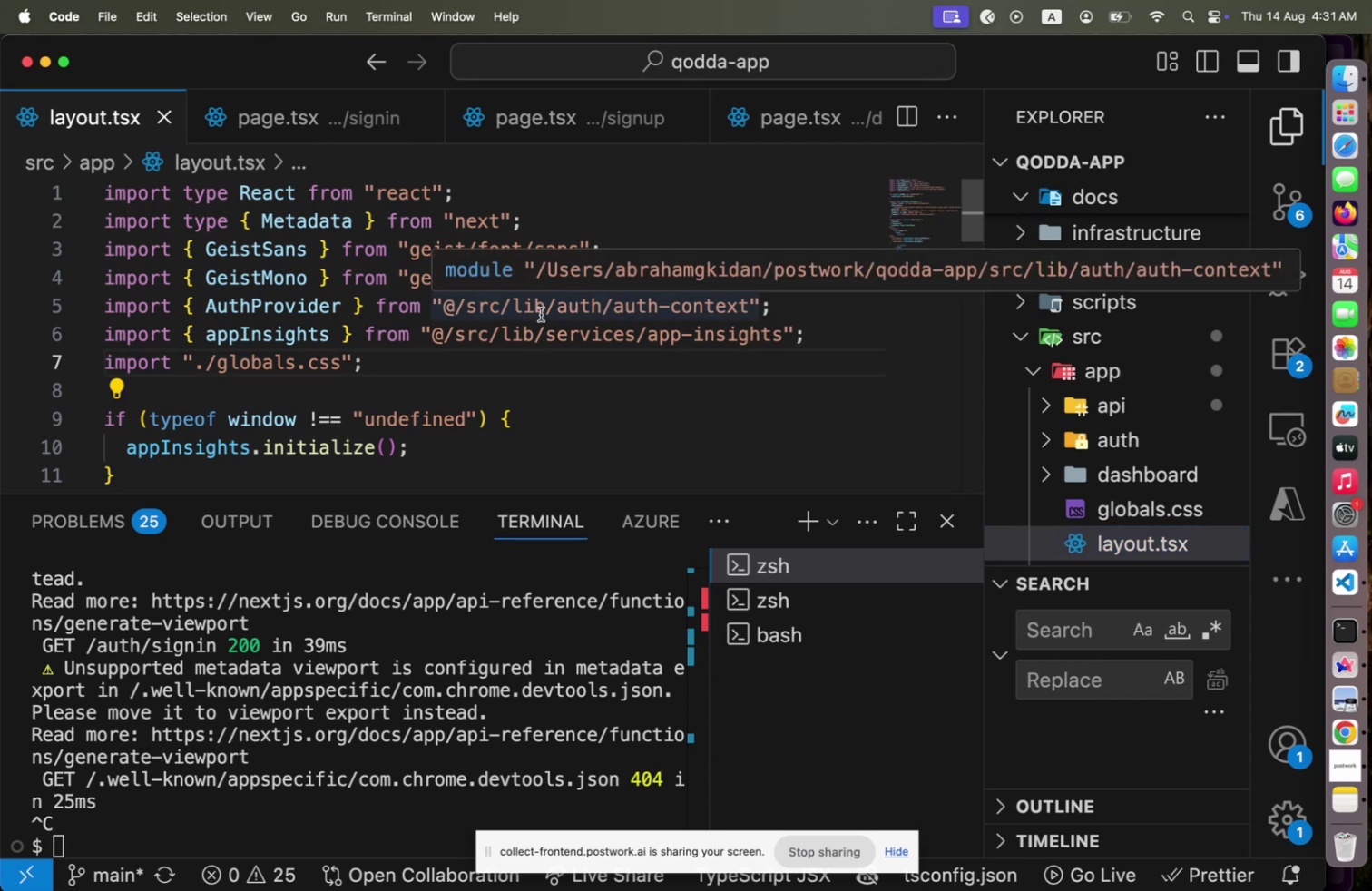 
wait(5.71)
 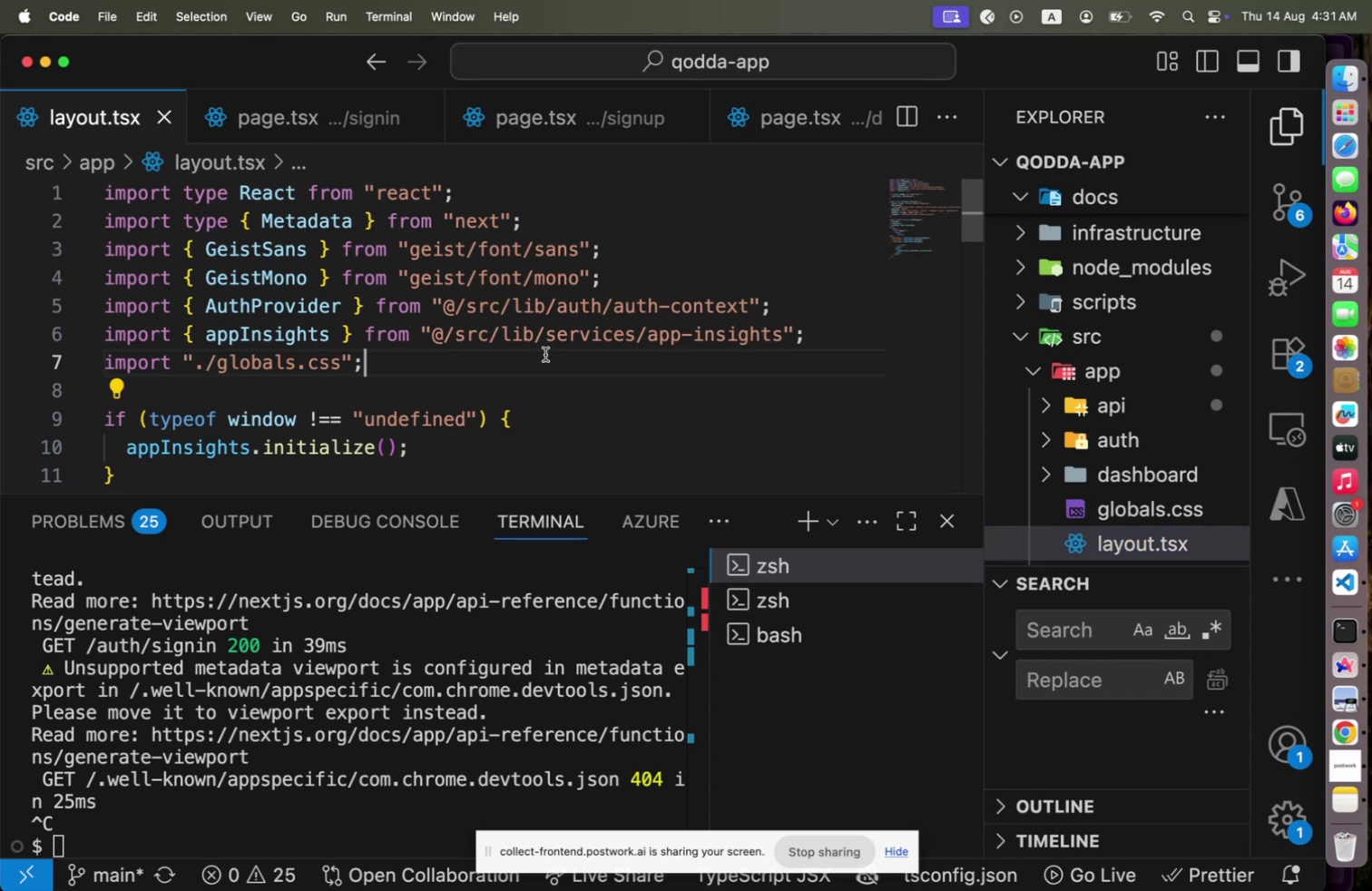 
left_click([400, 326])
 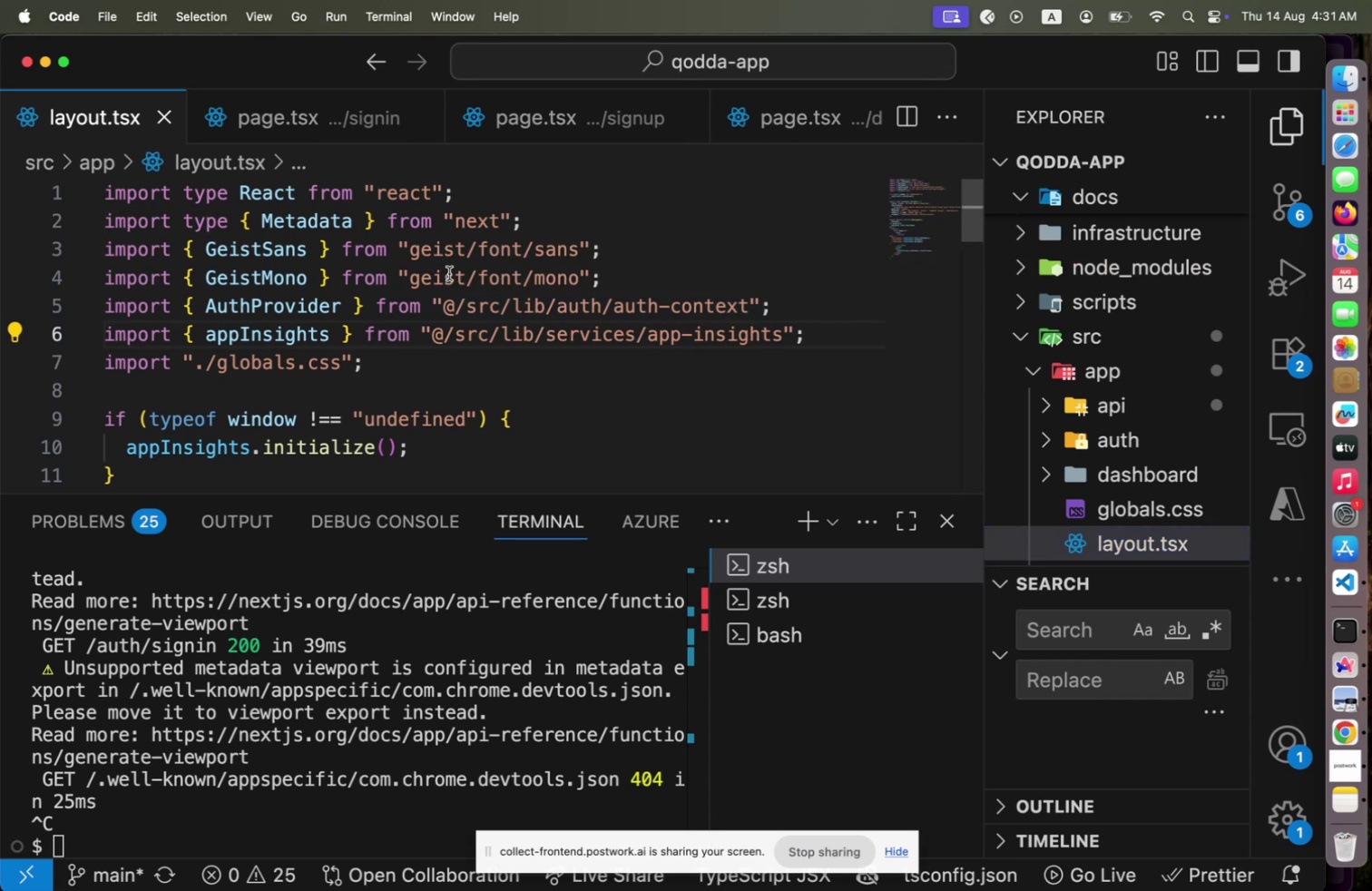 
mouse_move([455, 285])
 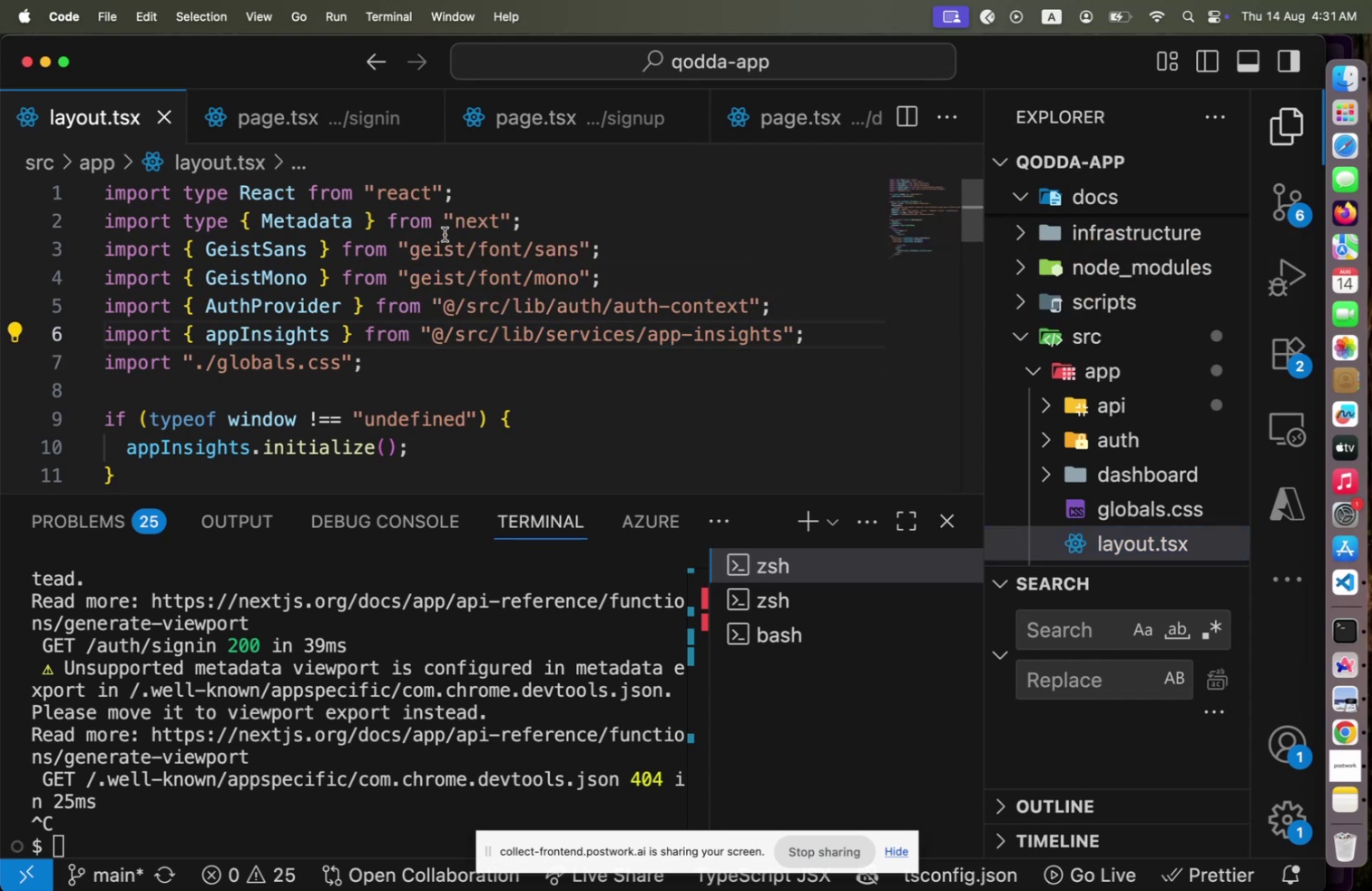 
left_click([445, 234])
 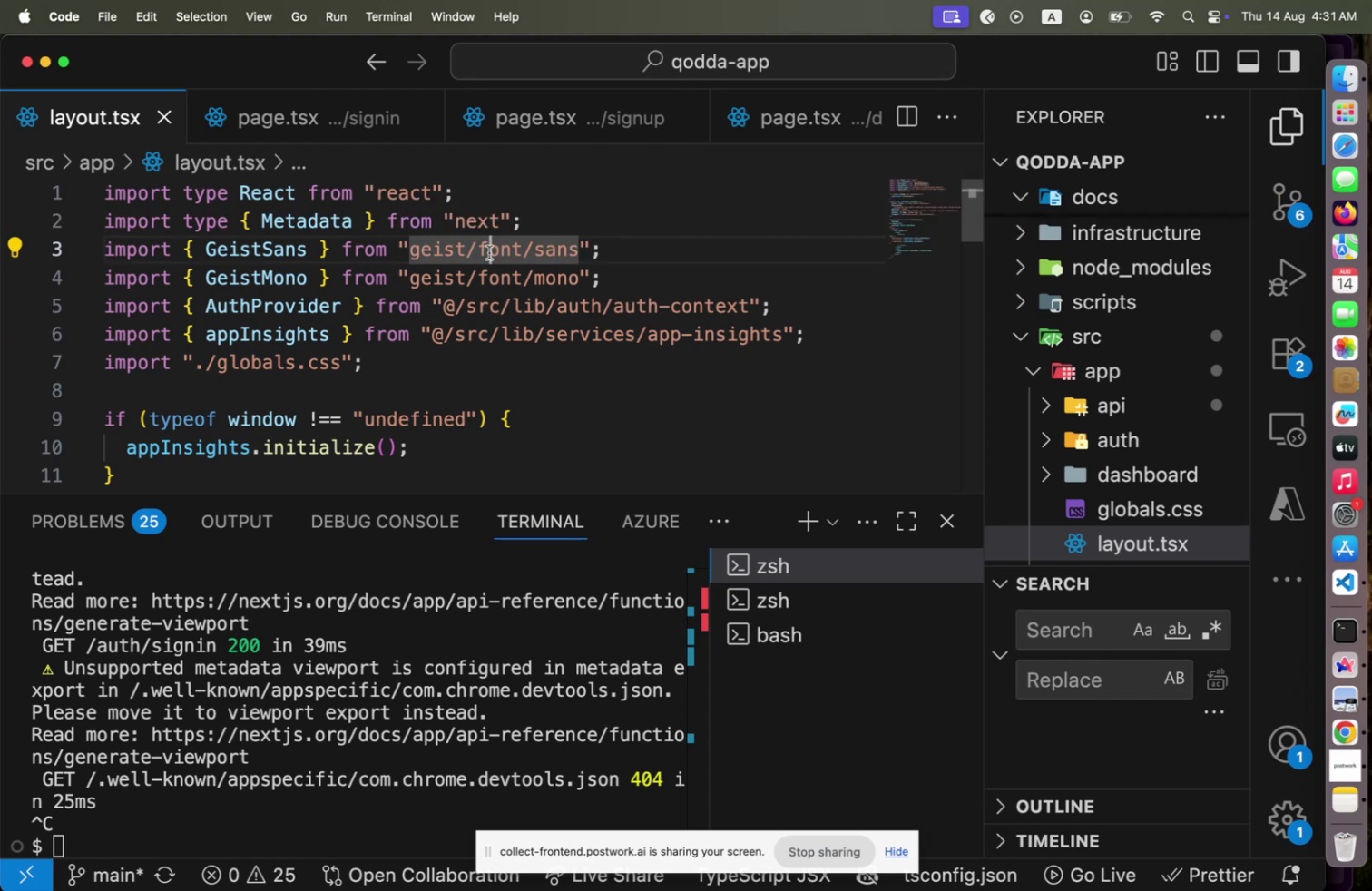 
left_click([485, 252])
 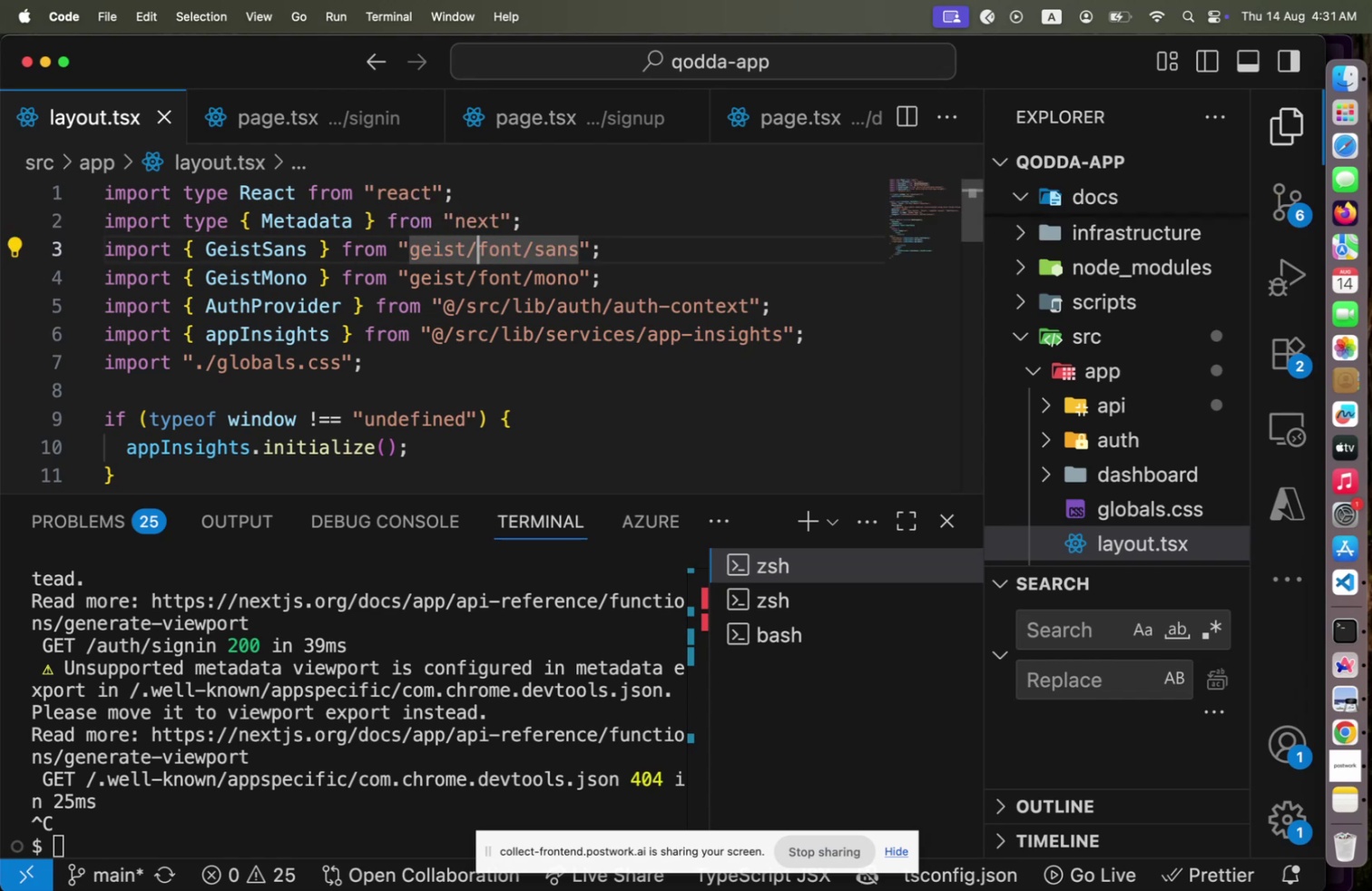 
key(ArrowLeft)
 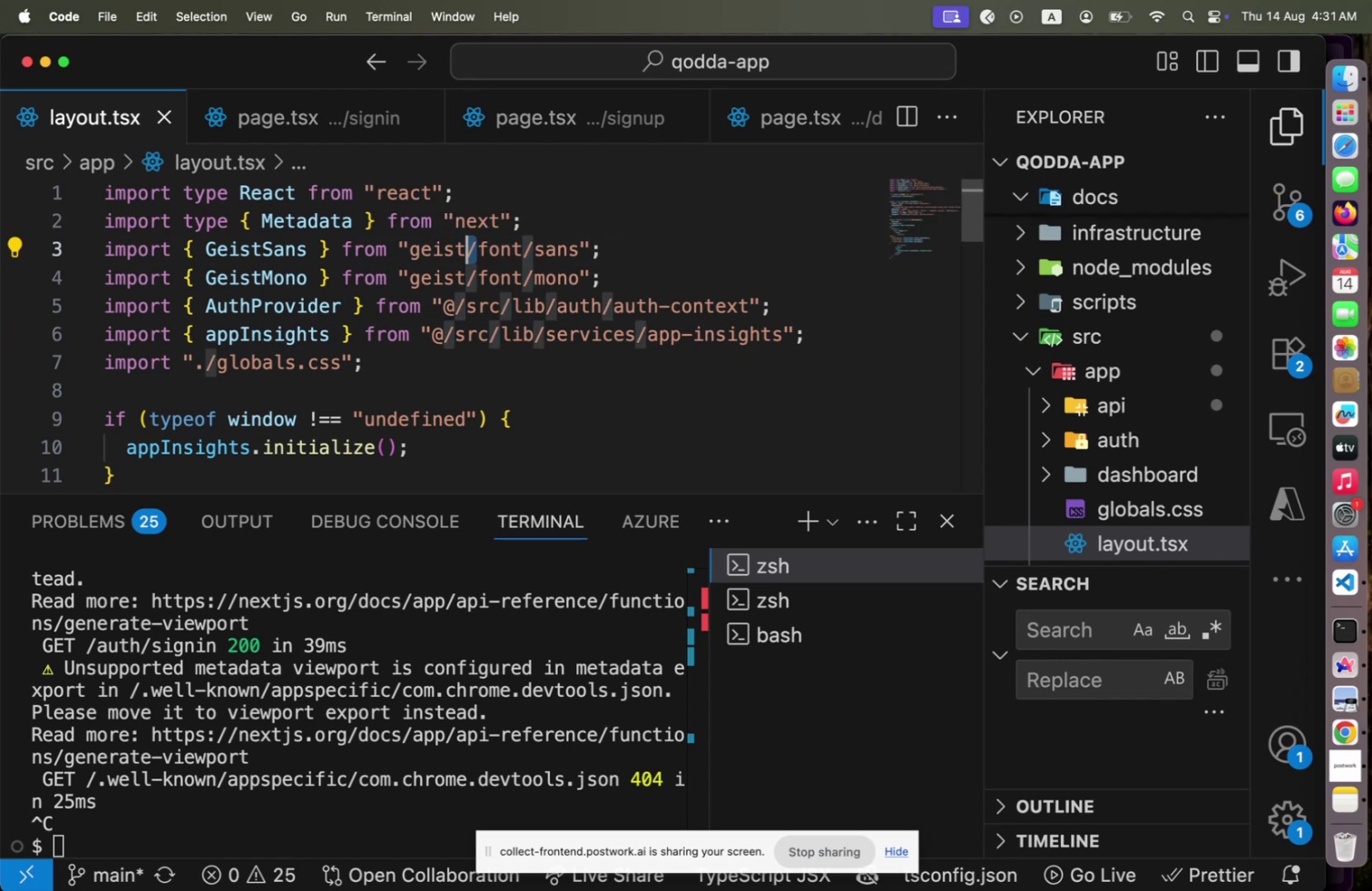 
key(Shift+ArrowLeft)
 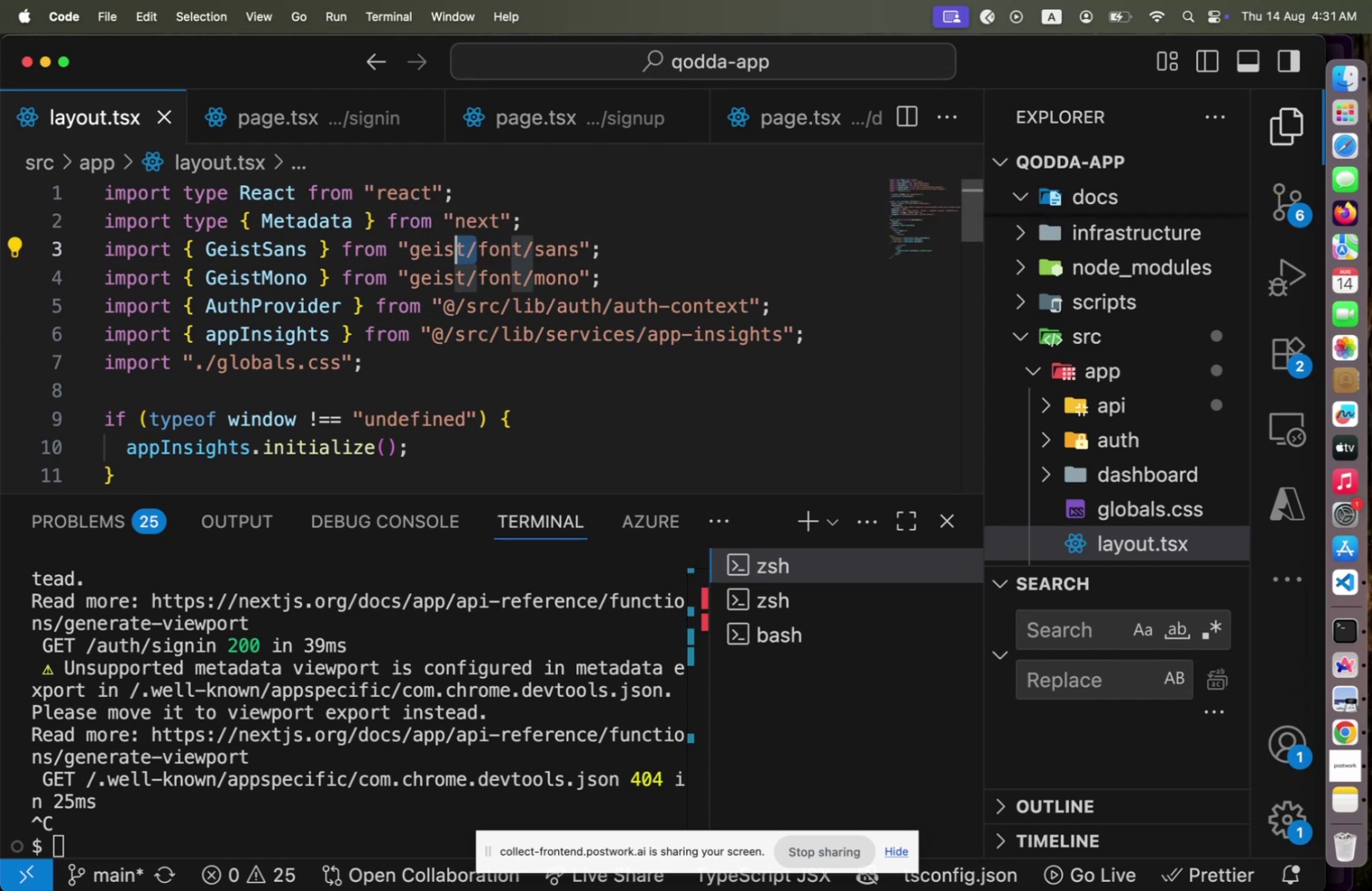 
key(Shift+ArrowLeft)
 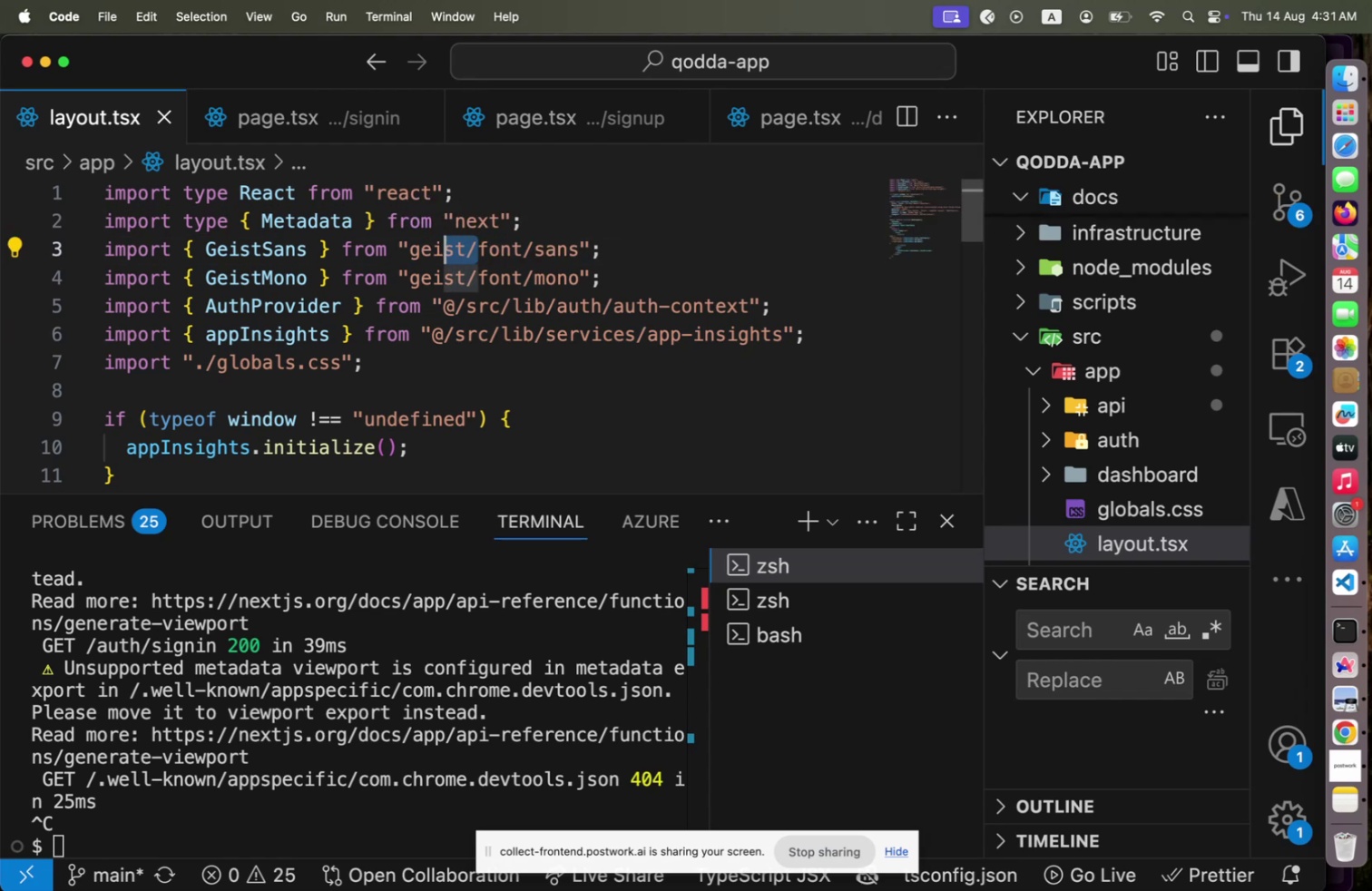 
key(Shift+ArrowLeft)
 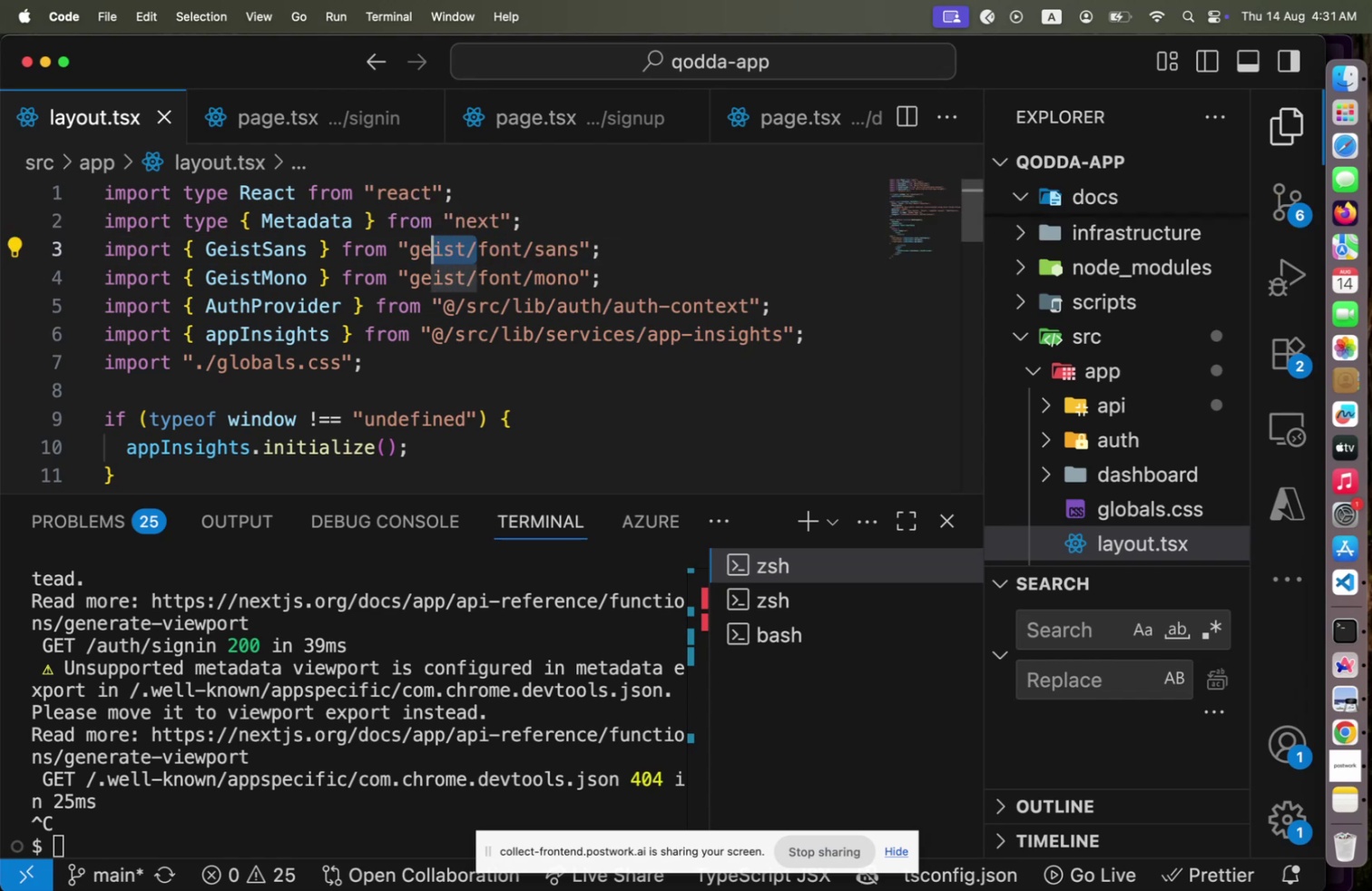 
key(Shift+ArrowLeft)
 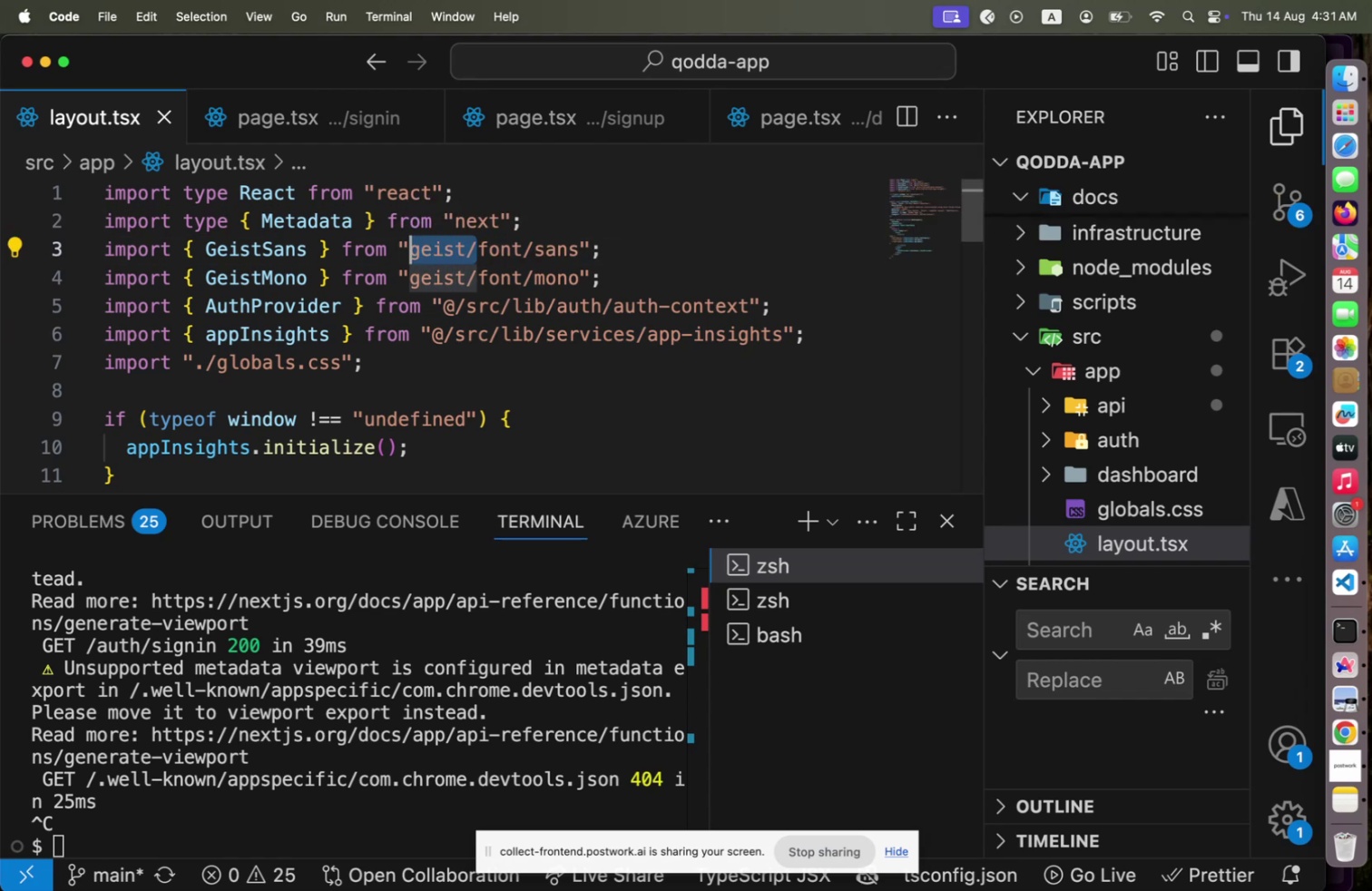 
key(Shift+ArrowLeft)
 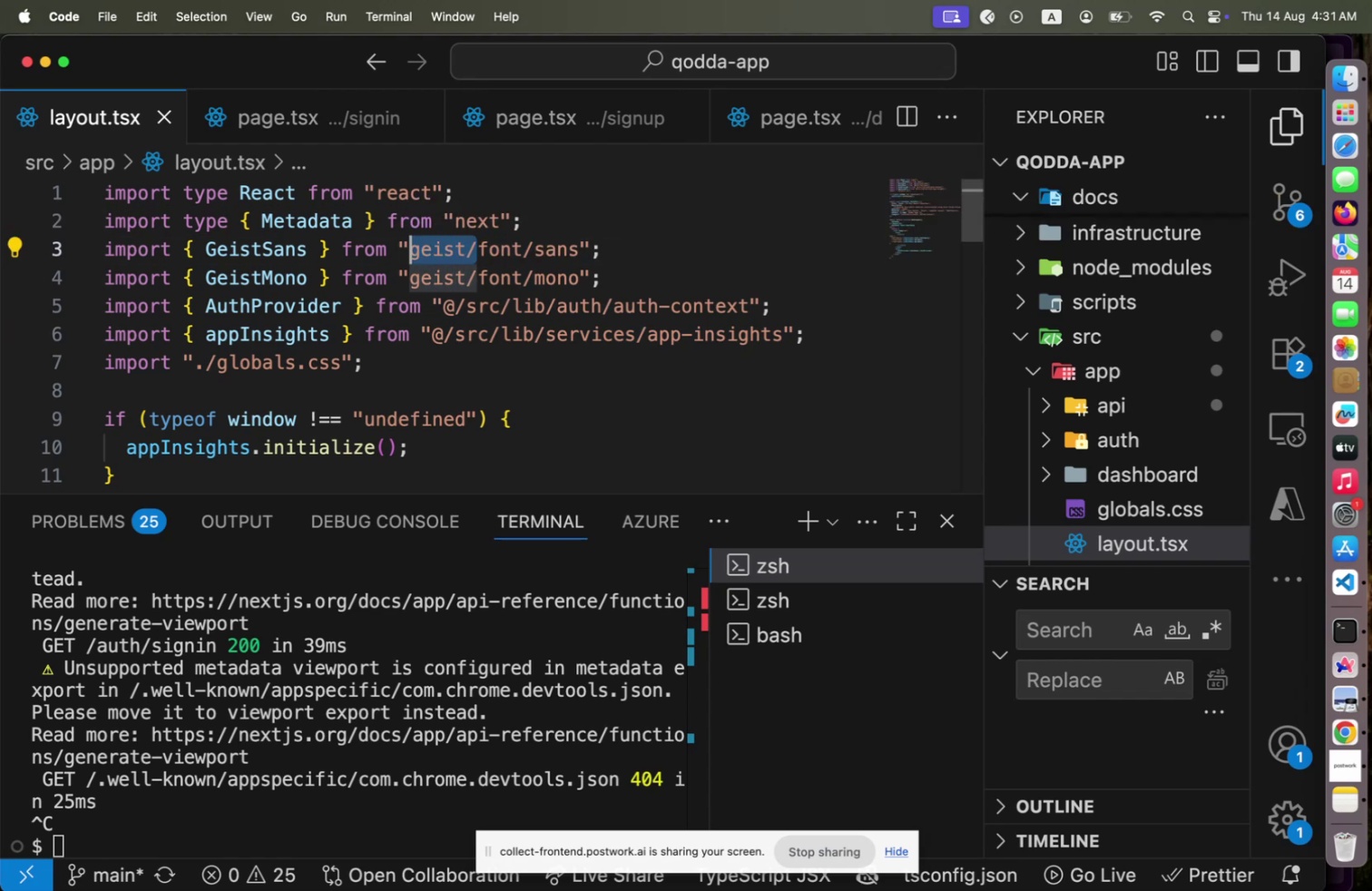 
key(Shift+ArrowLeft)
 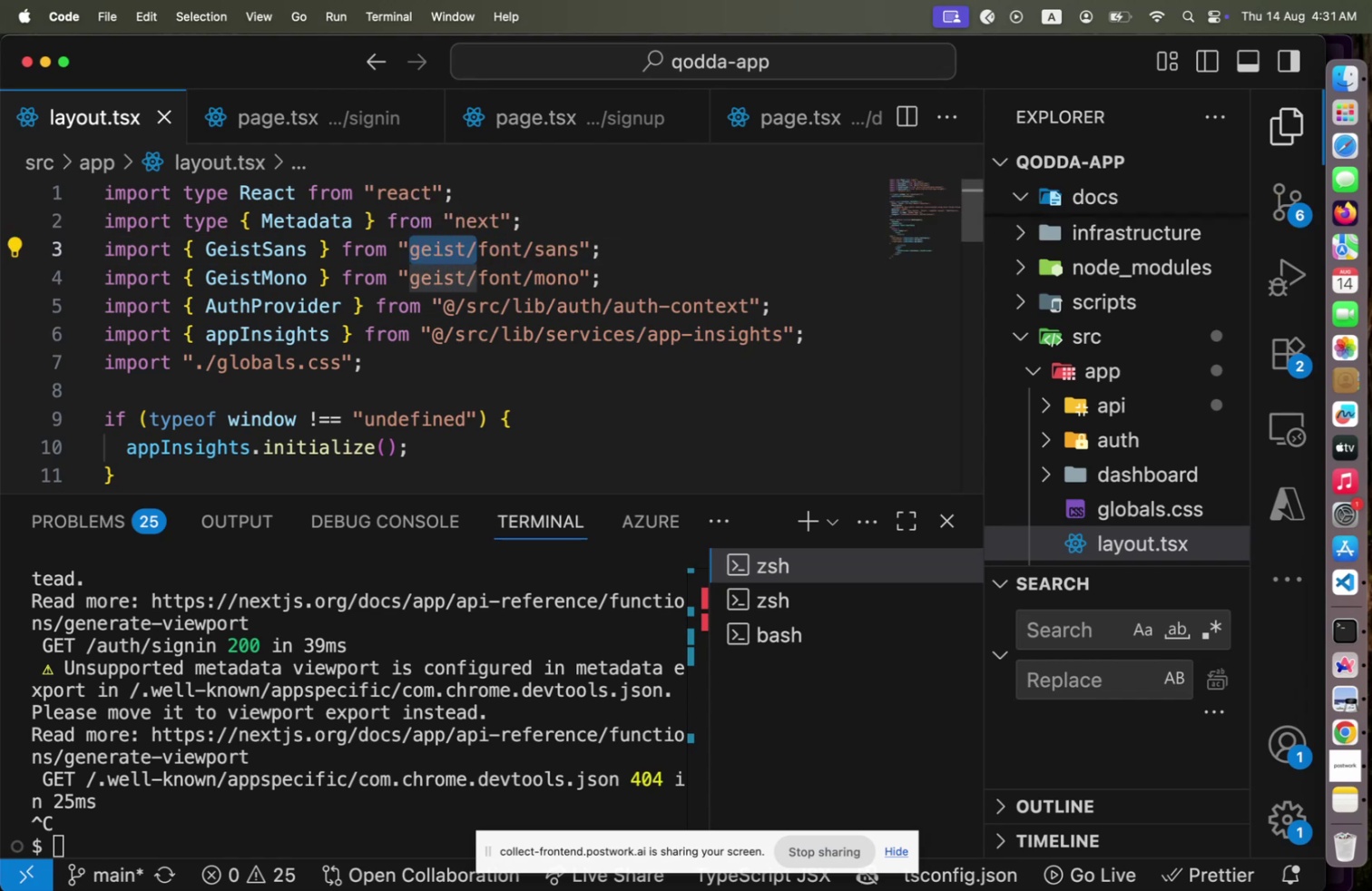 
hold_key(key=ShiftLeft, duration=1.07)
 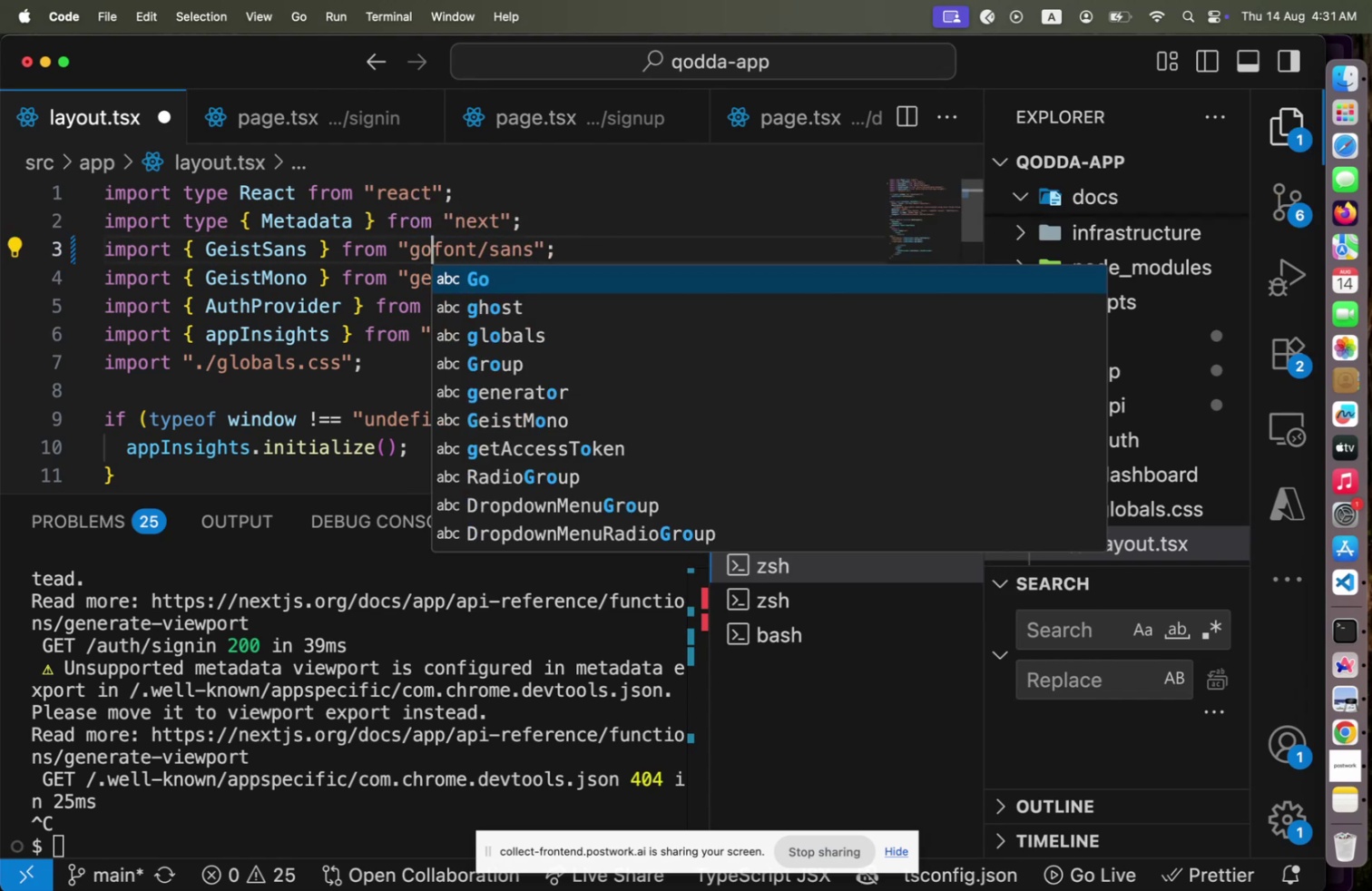 
type(google/)
 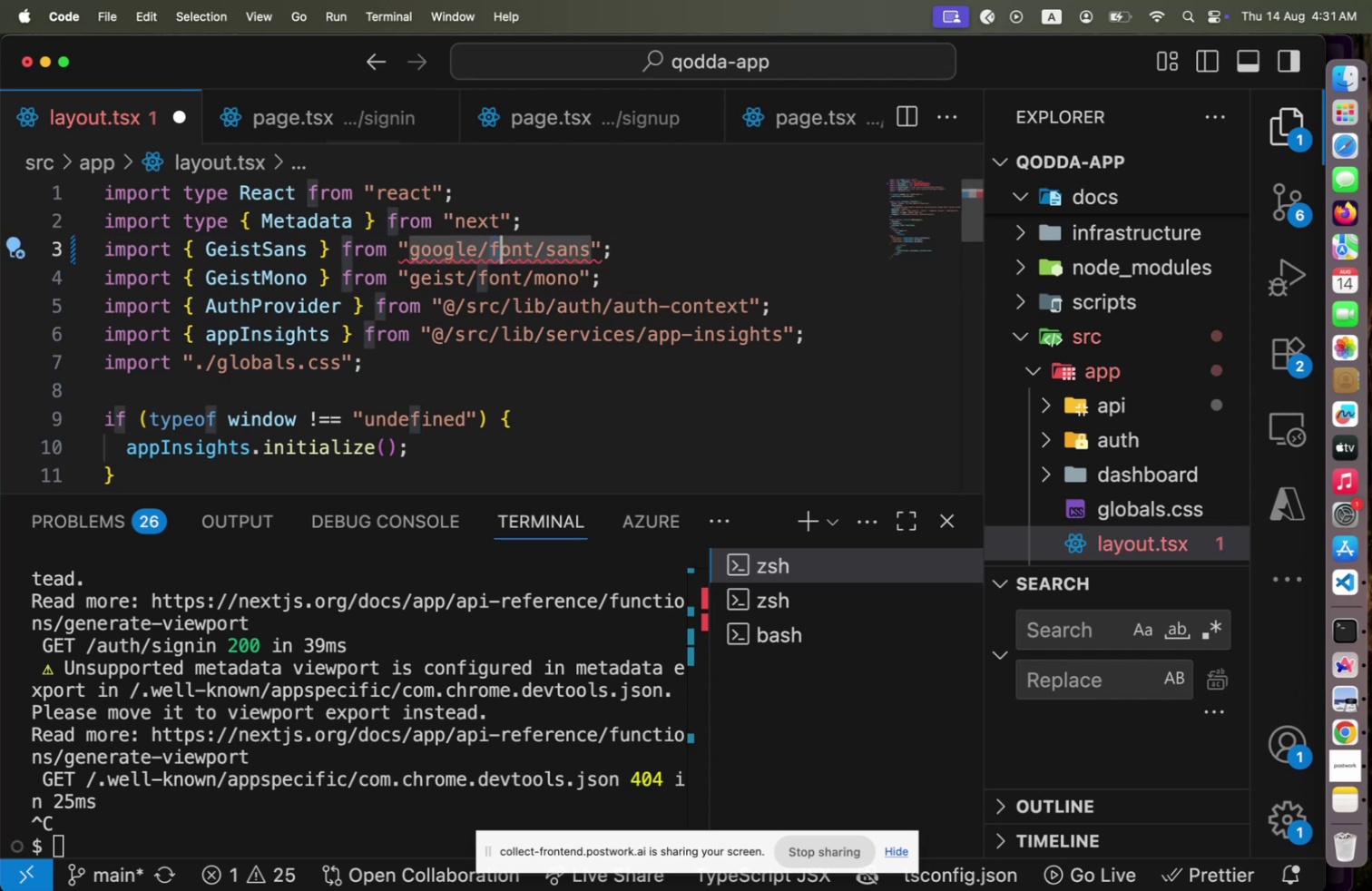 
key(Shift+ArrowRight)
 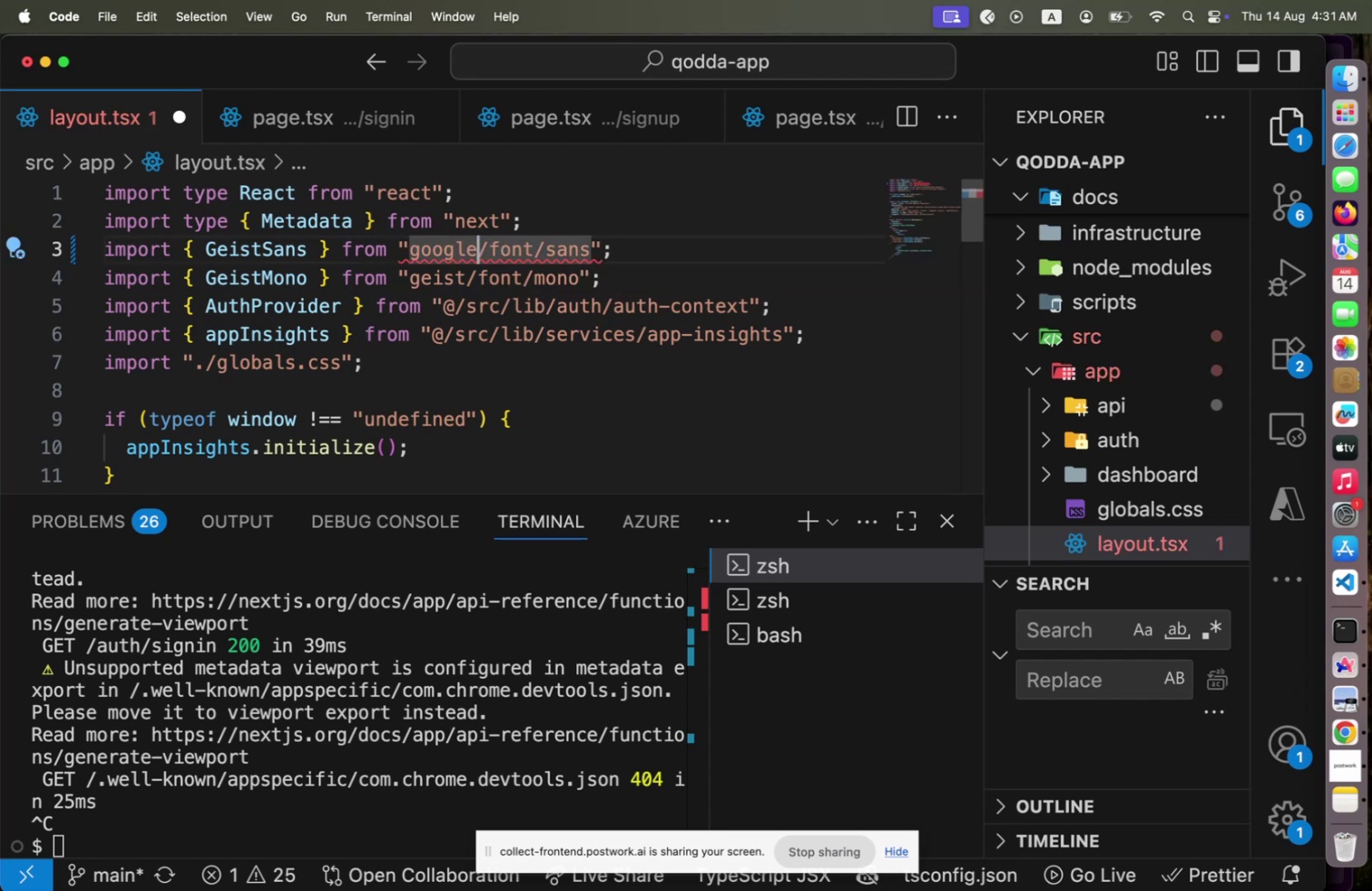 
key(ArrowLeft)
 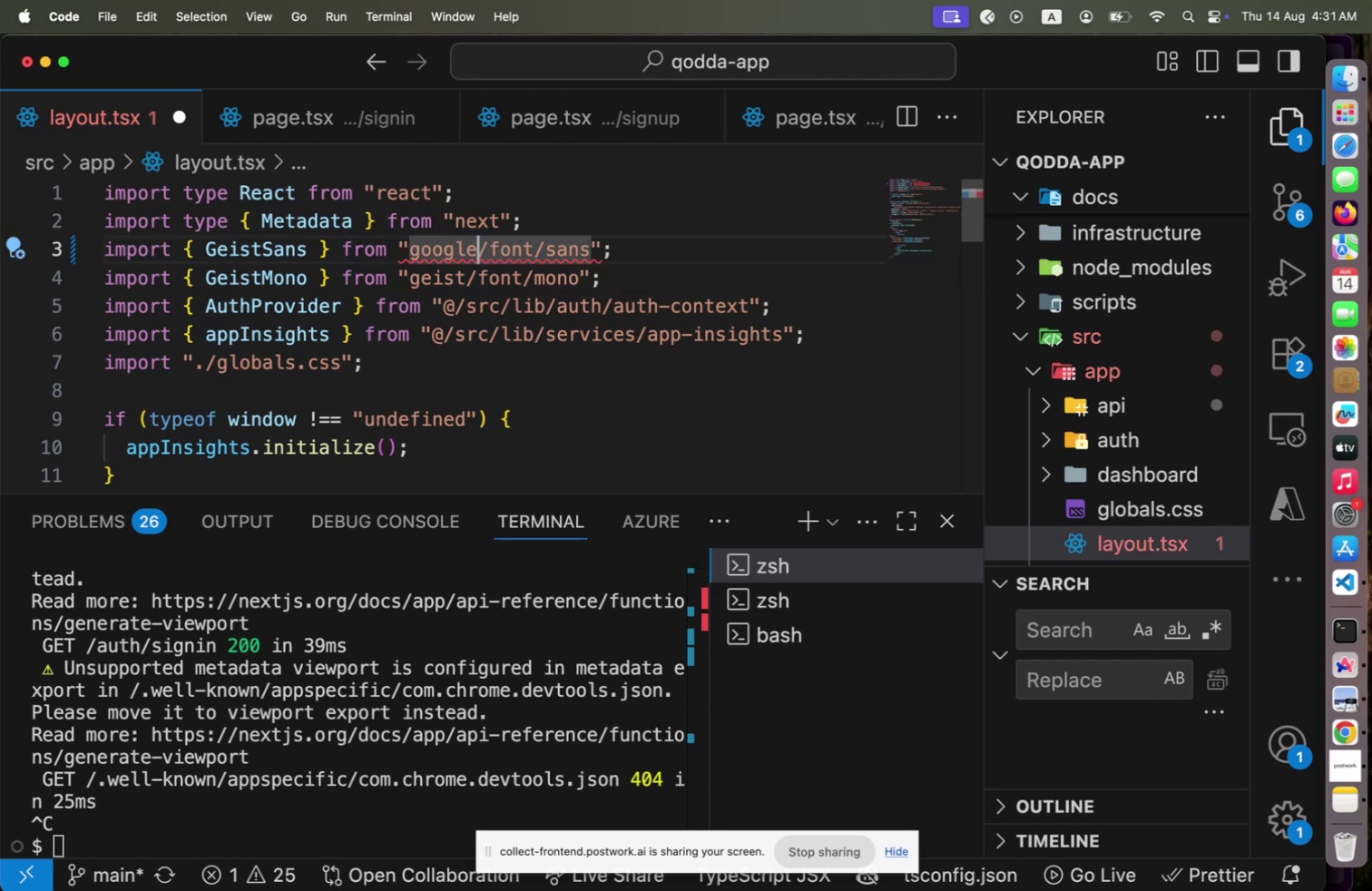 
key(ArrowLeft)
 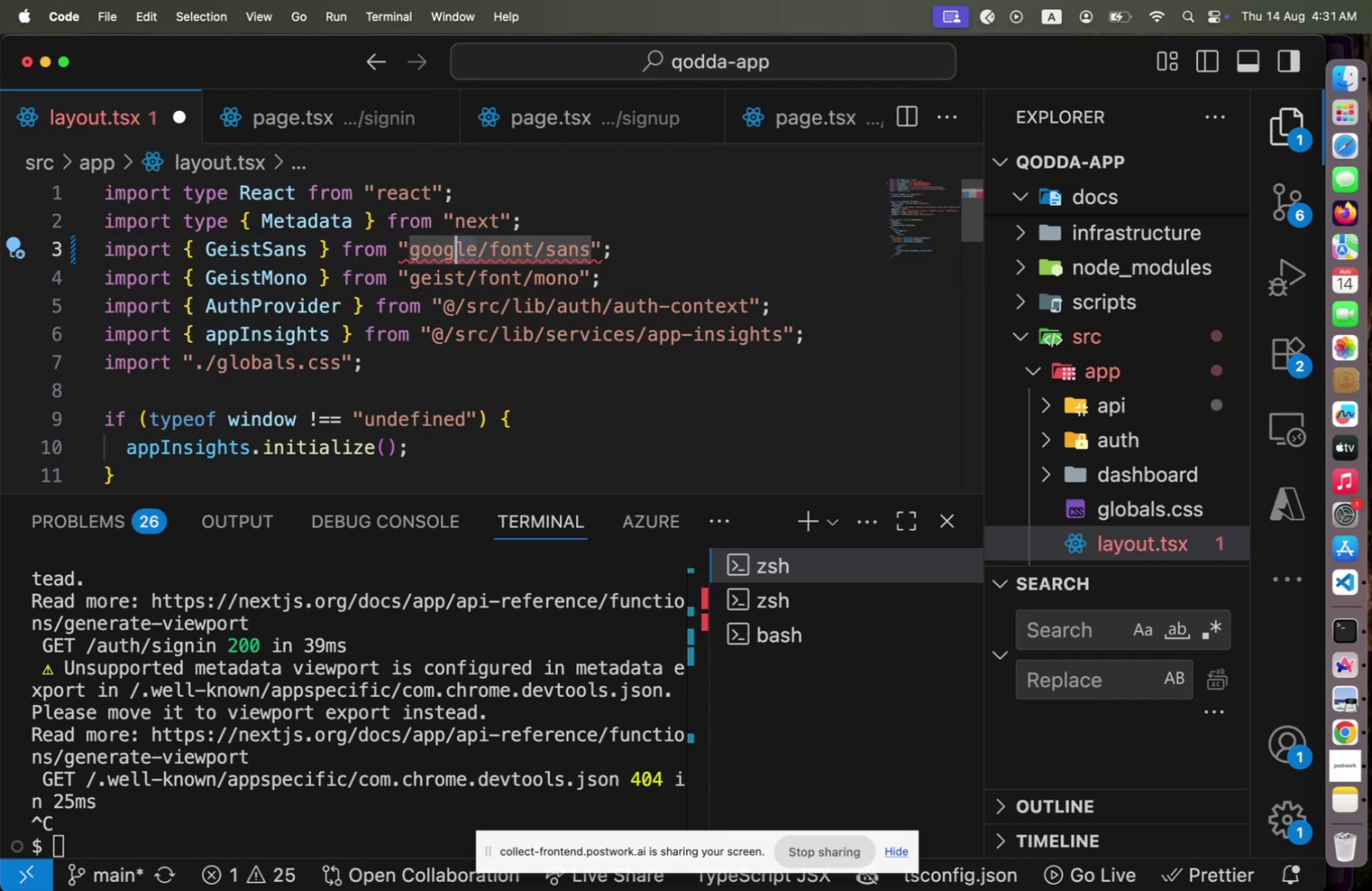 
key(Shift+ArrowLeft)
 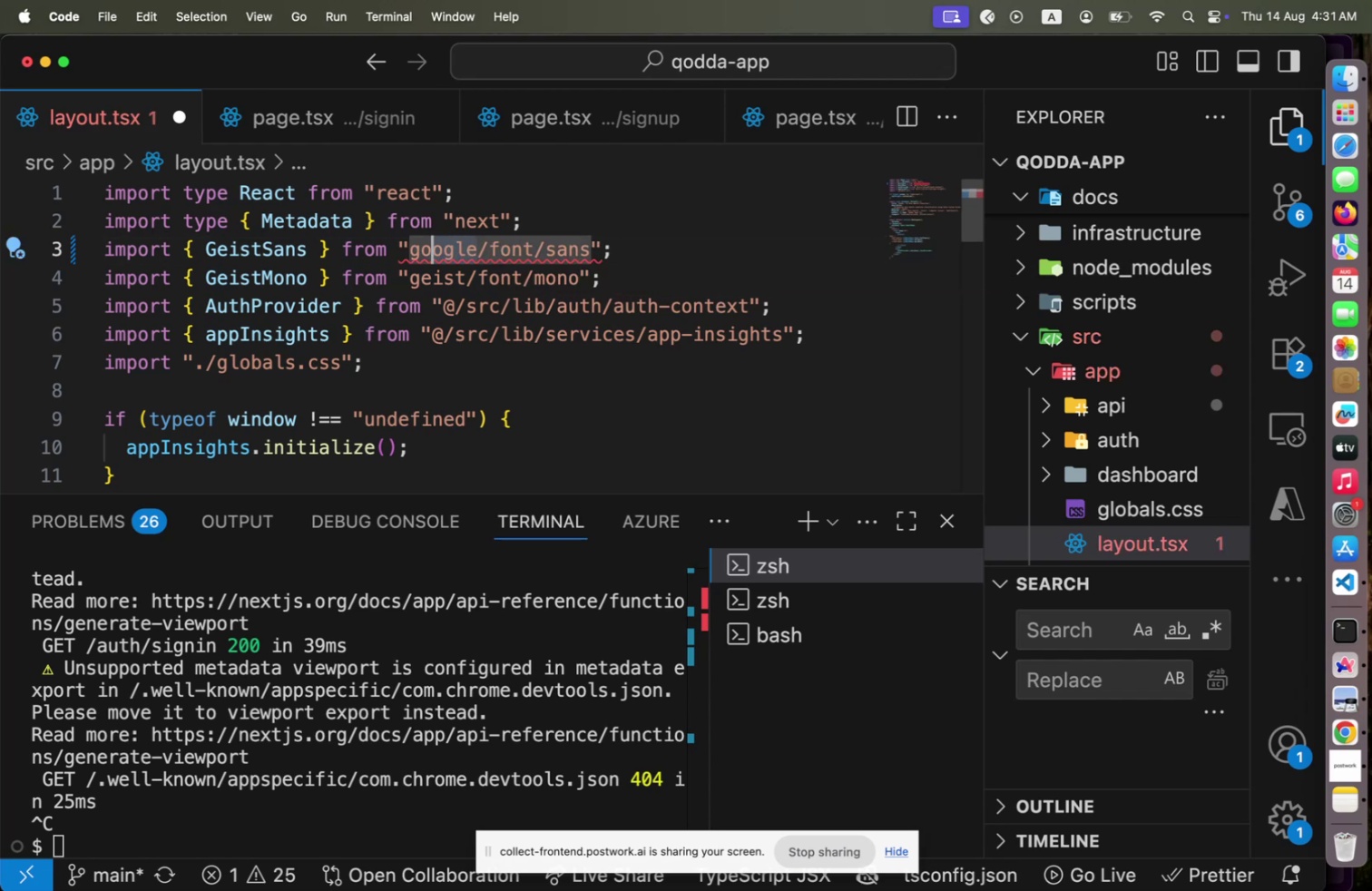 
key(Shift+ArrowLeft)
 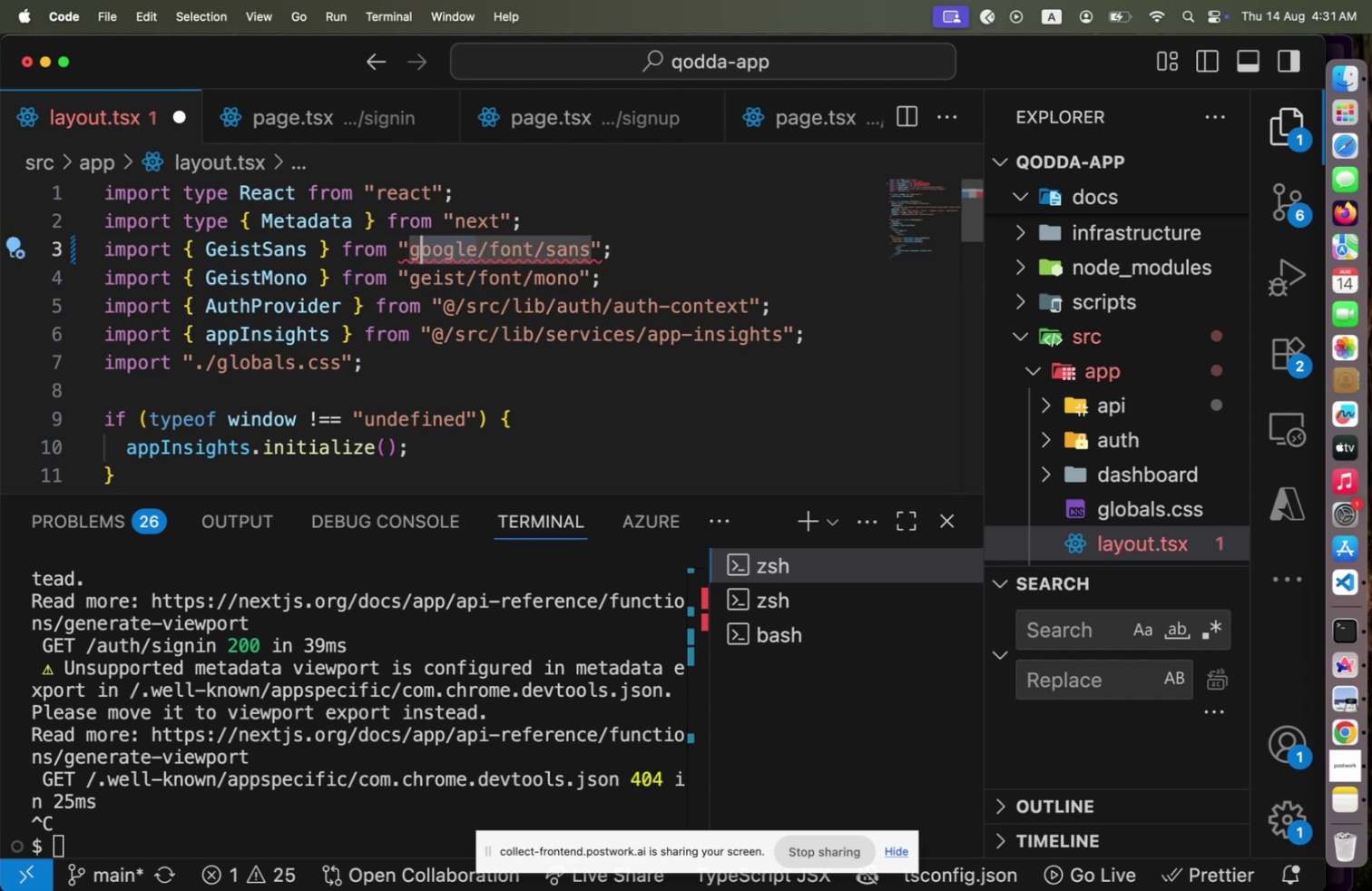 
key(Shift+ArrowLeft)
 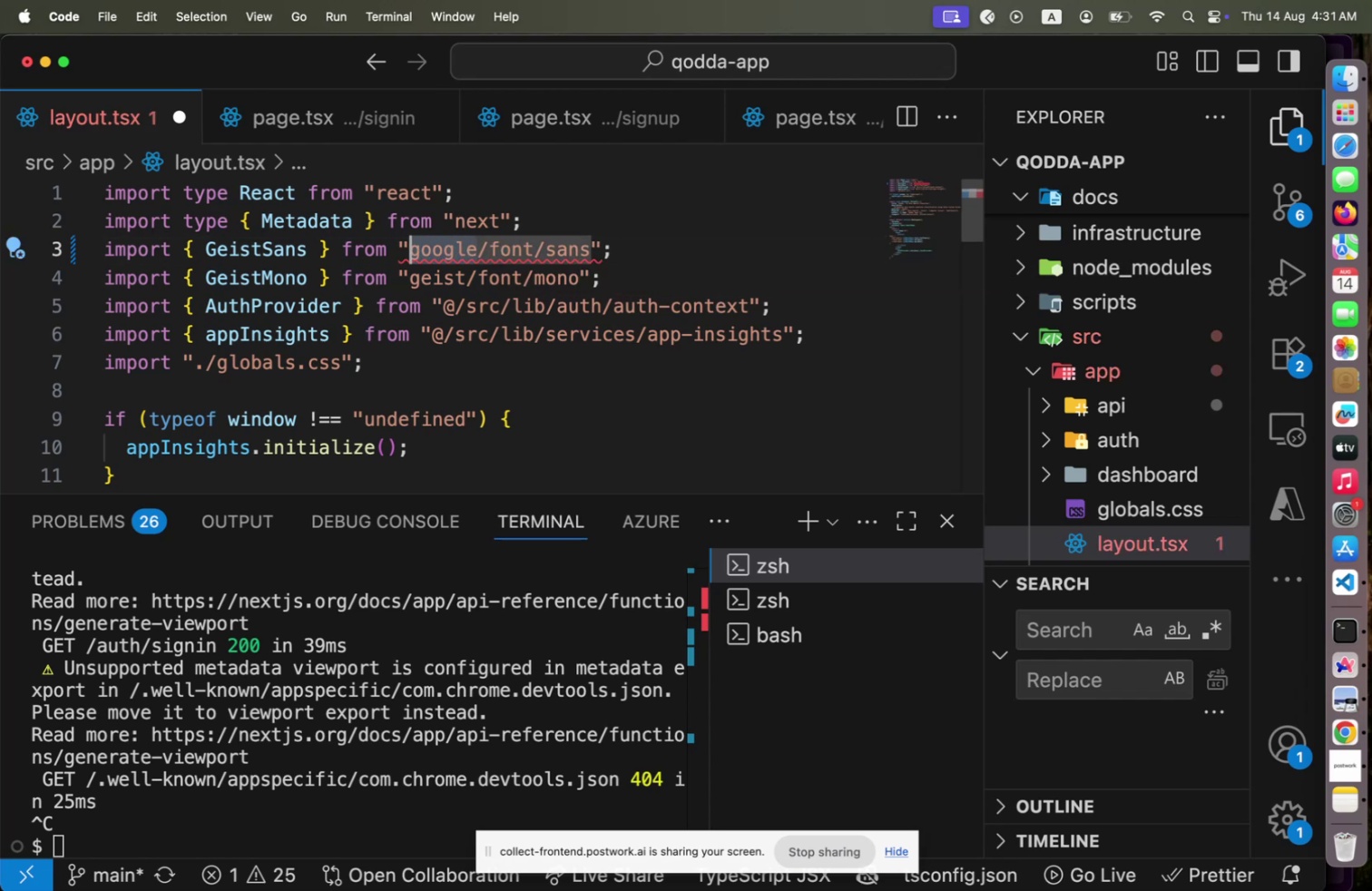 
key(Shift+ArrowLeft)
 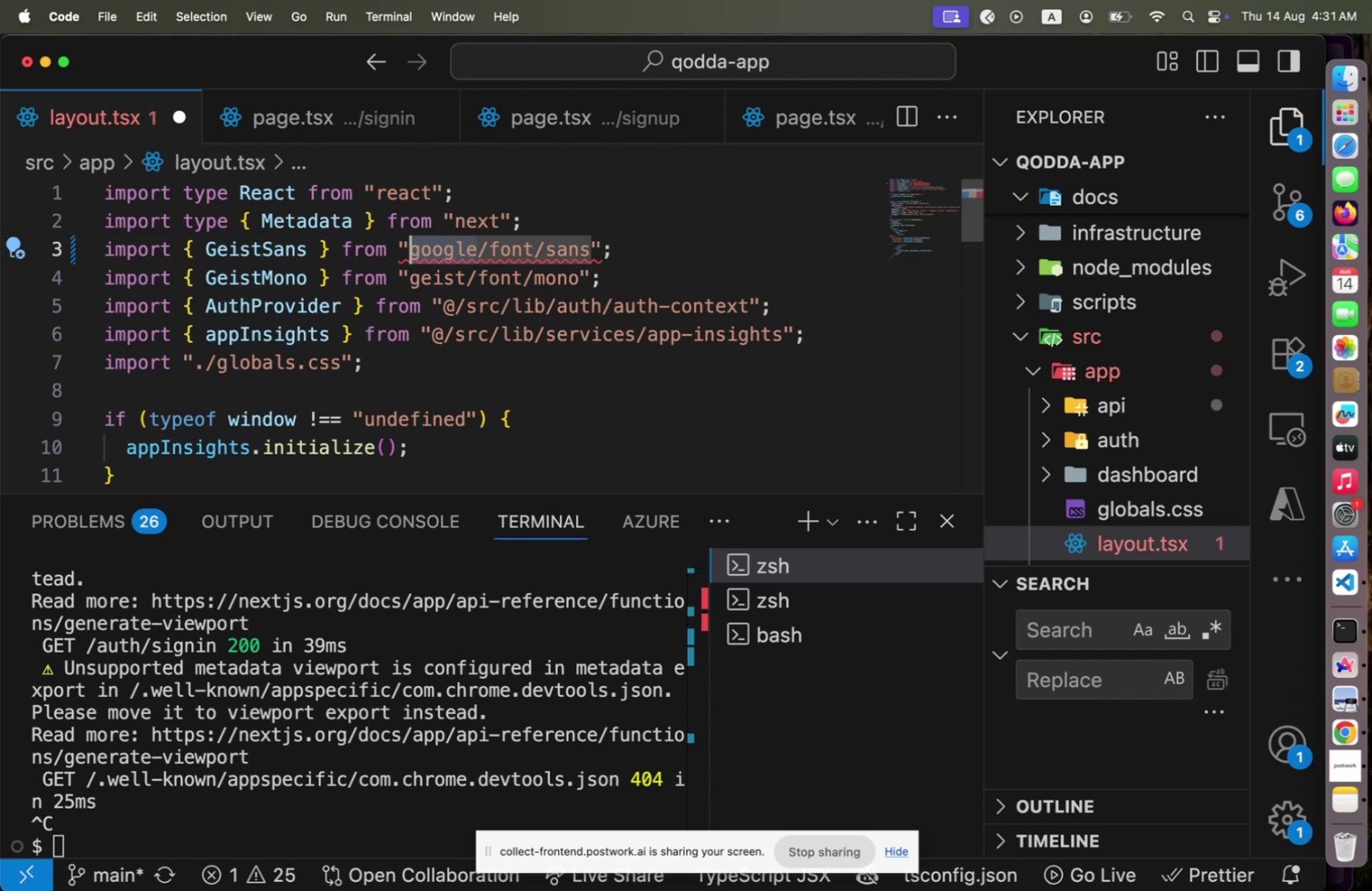 
key(Shift+ArrowLeft)
 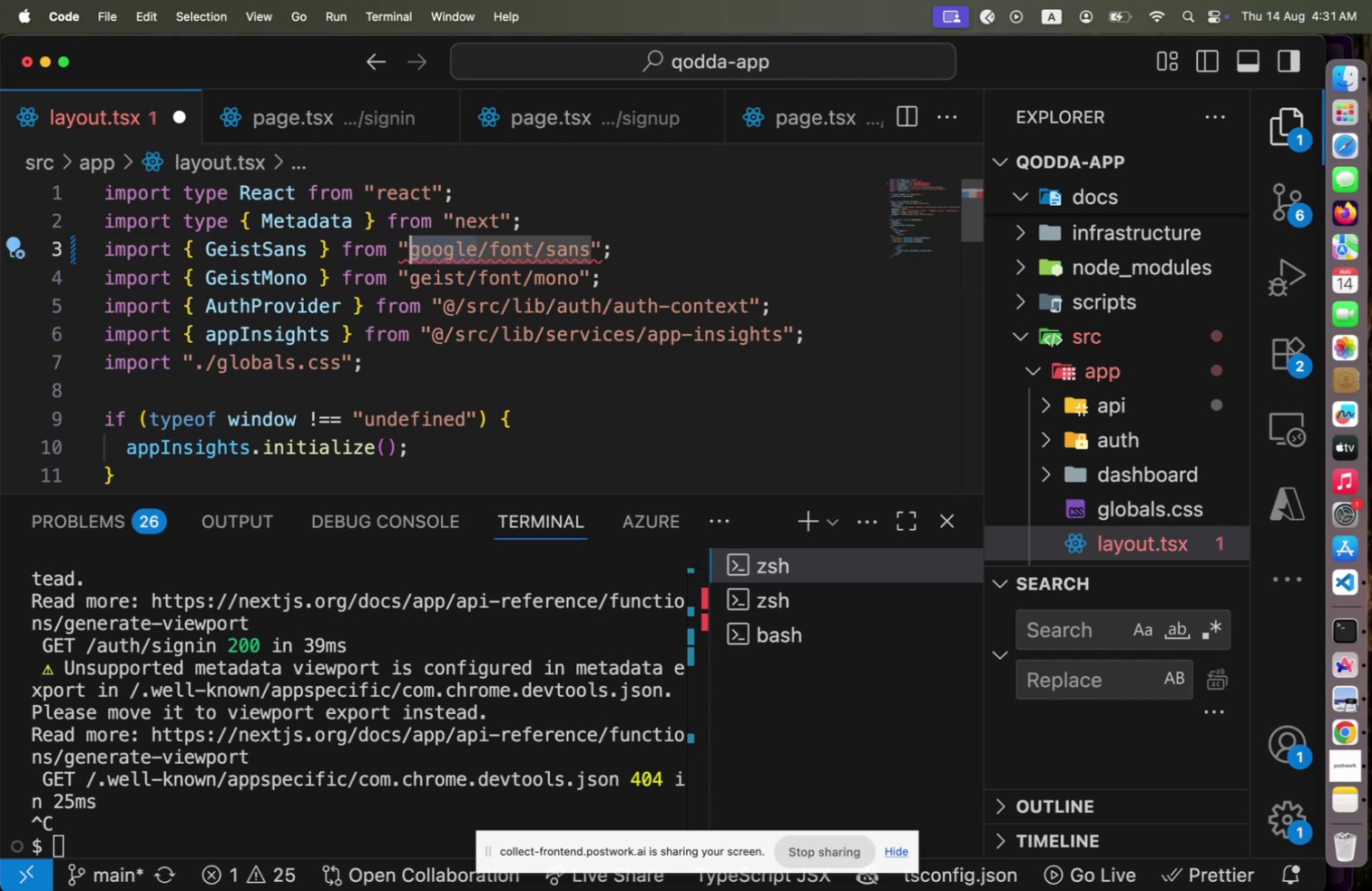 
key(Shift+ArrowLeft)
 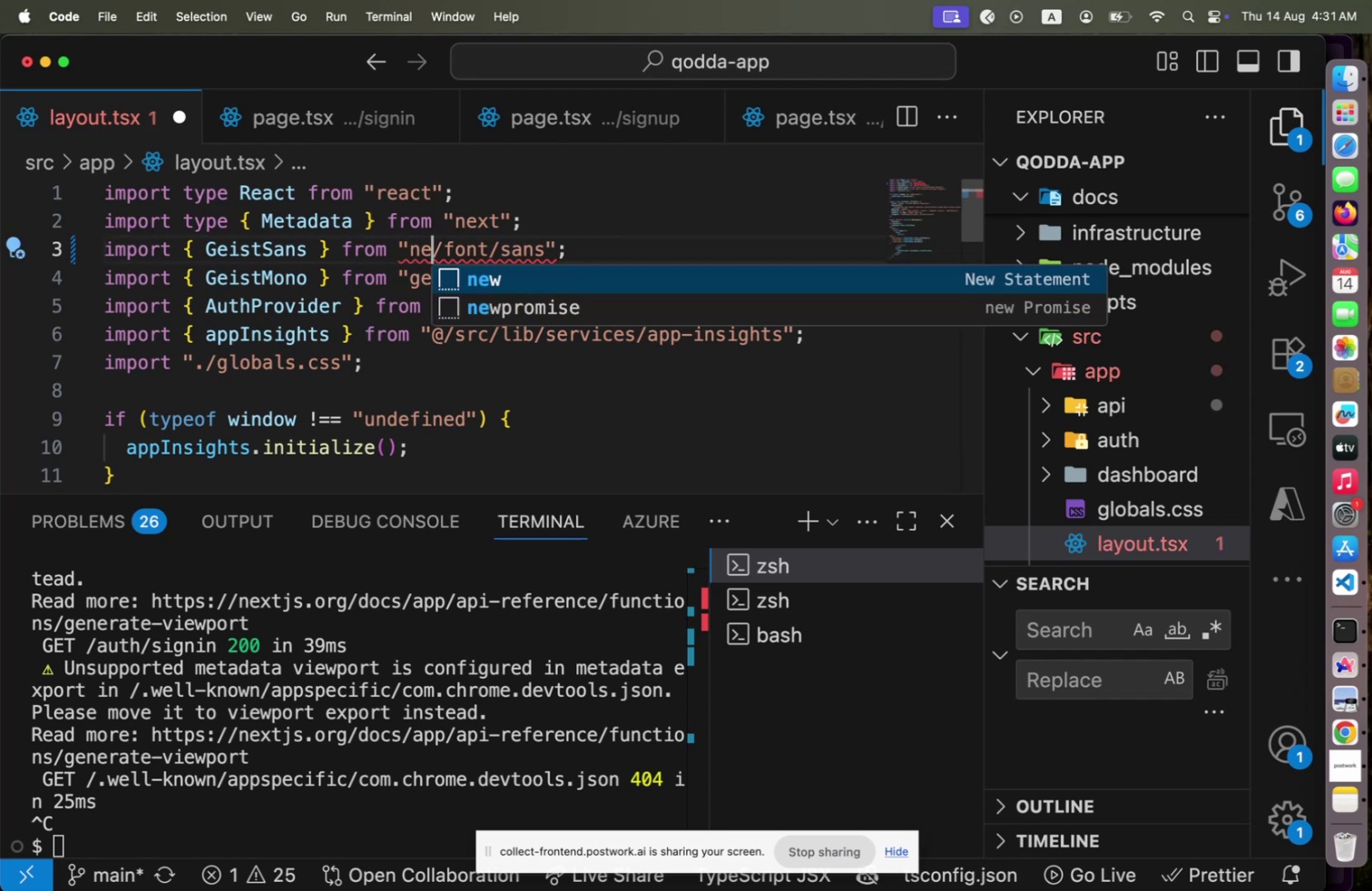 
type(next)
 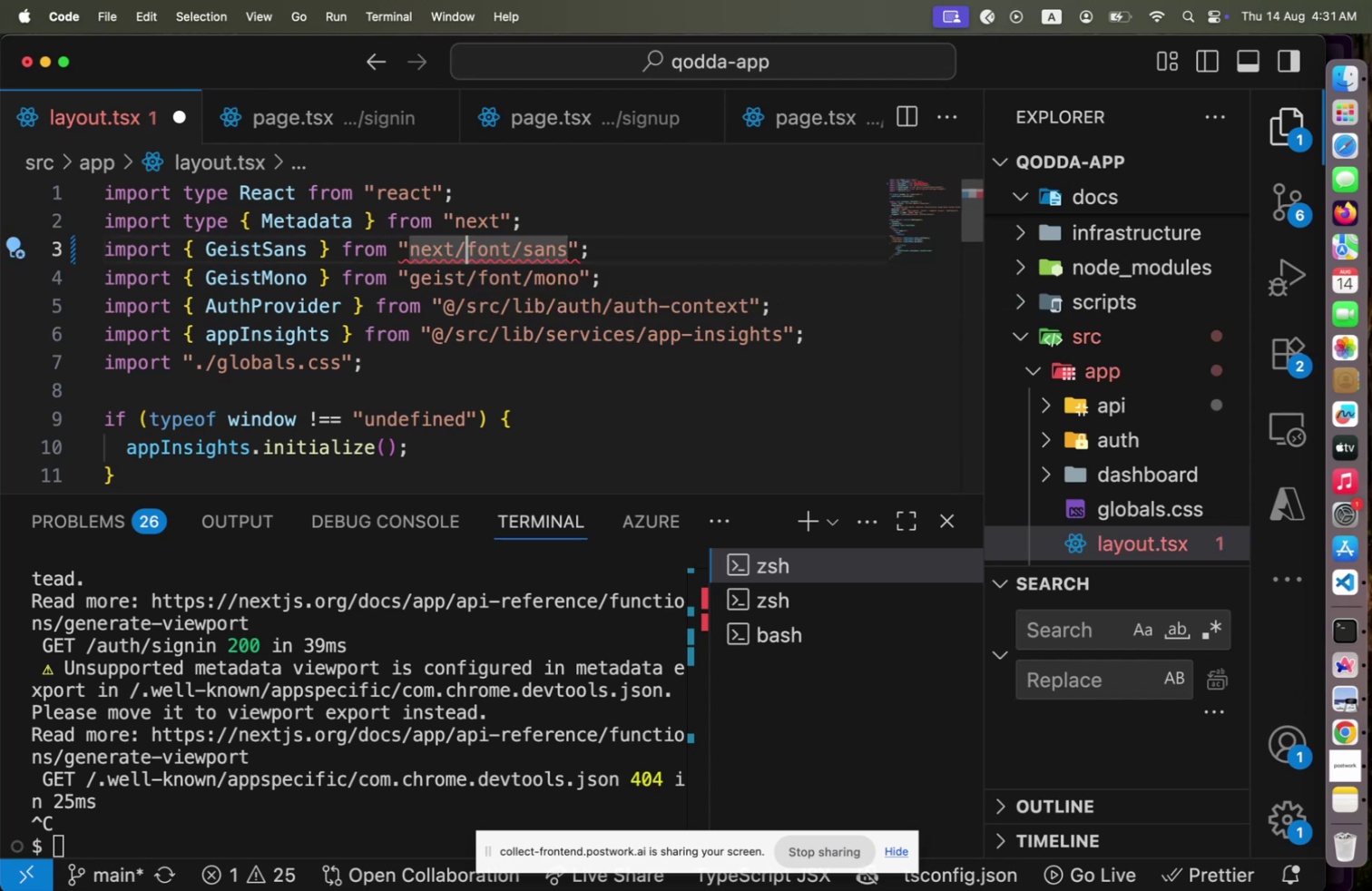 
key(ArrowRight)
 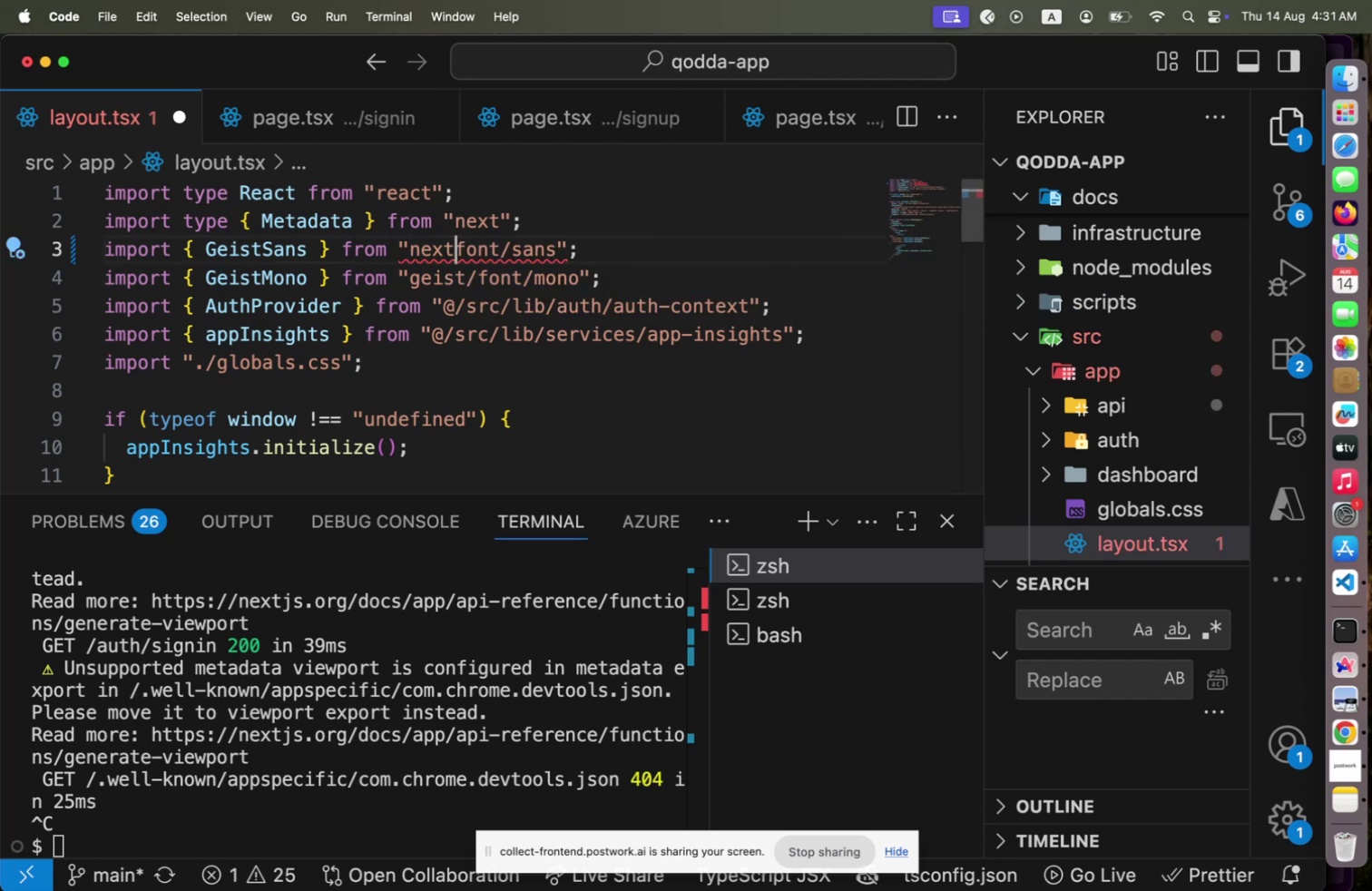 
key(Backspace)
 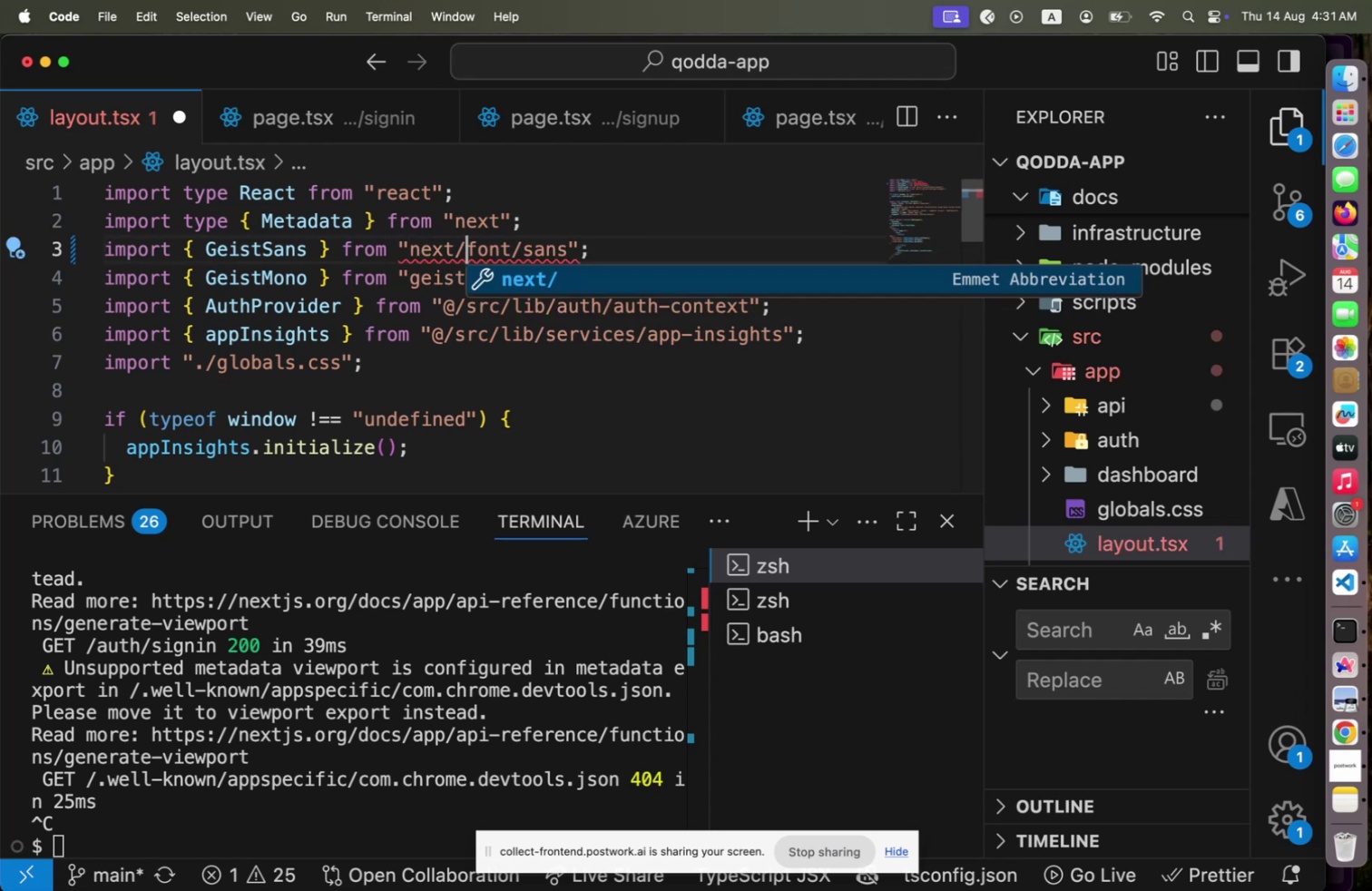 
key(Slash)
 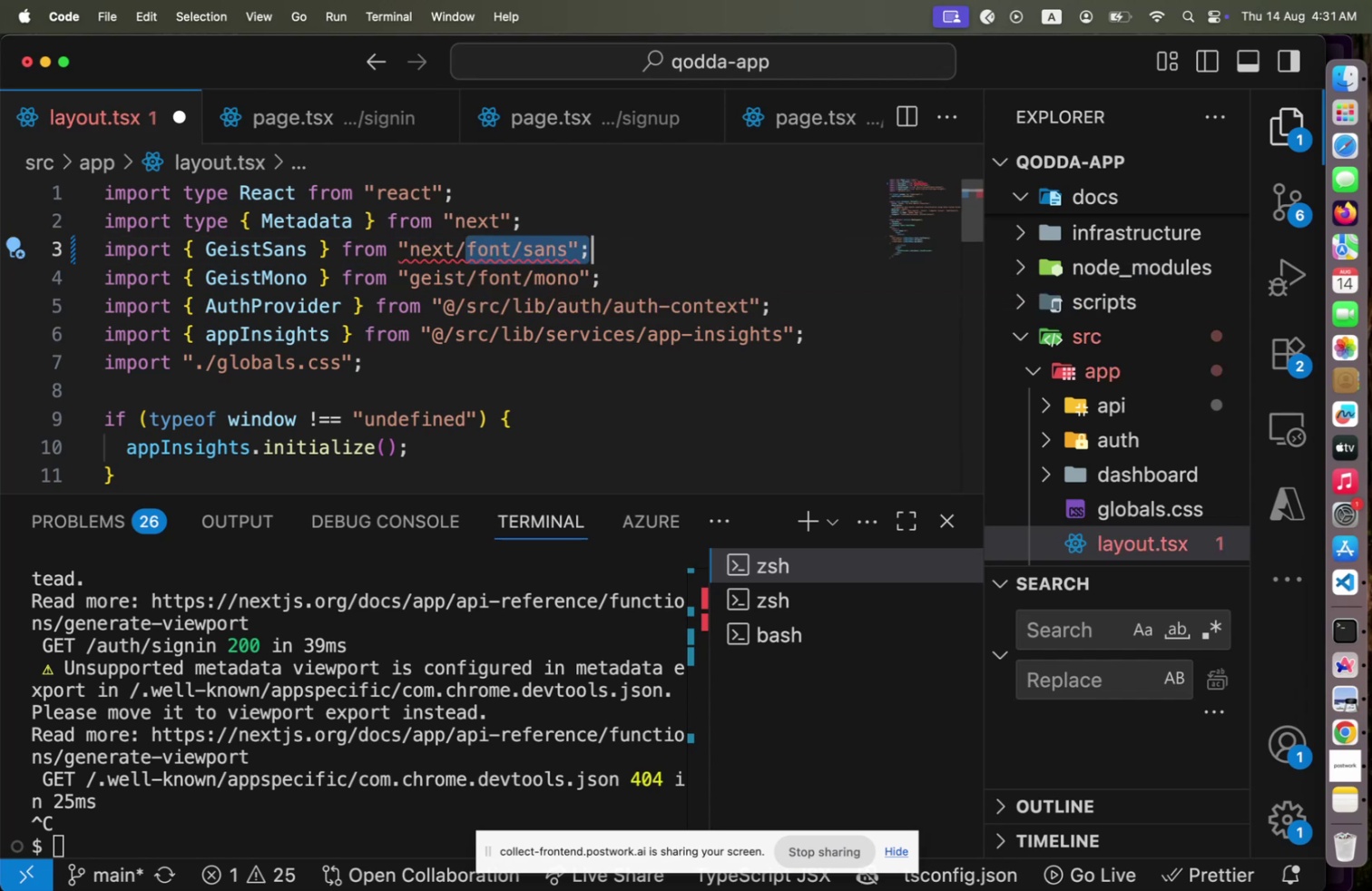 
key(Shift+End)
 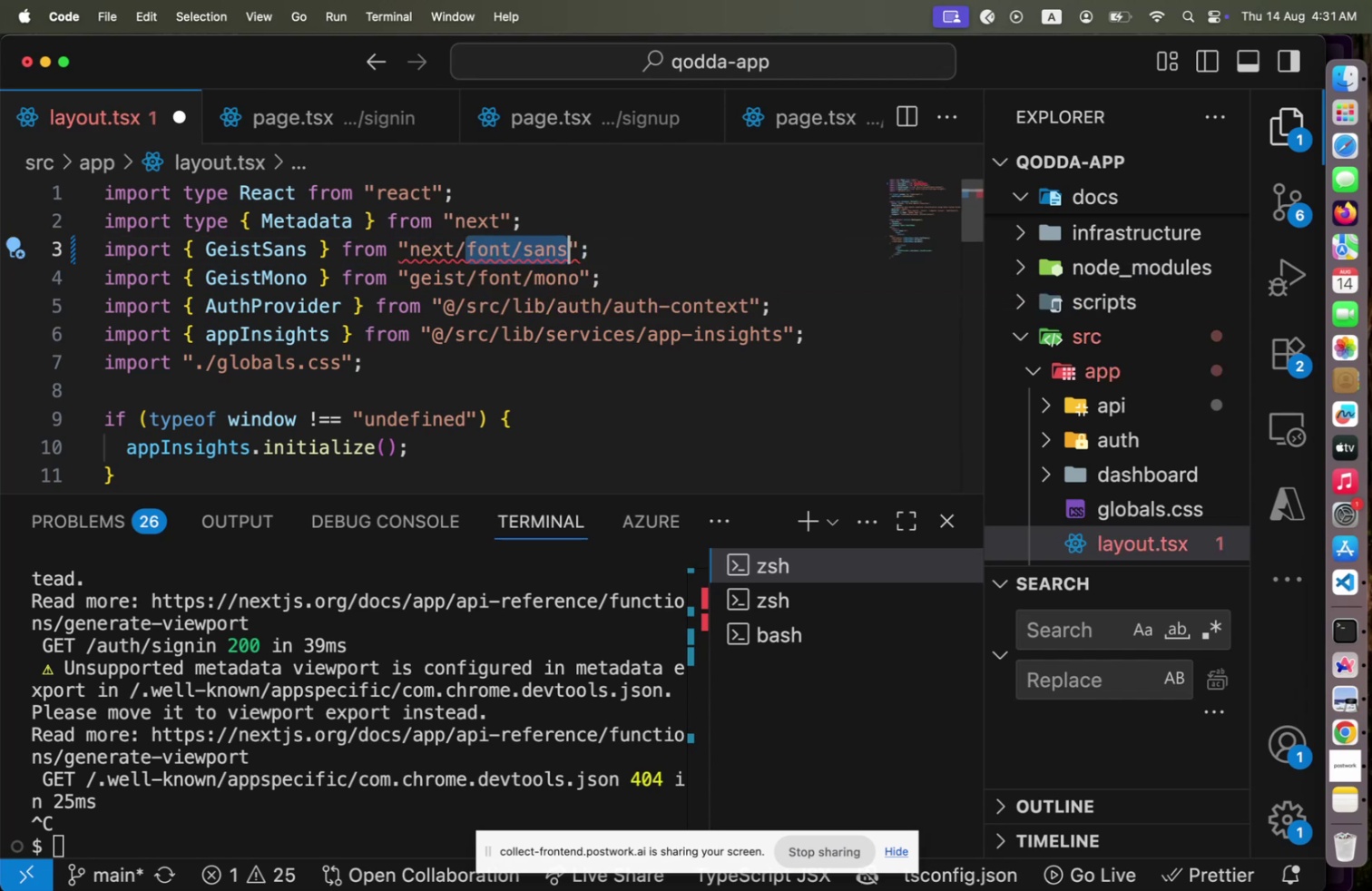 
key(Shift+ArrowLeft)
 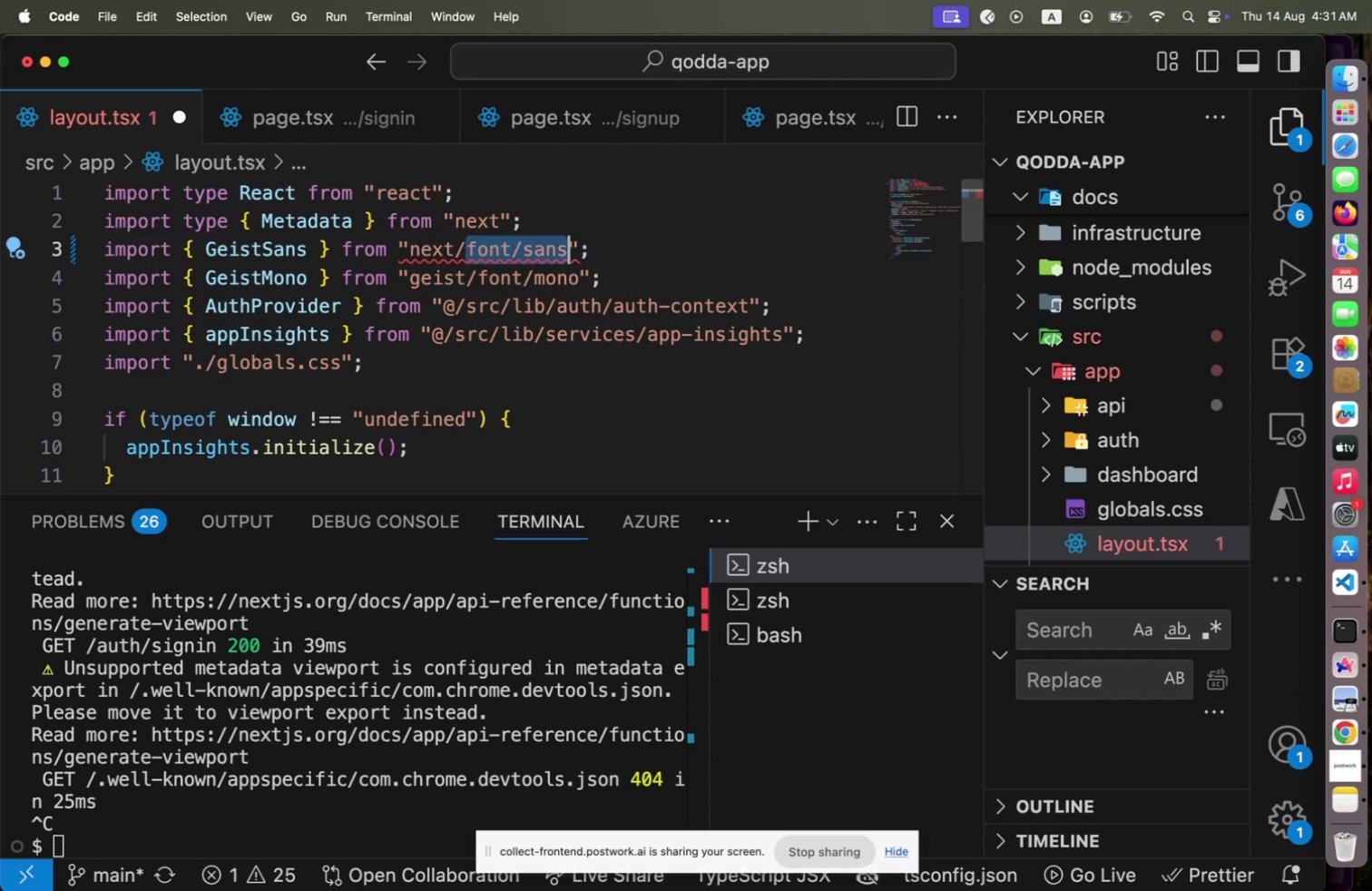 
key(Shift+ArrowLeft)
 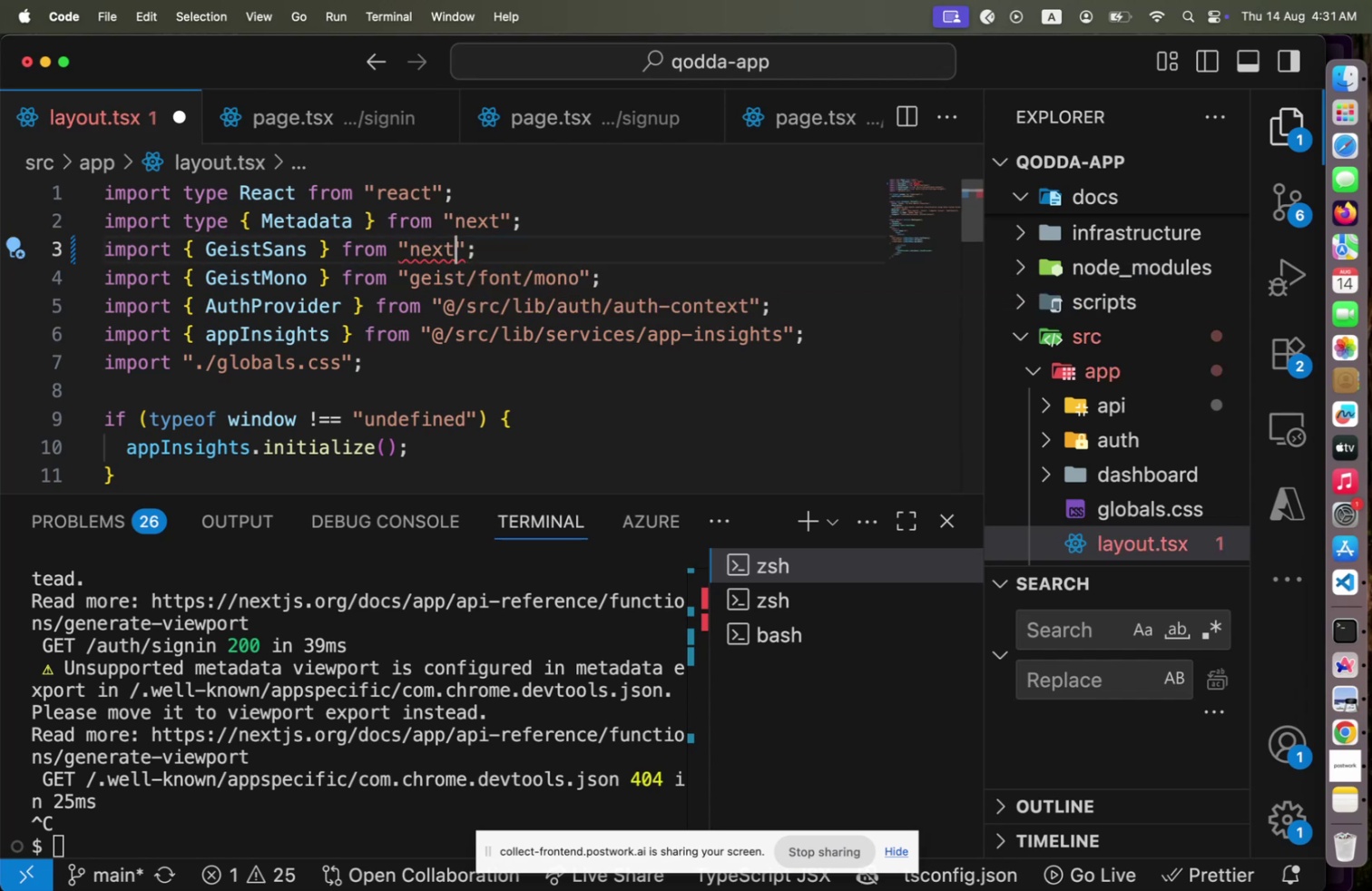 
key(Backspace)
key(Backspace)
type(/)
key(Backspace)
type(/fonts/google)
 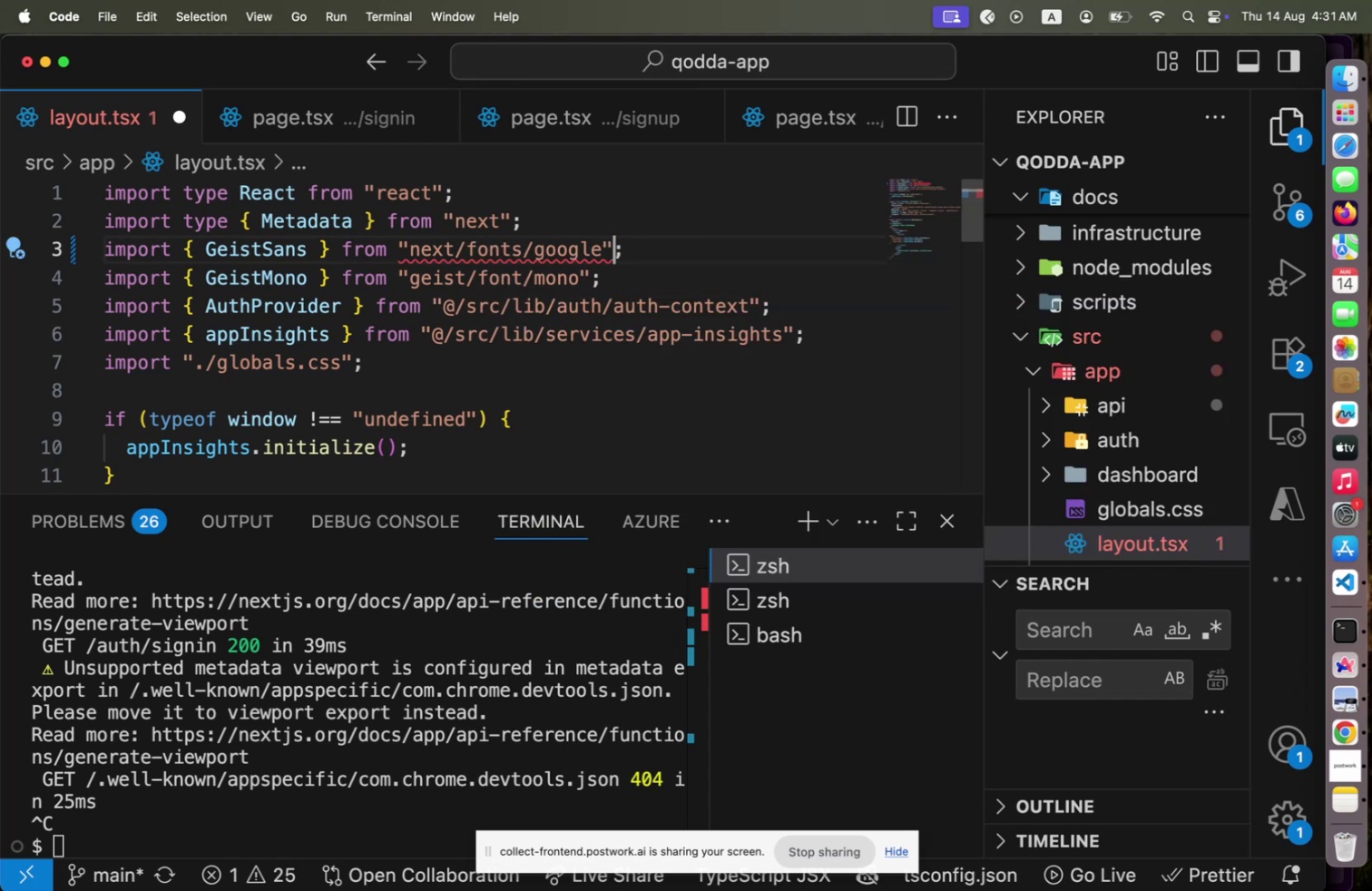 
key(ArrowRight)
 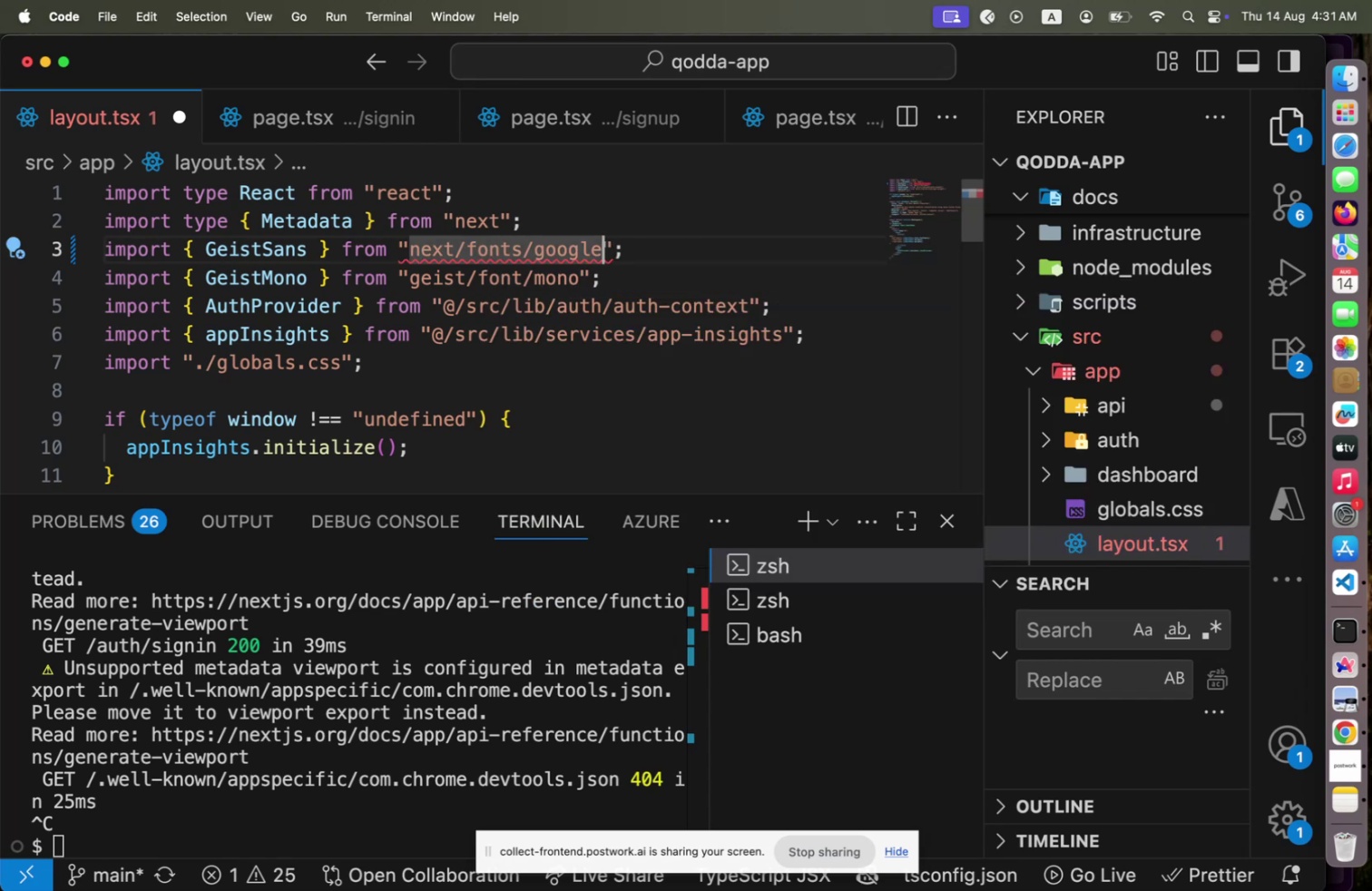 
hold_key(key=ArrowLeft, duration=1.5)
 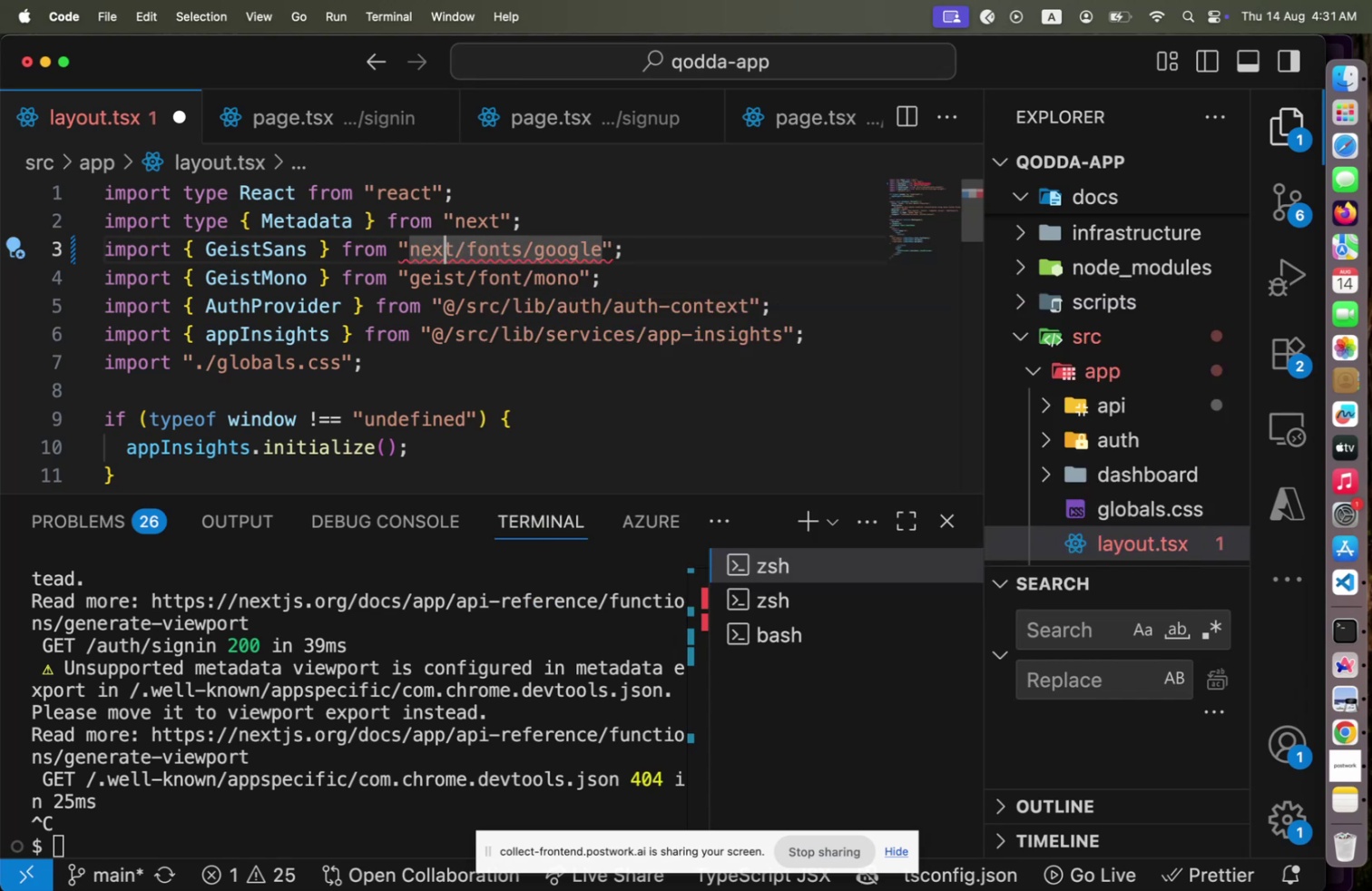 
key(ArrowLeft)
 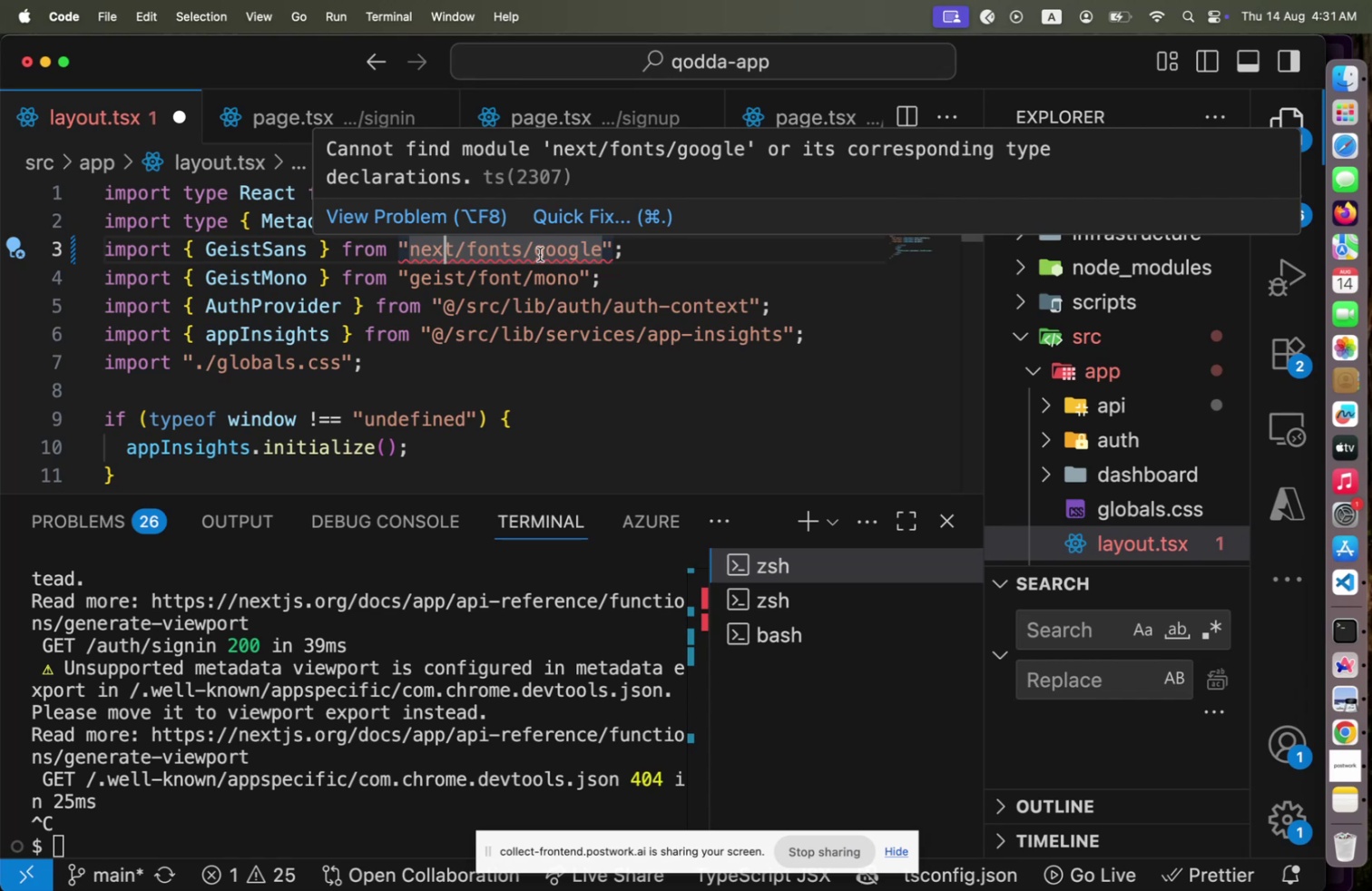 
left_click([527, 255])
 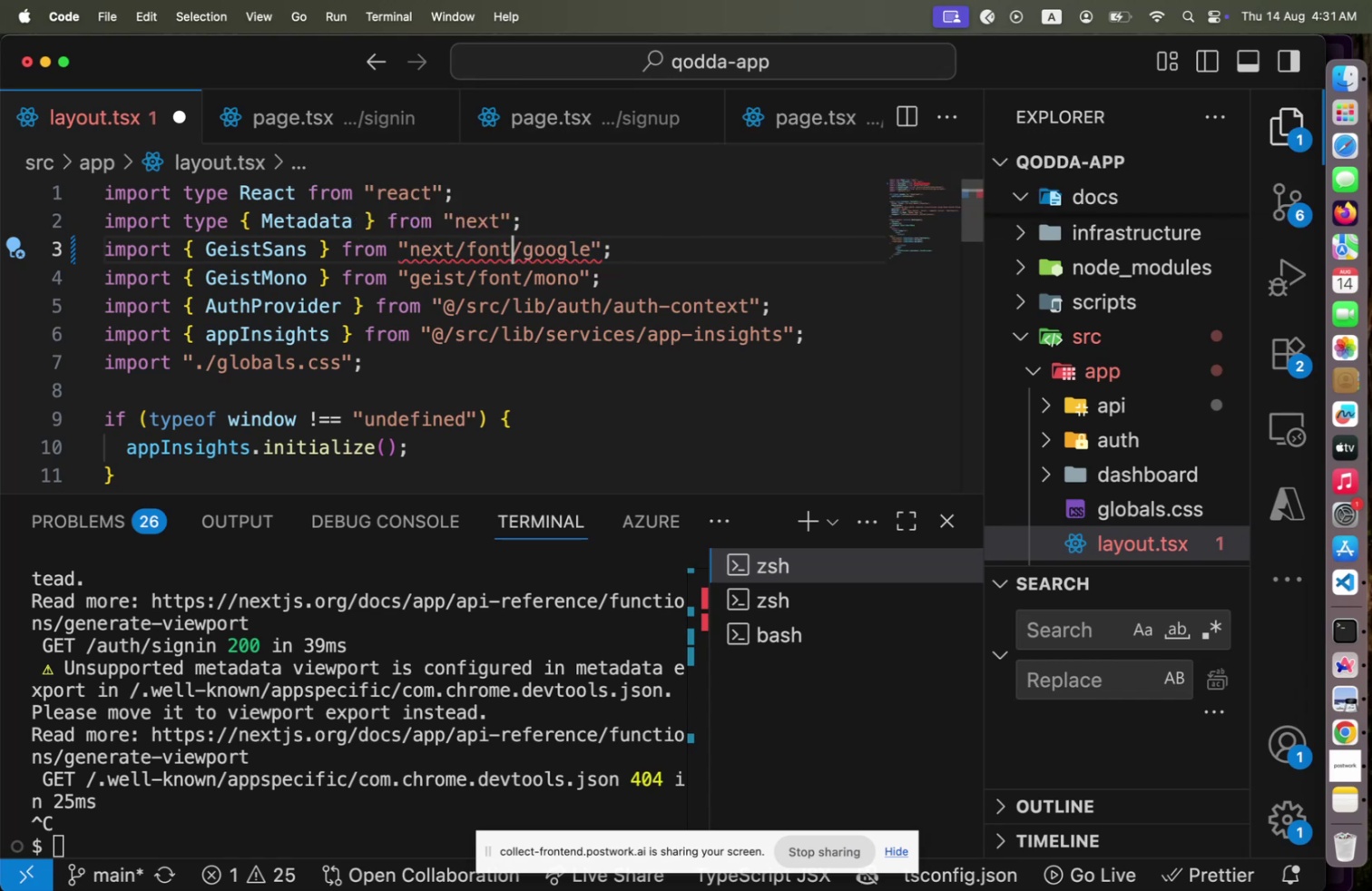 
key(Backspace)
 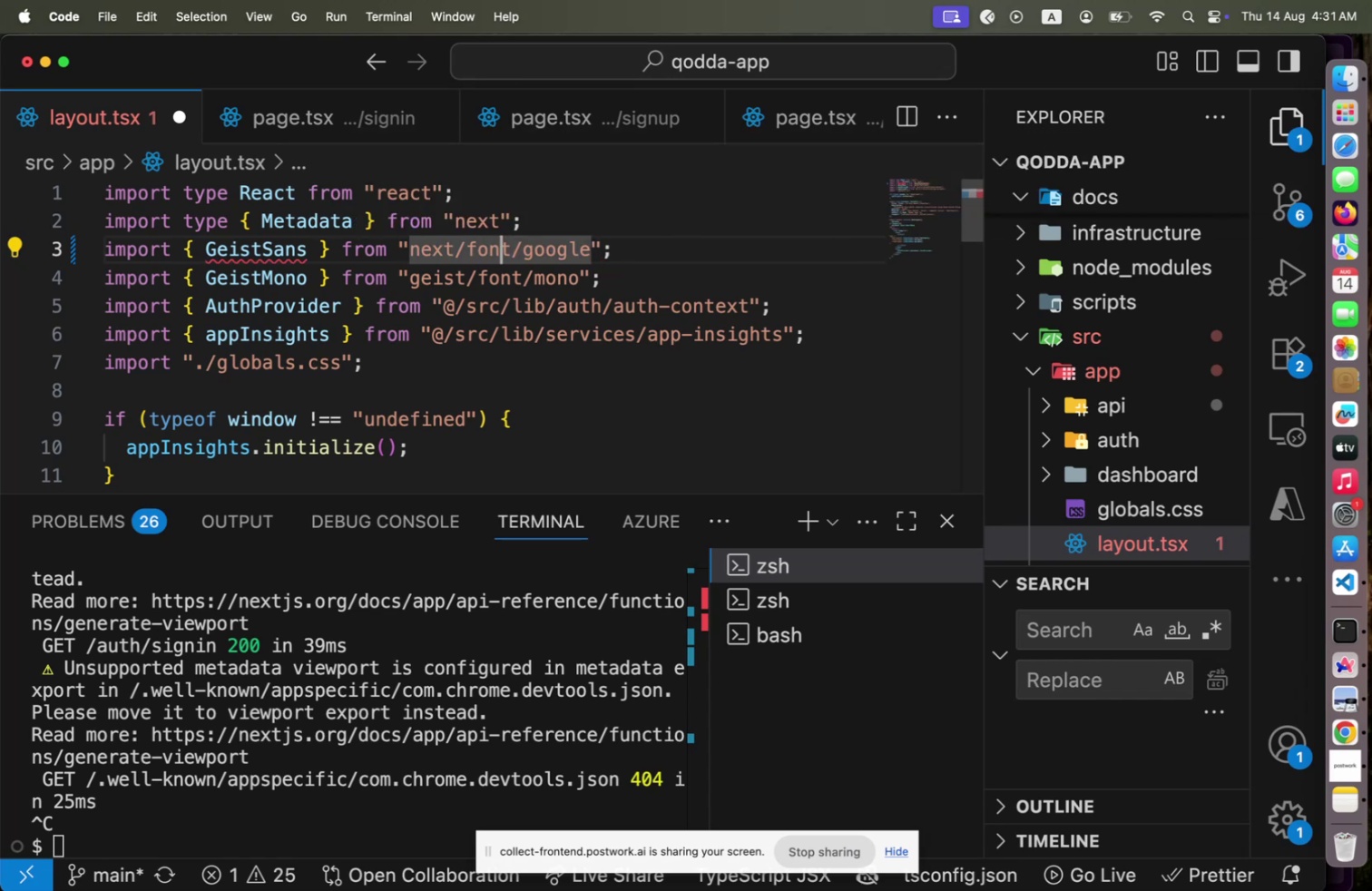 
hold_key(key=ArrowLeft, duration=1.5)
 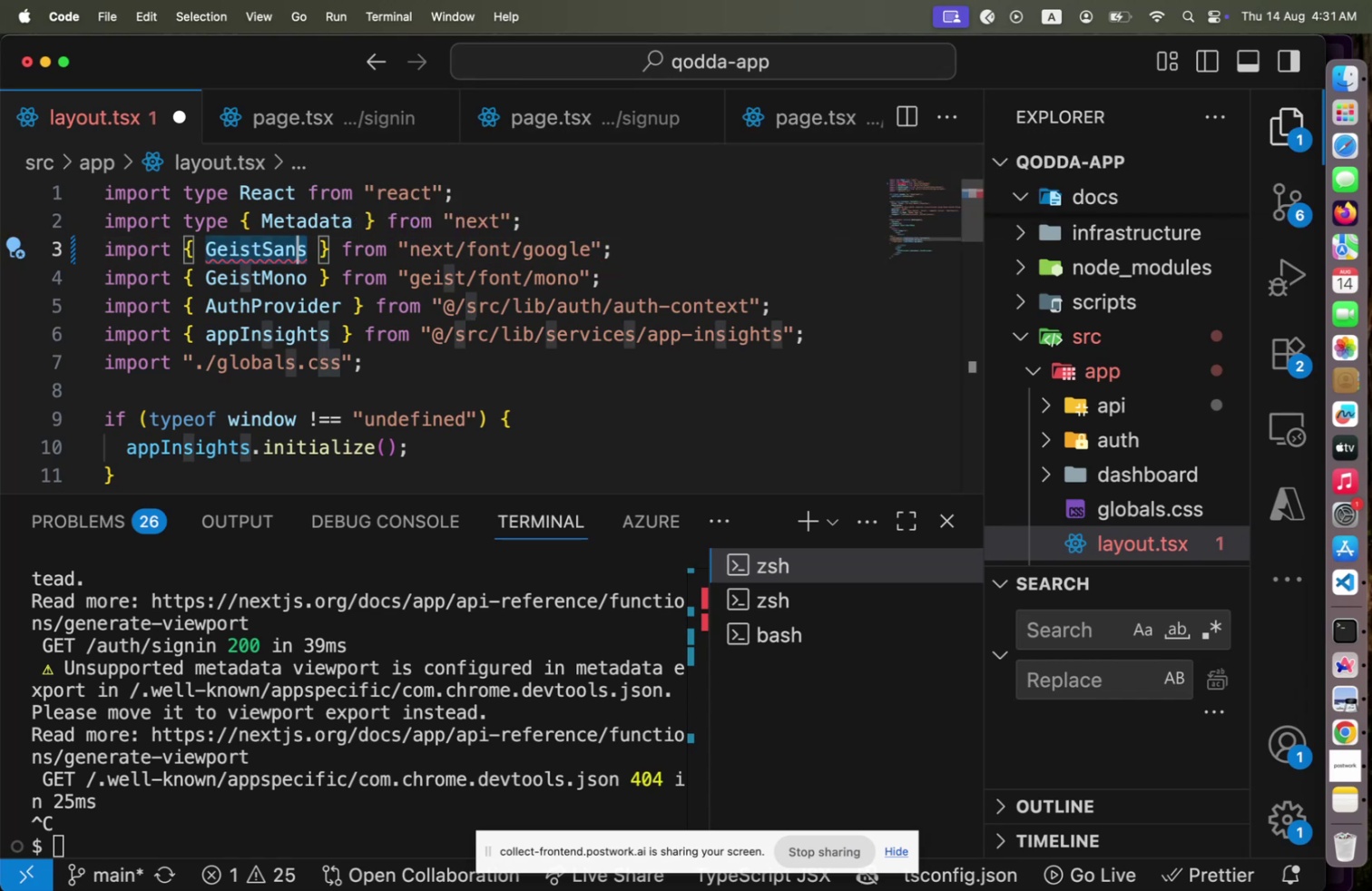 
hold_key(key=ArrowLeft, duration=0.42)
 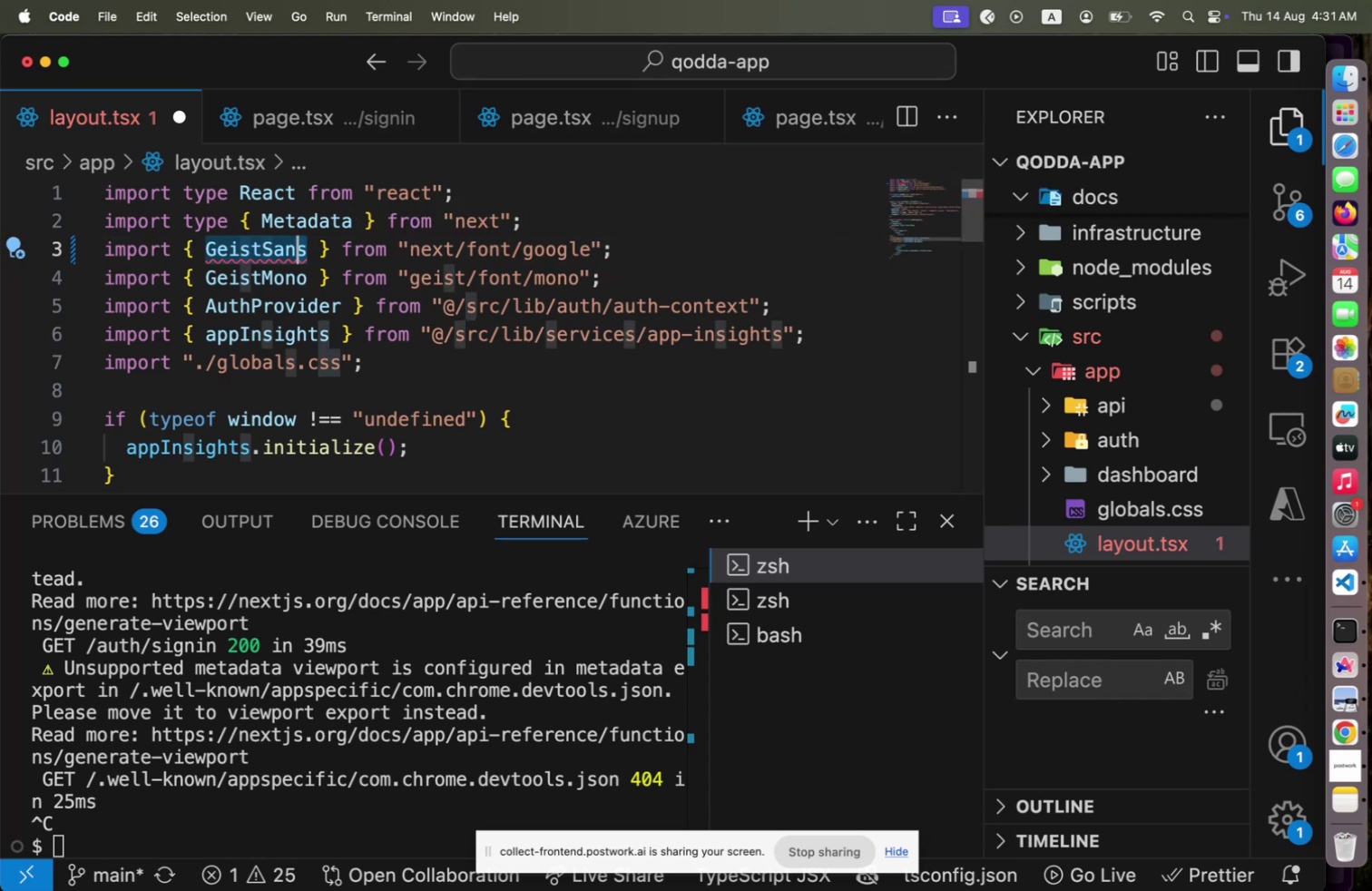 
hold_key(key=ShiftLeft, duration=1.59)
 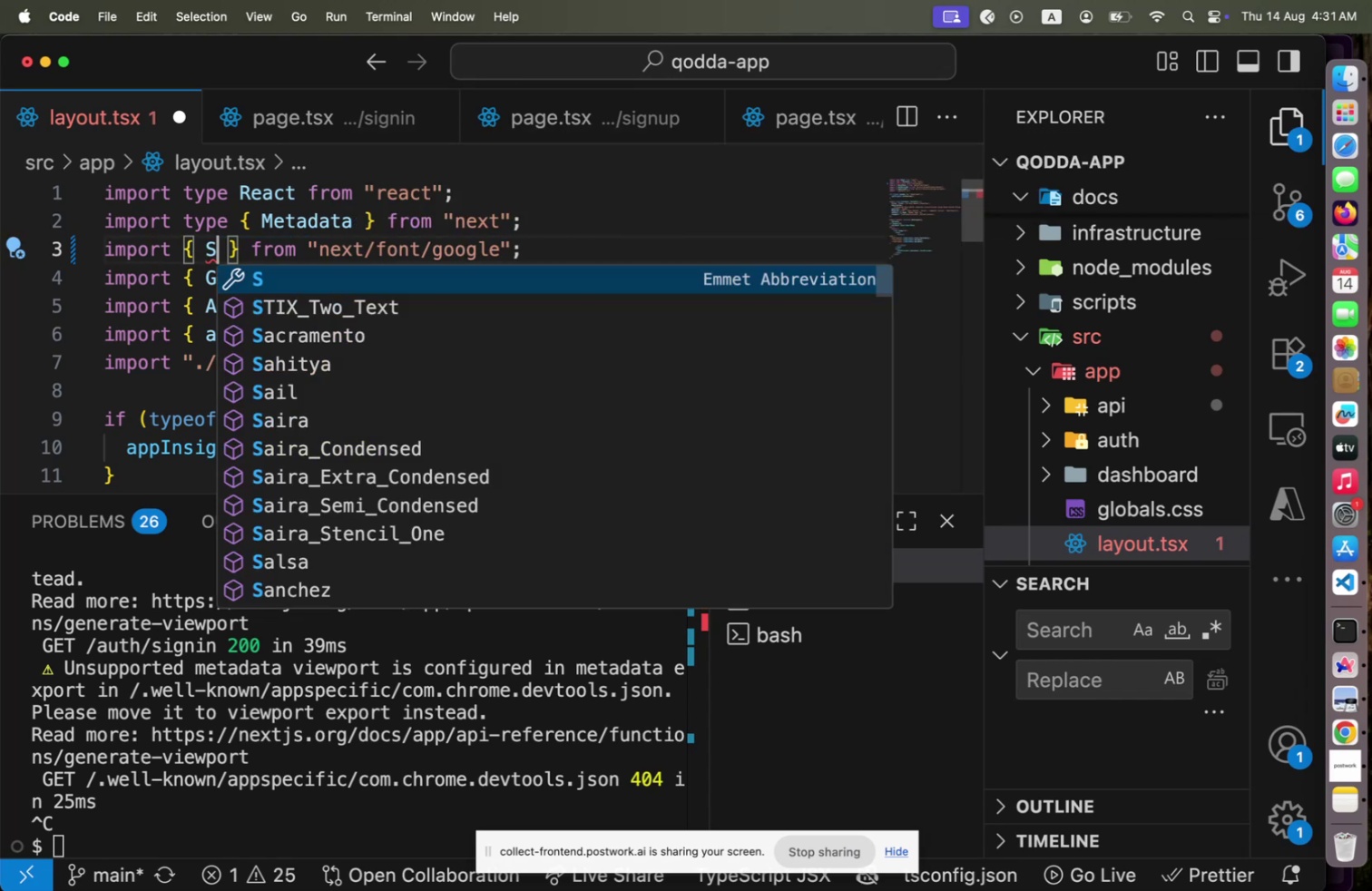 
hold_key(key=ArrowLeft, duration=1.12)
 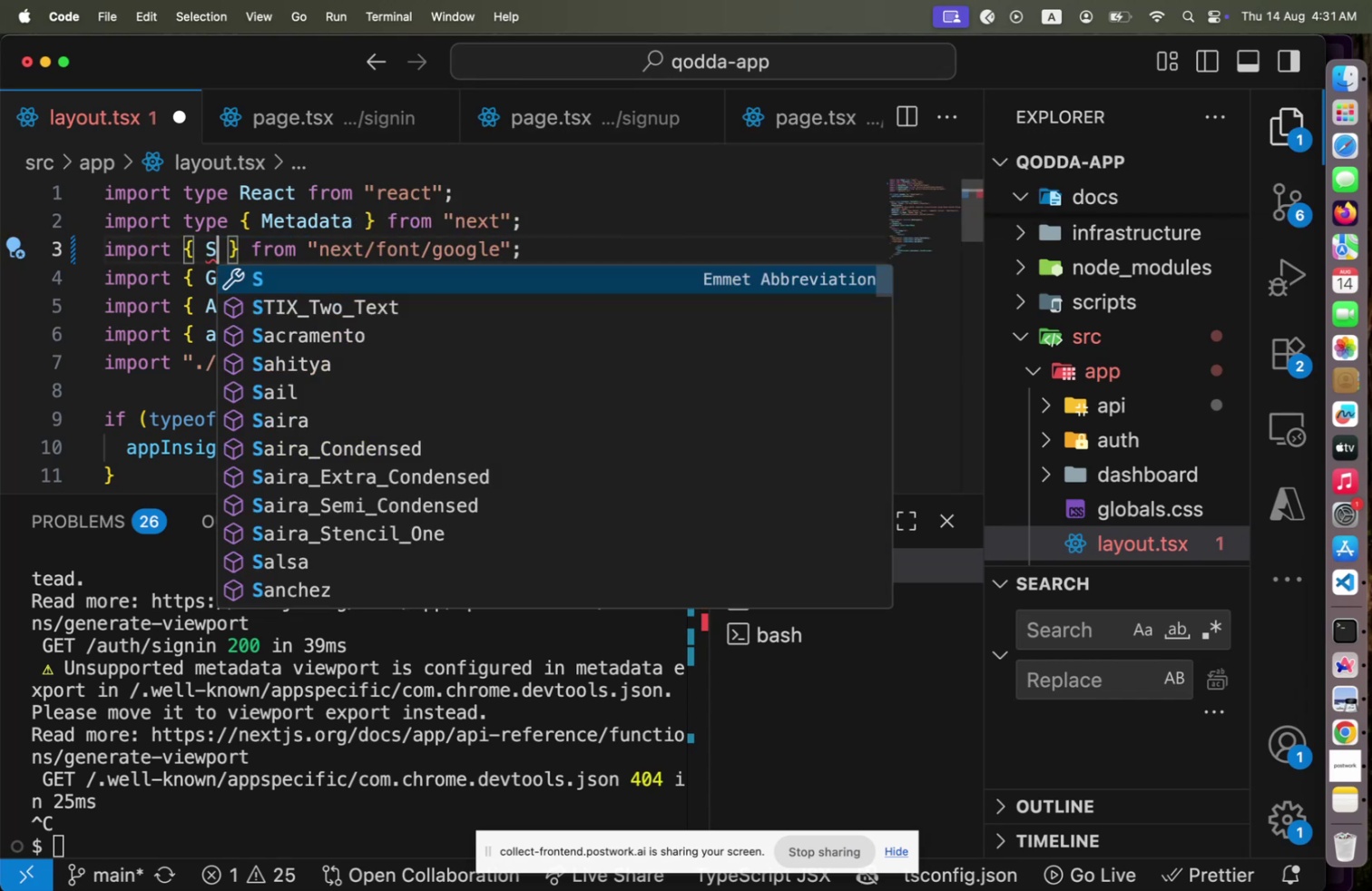 
key(Shift+ShiftRight)
 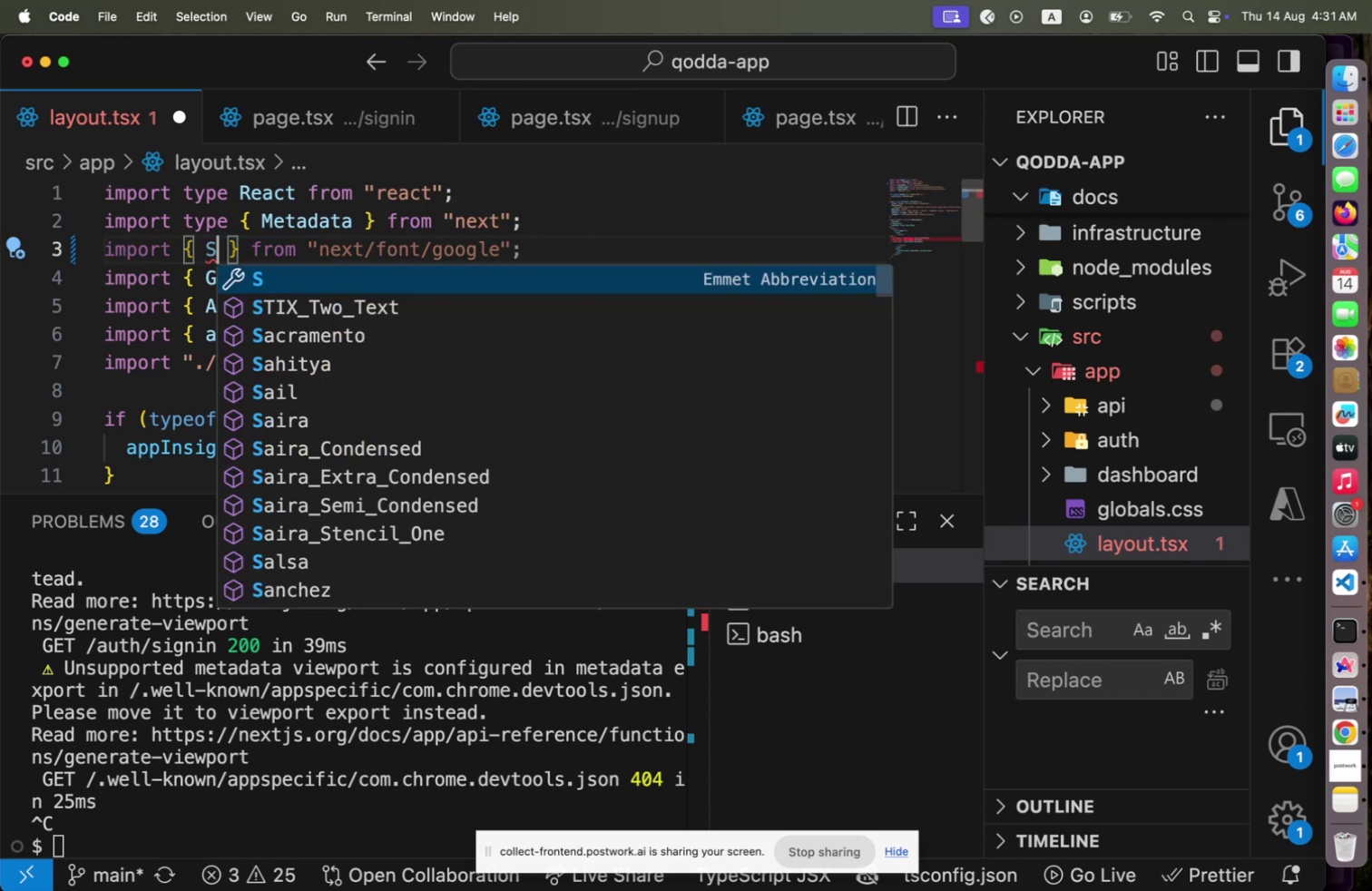 
key(Shift+S)
 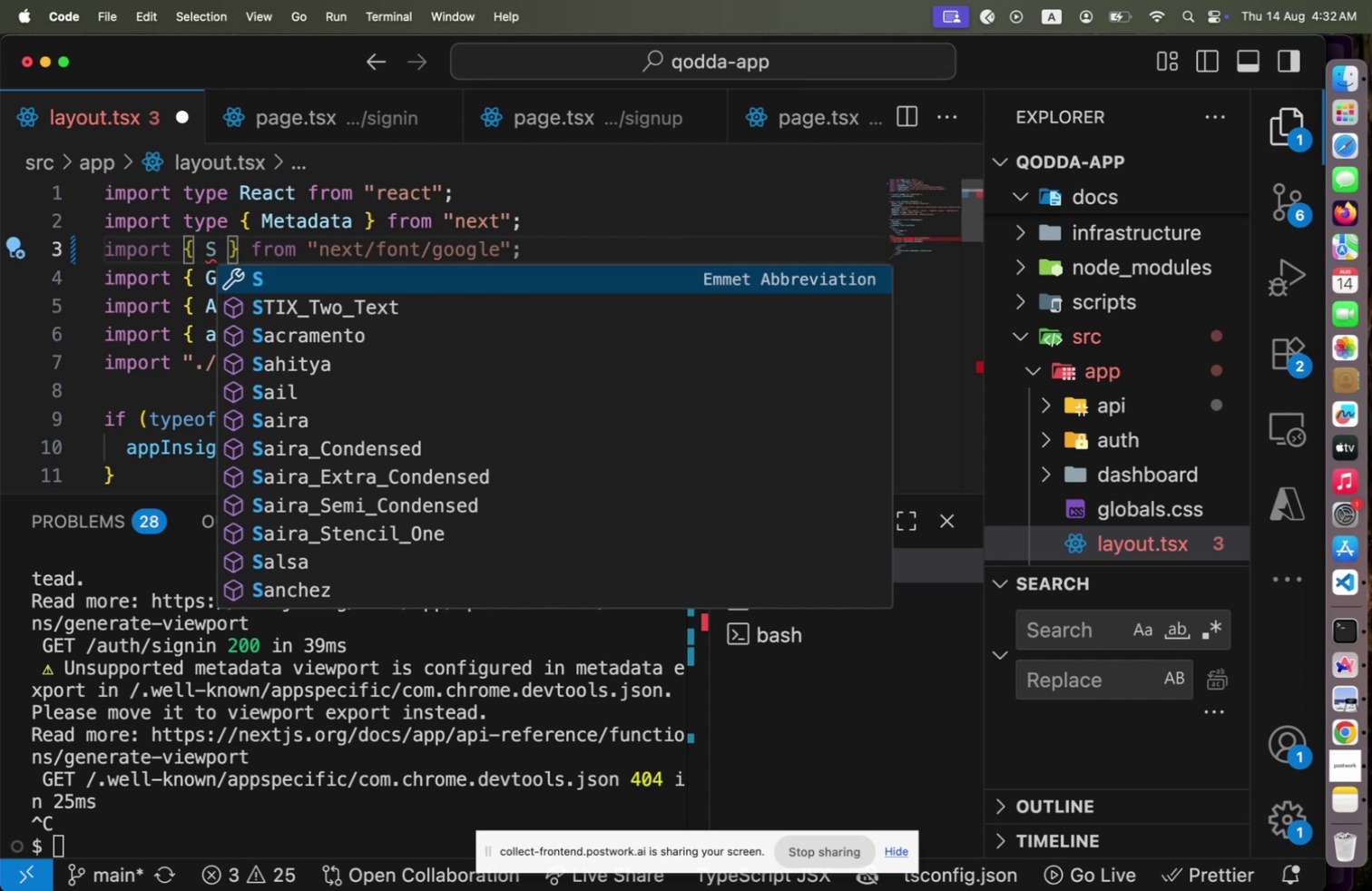 
key(ArrowDown)
 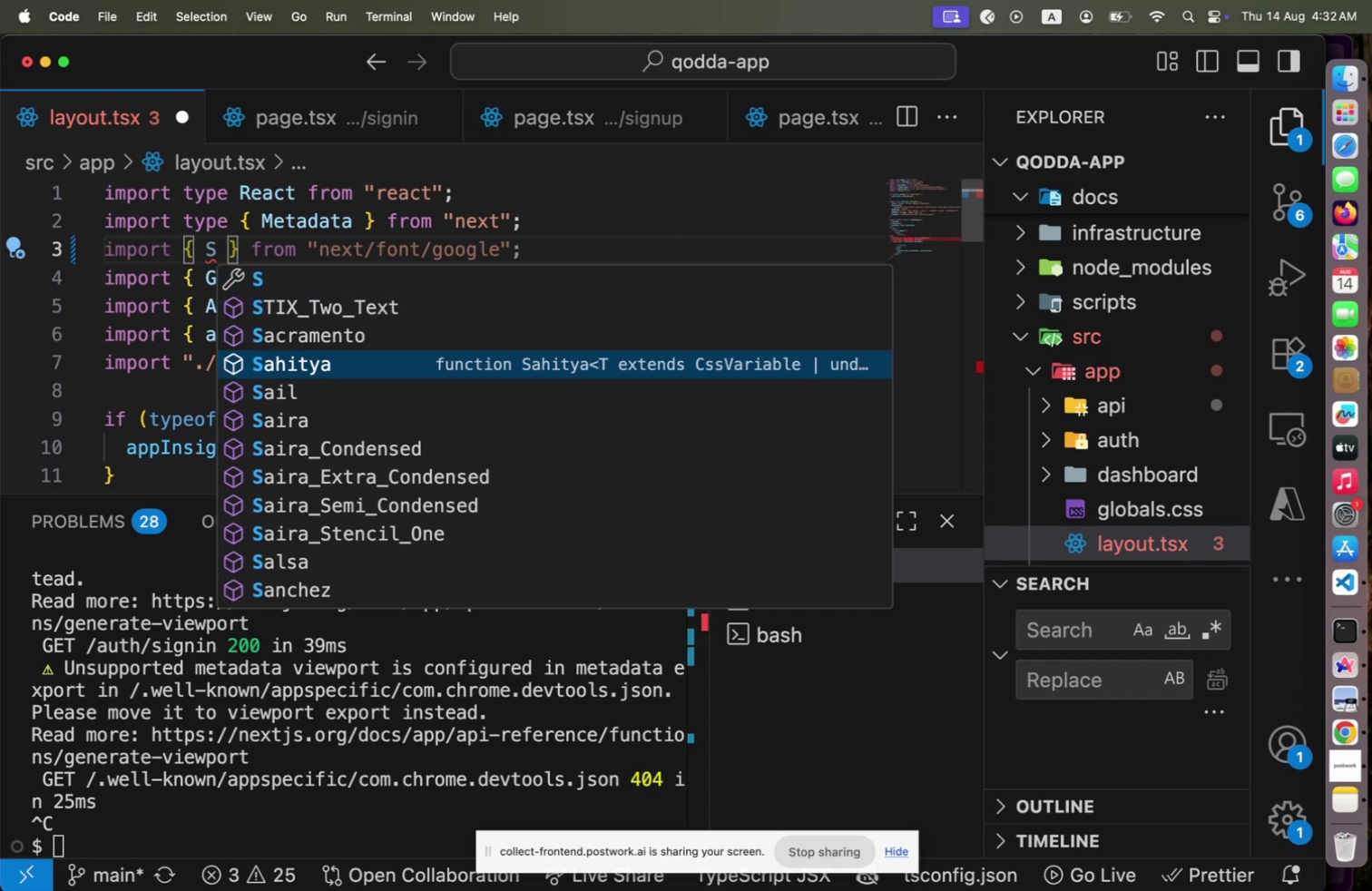 
key(ArrowDown)
 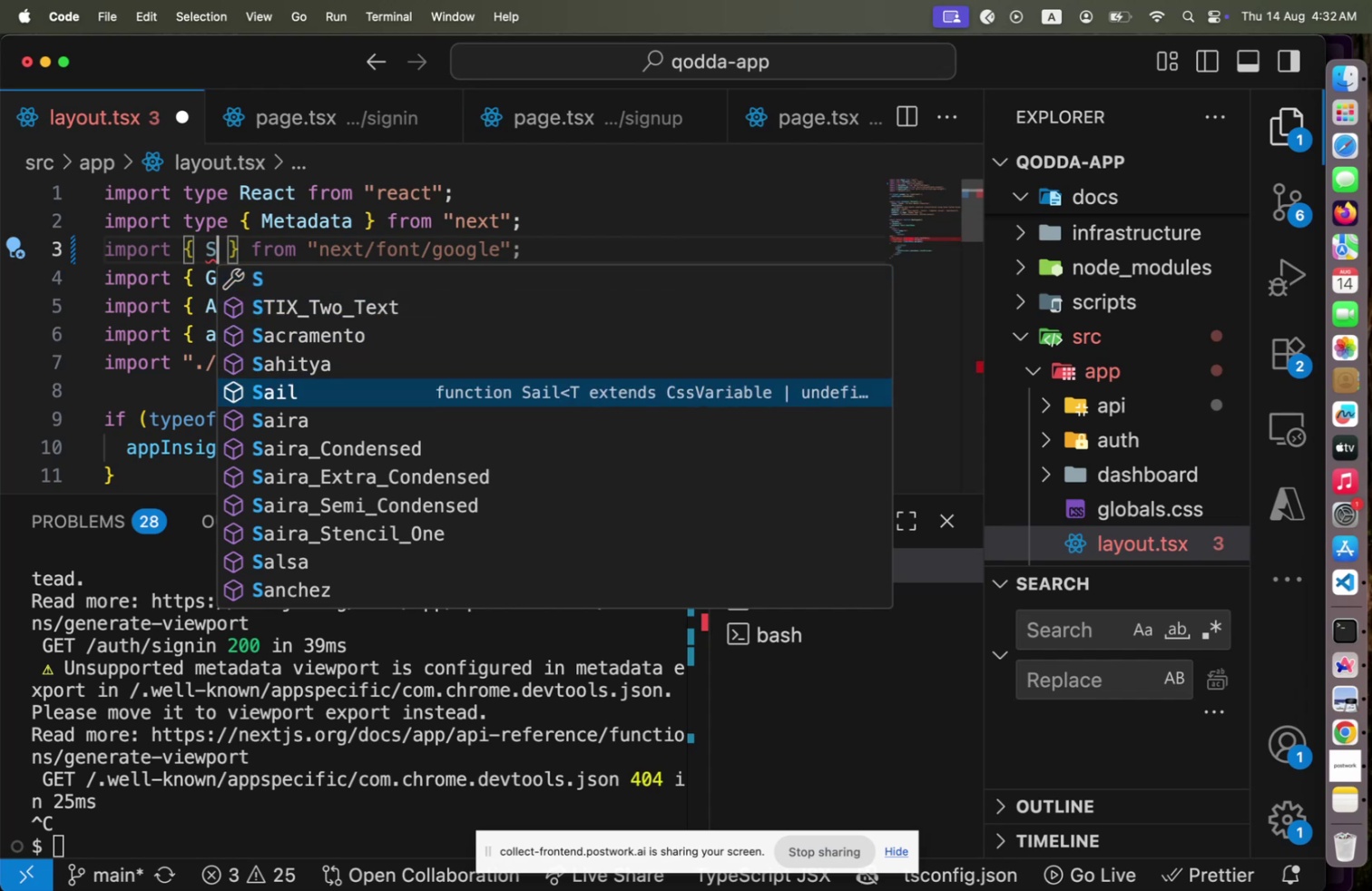 
key(ArrowDown)
 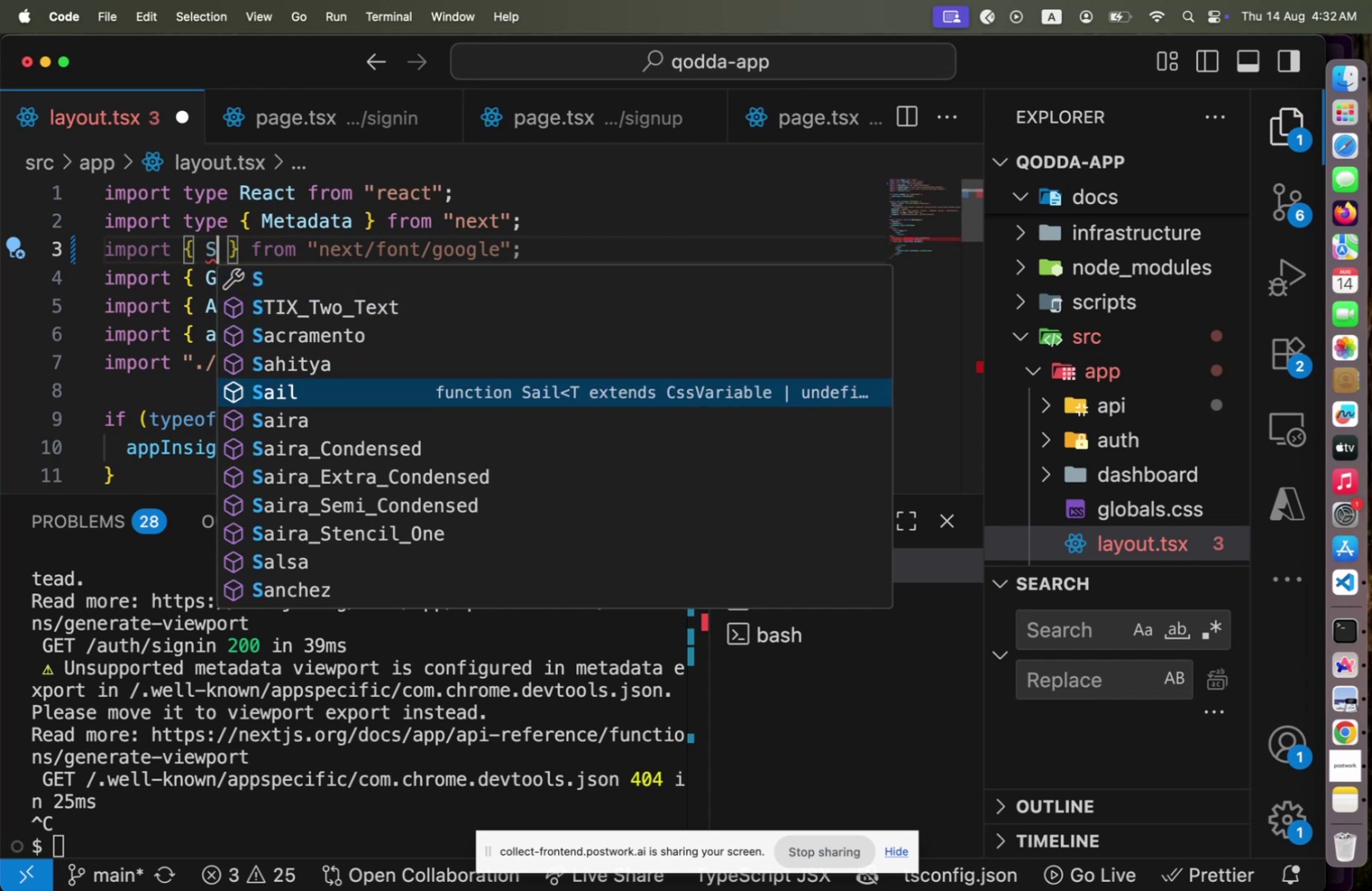 
key(ArrowDown)
 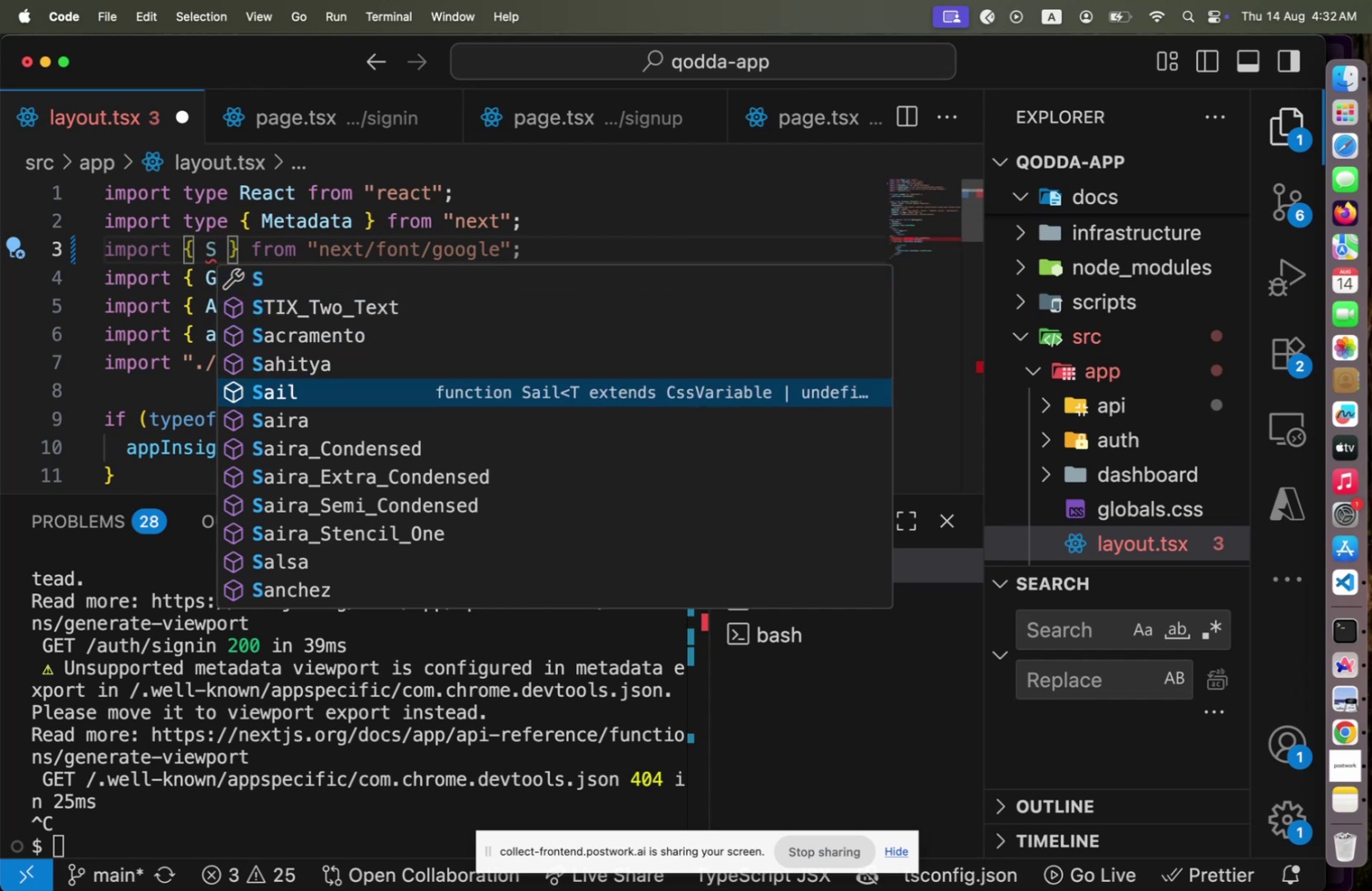 
hold_key(key=ShiftLeft, duration=0.34)
 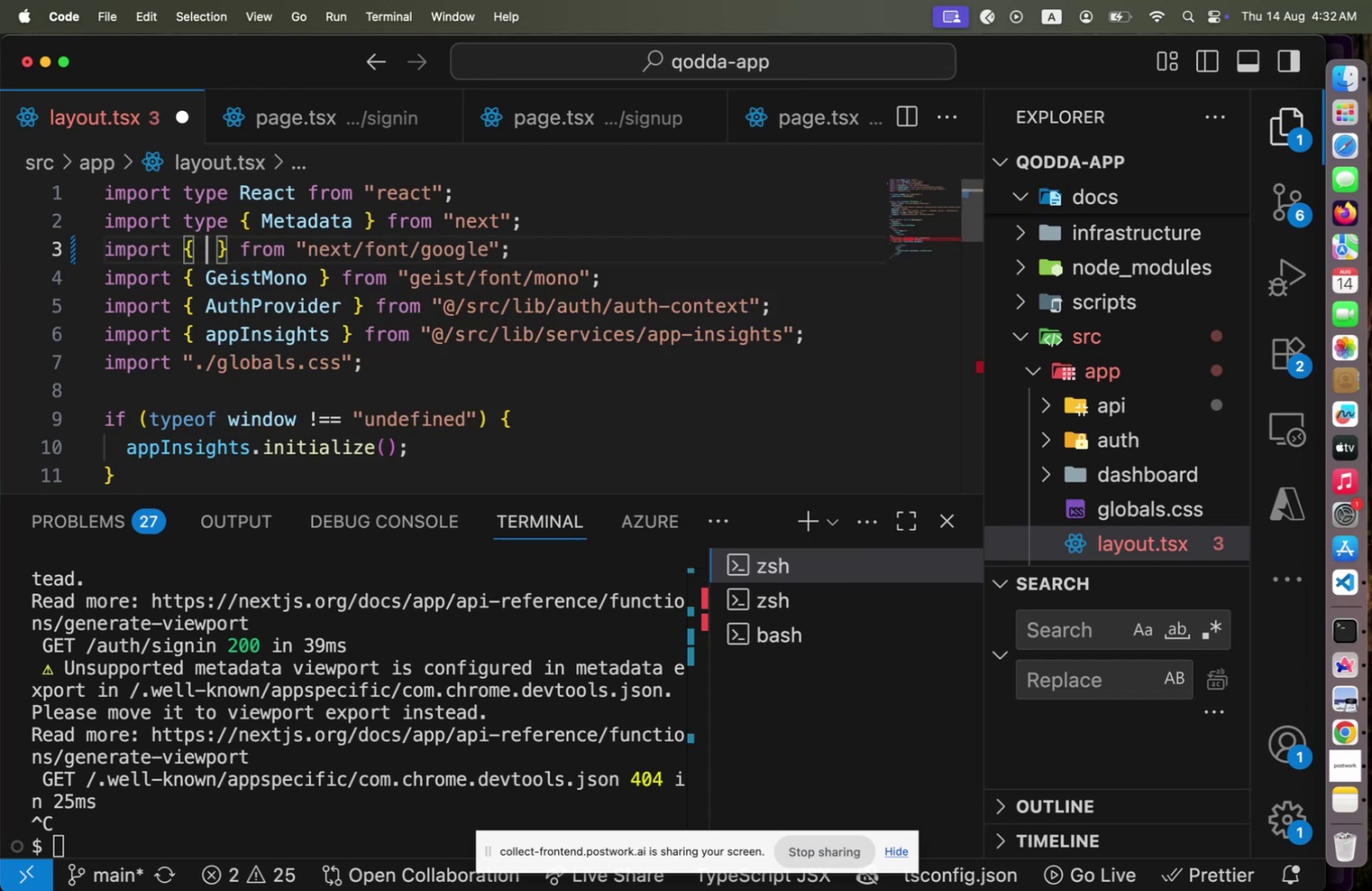 
key(Backspace)
type(Na)
key(Backspace)
type(oto)
 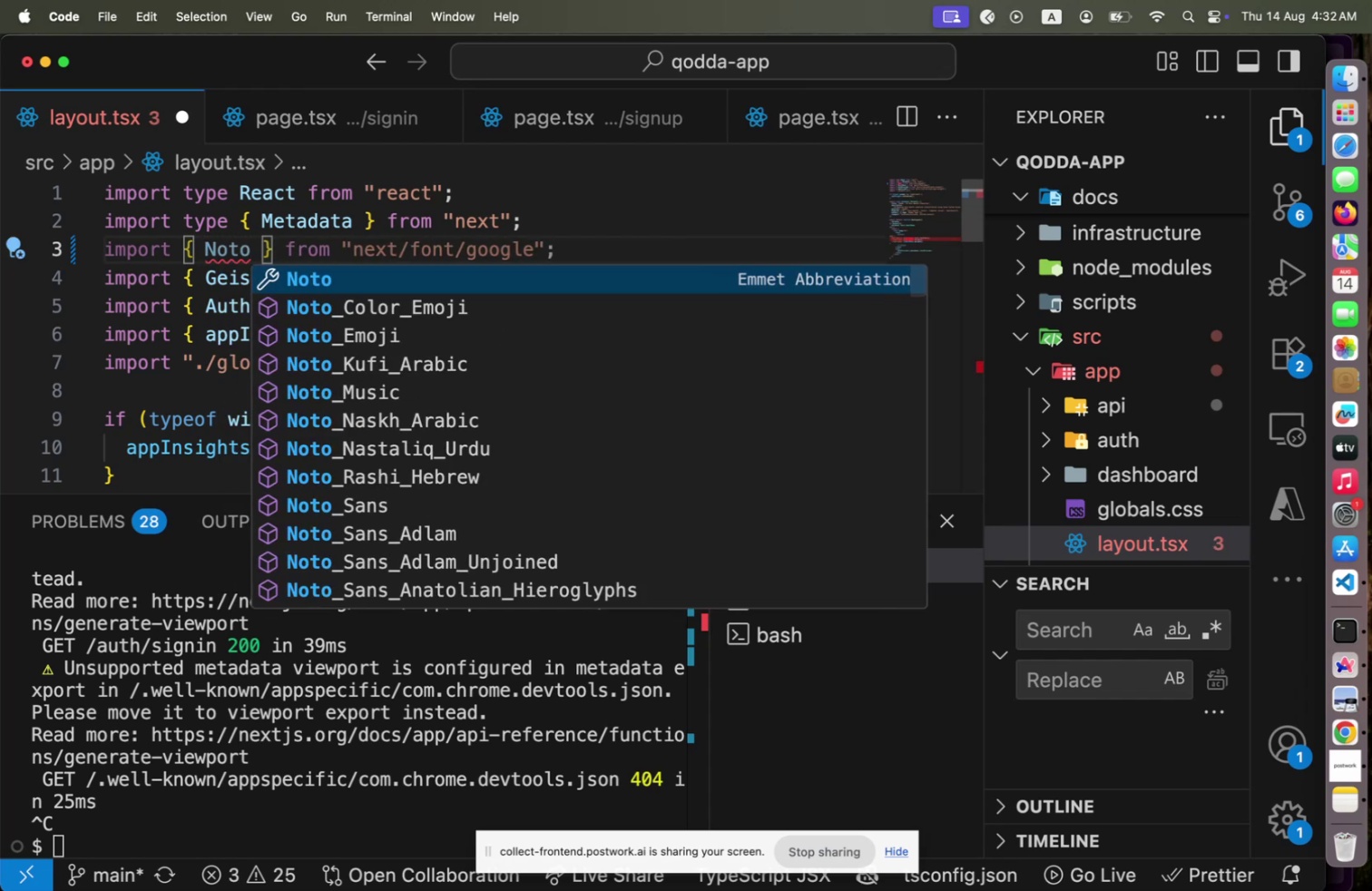 
hold_key(key=ArrowDown, duration=0.66)
 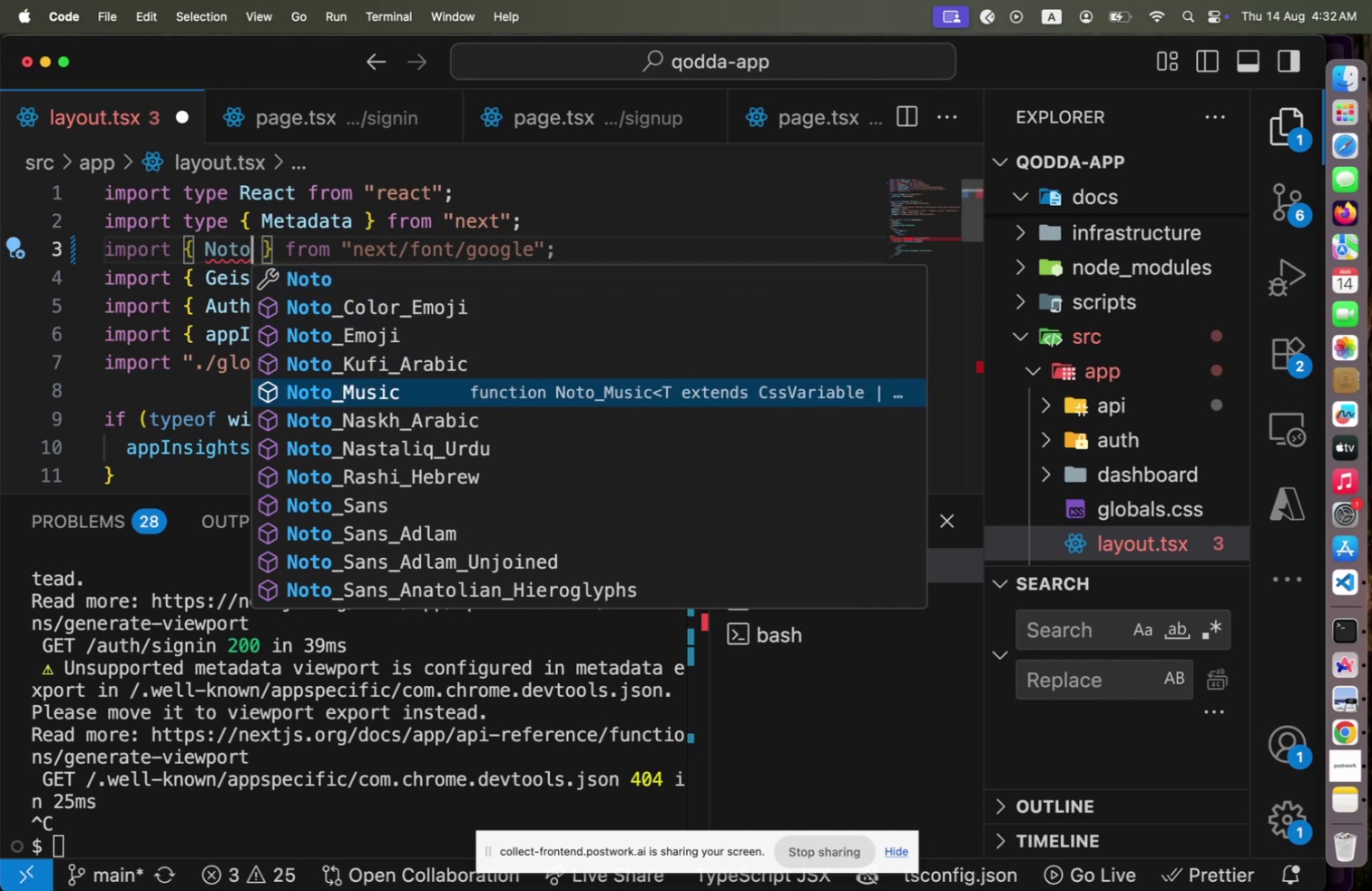 
hold_key(key=ArrowDown, duration=0.73)
 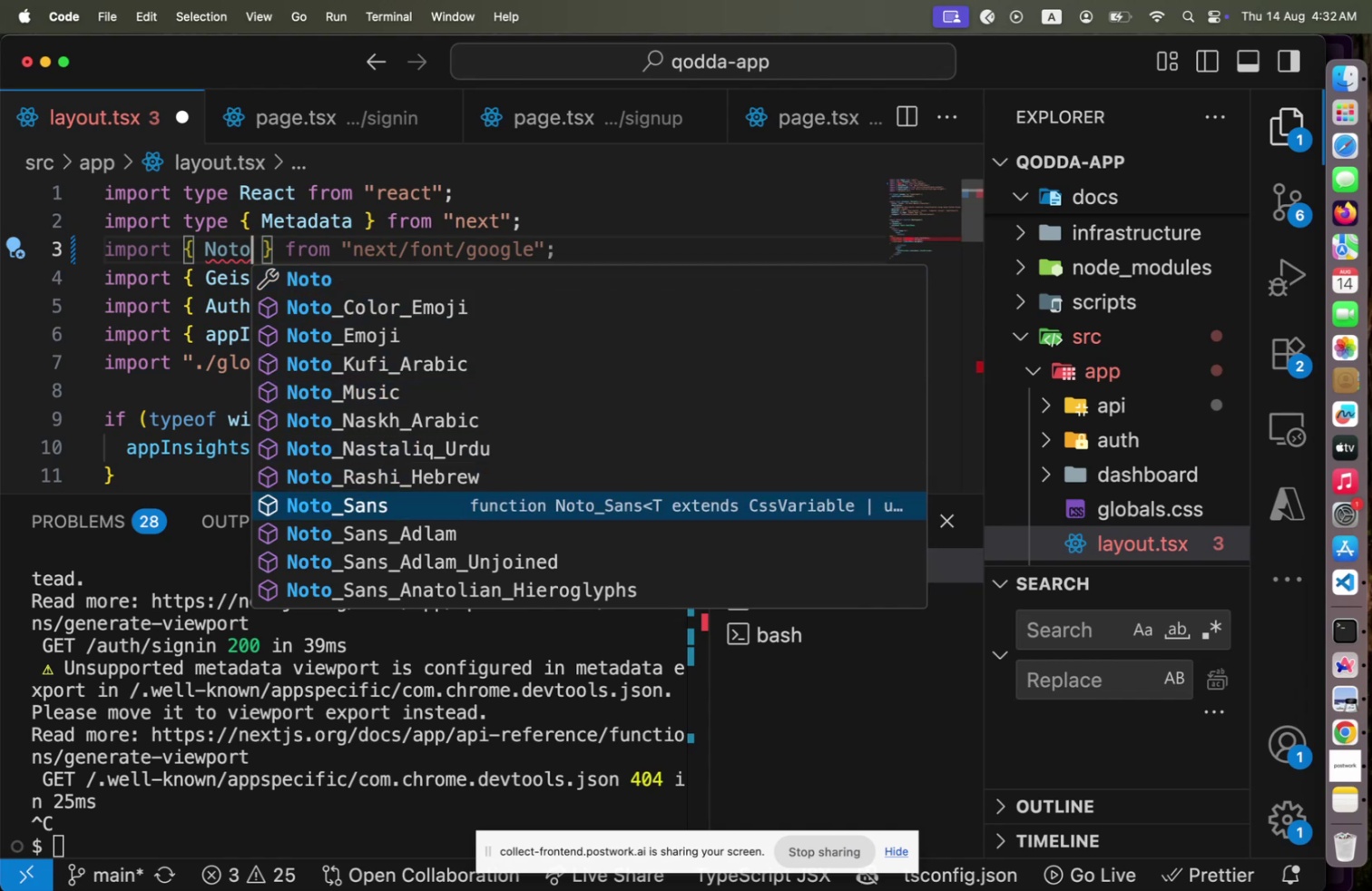 
key(ArrowDown)
 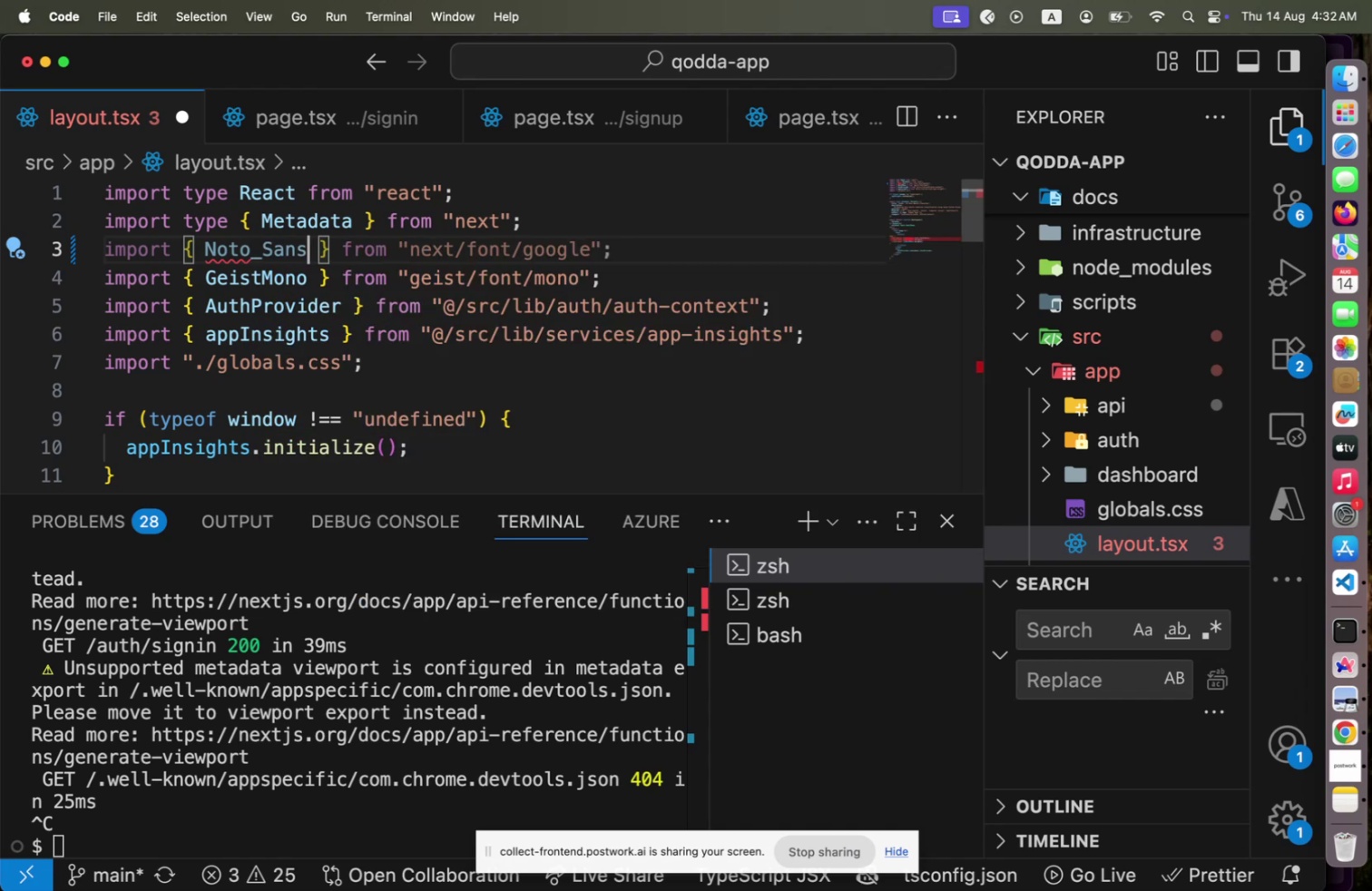 
key(Enter)
 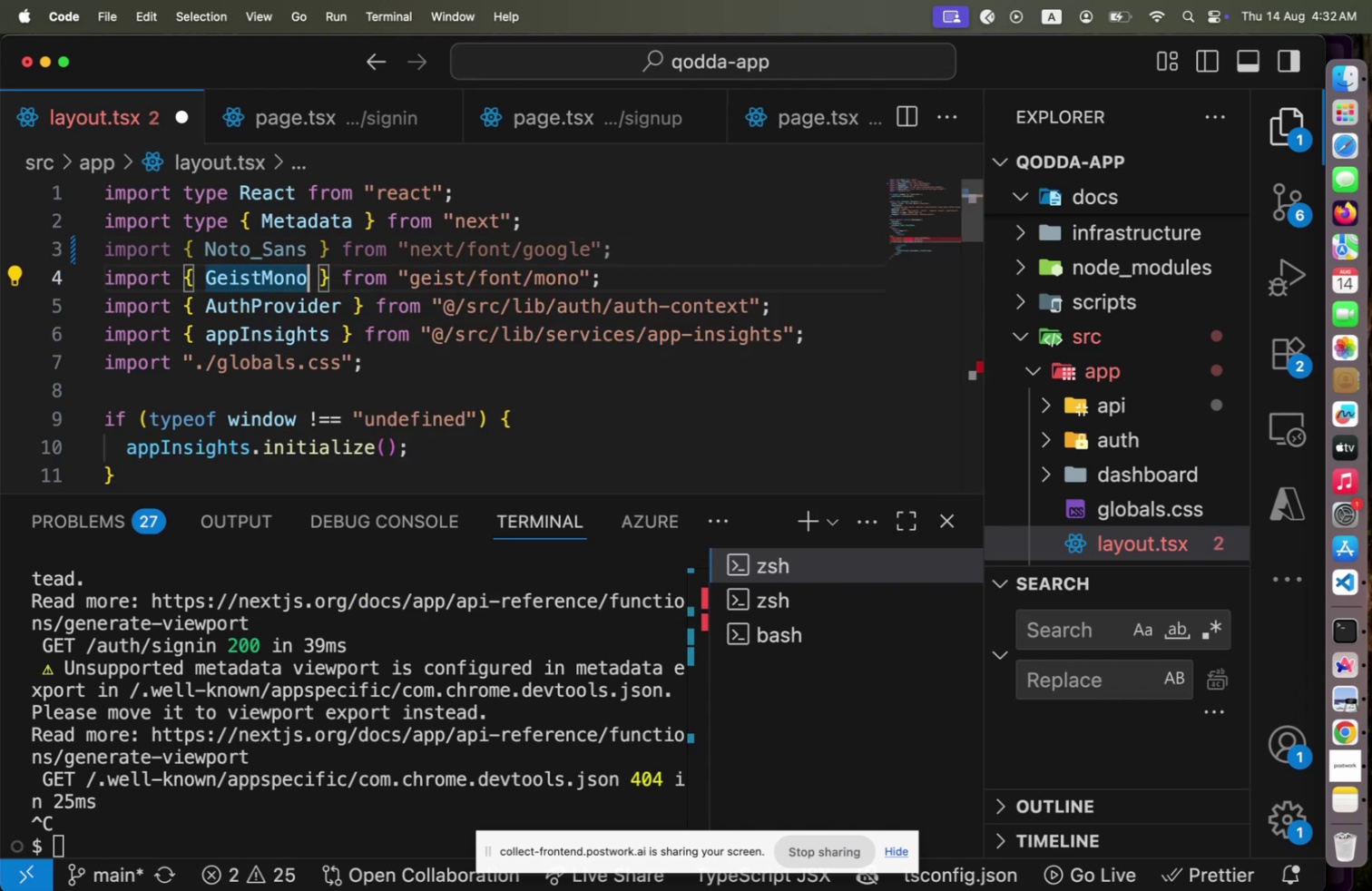 
key(ArrowDown)
 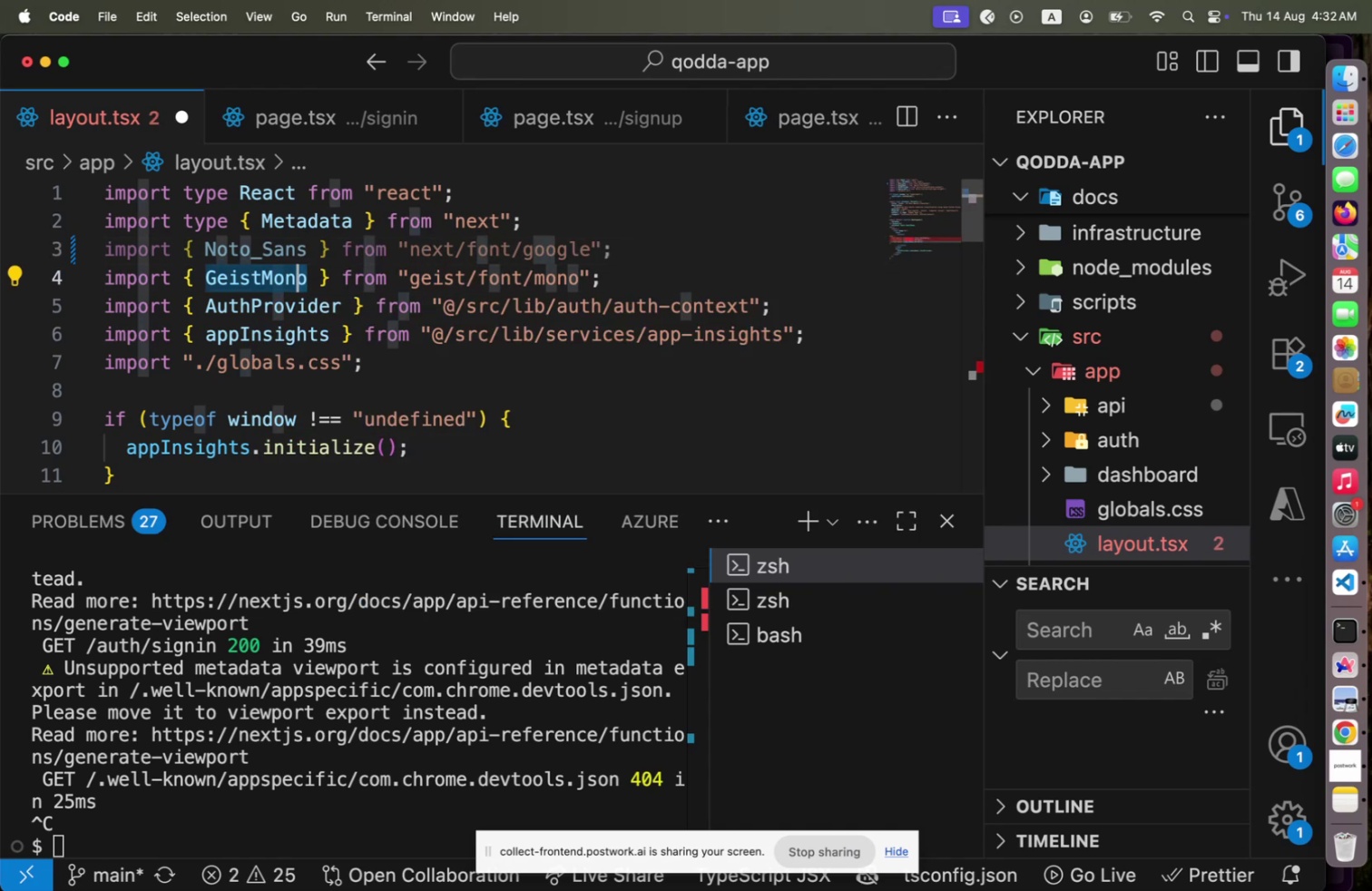 
hold_key(key=ArrowLeft, duration=1.15)
 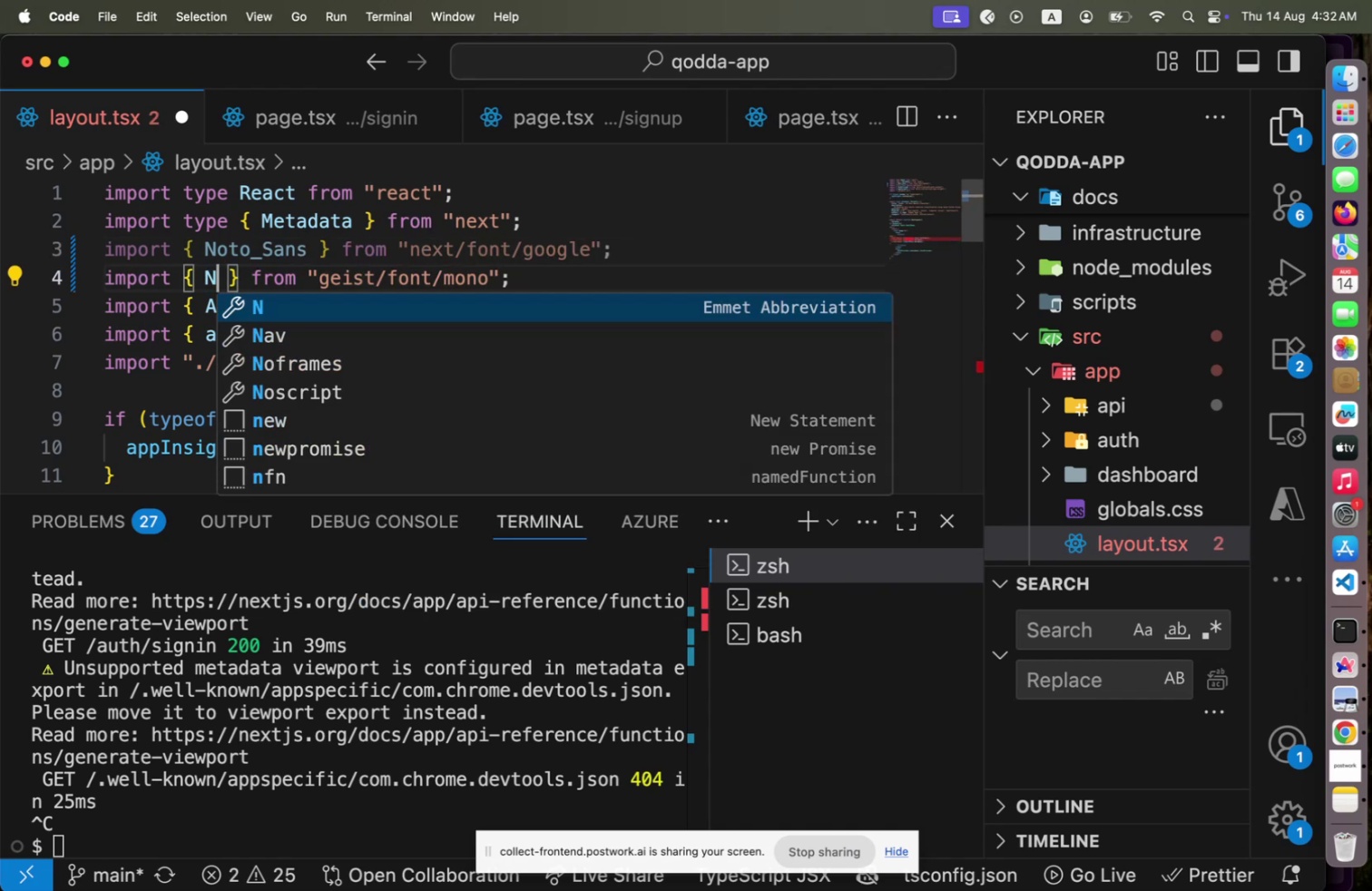 
type(Noto_)
 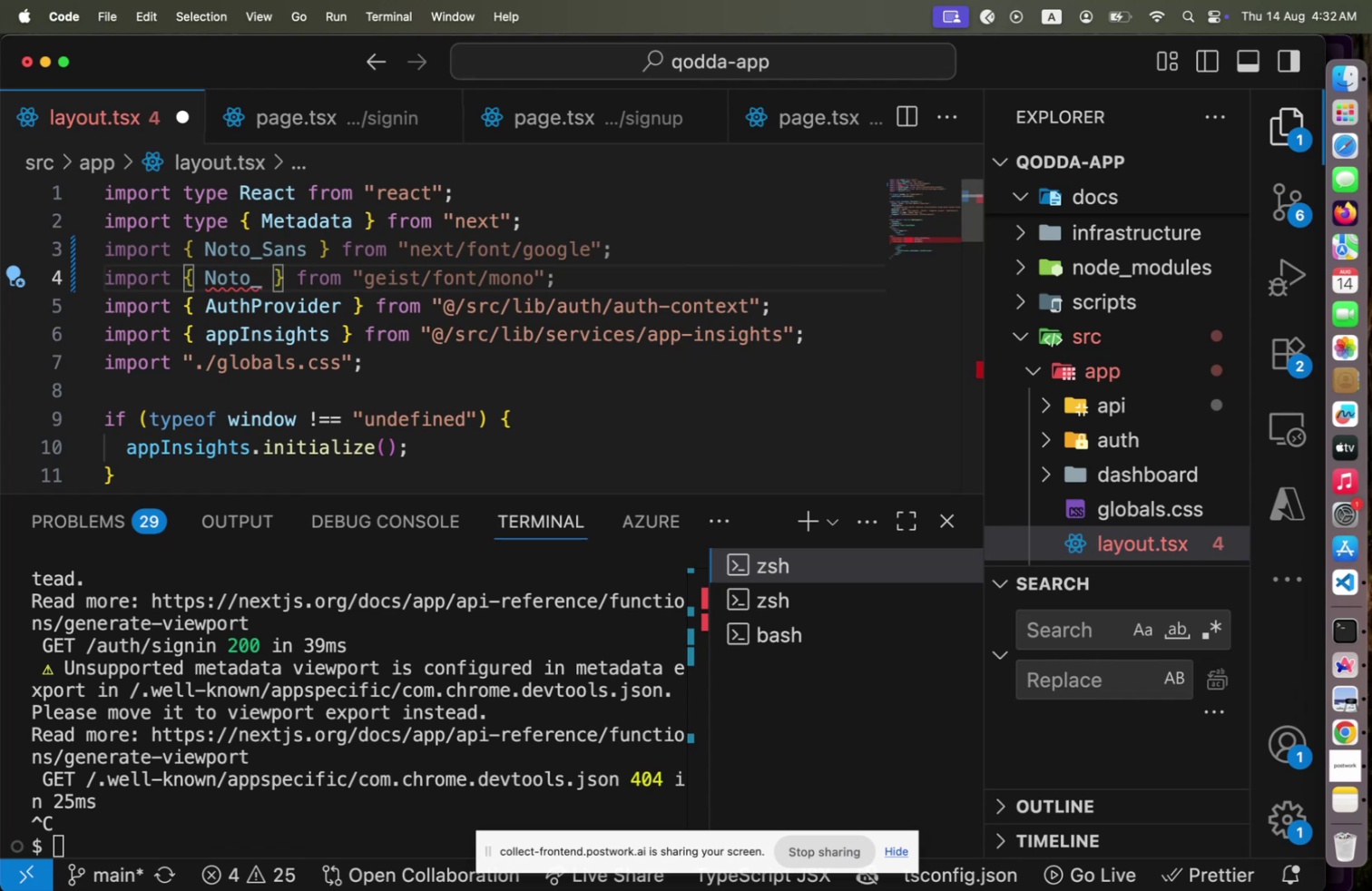 
key(ArrowUp)
 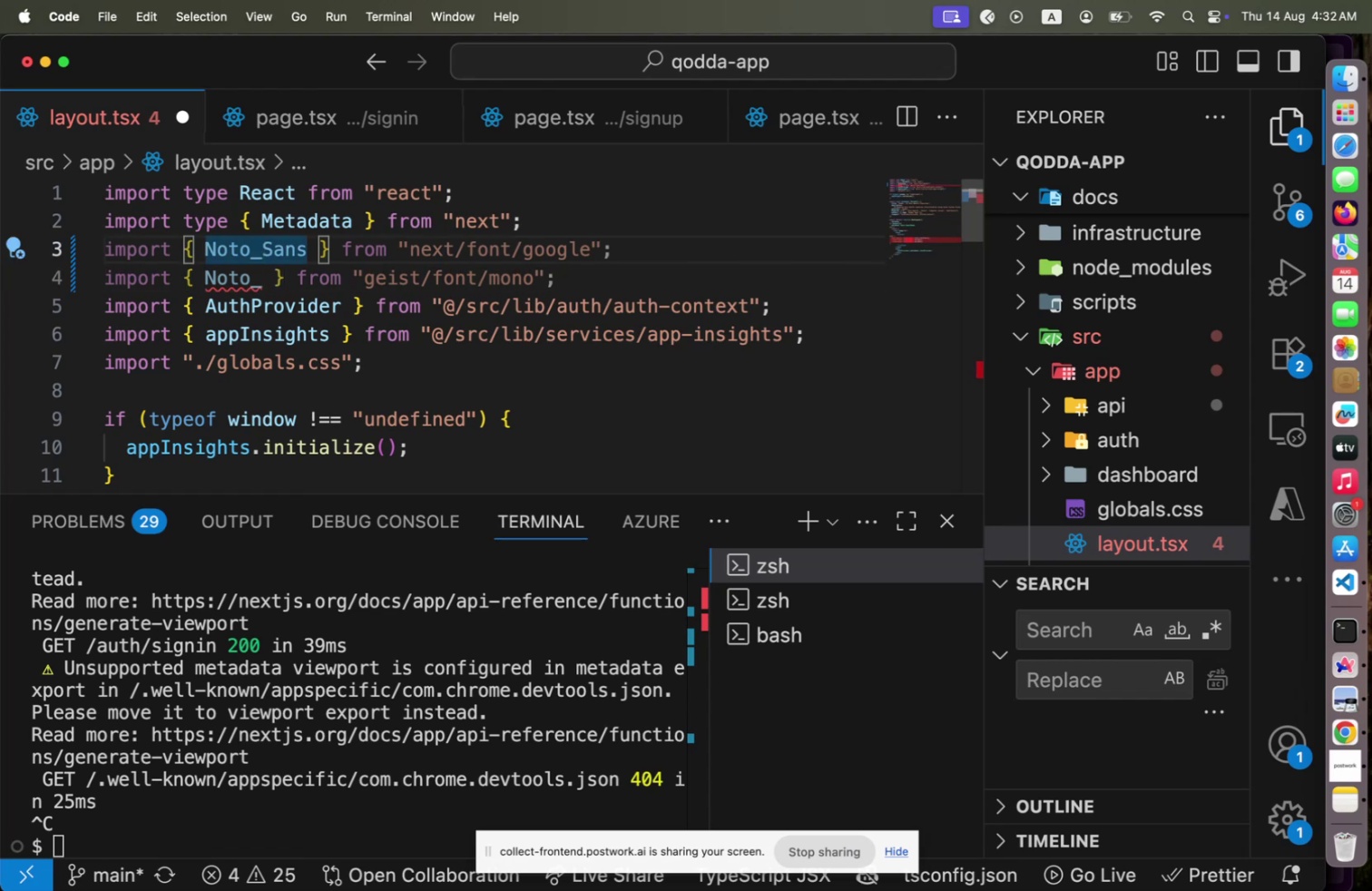 
hold_key(key=ShiftLeft, duration=0.35)
 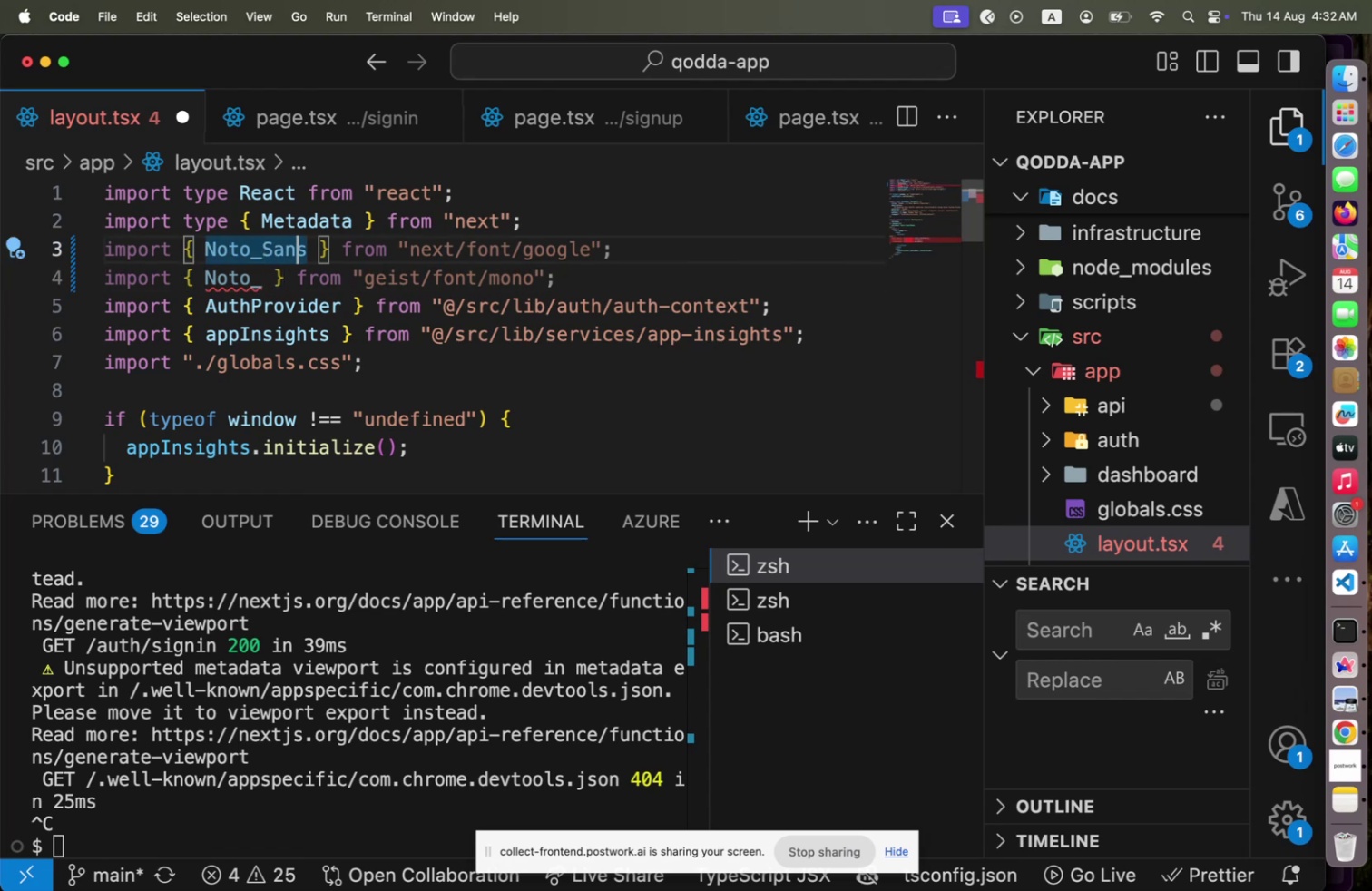 
key(ArrowRight)
 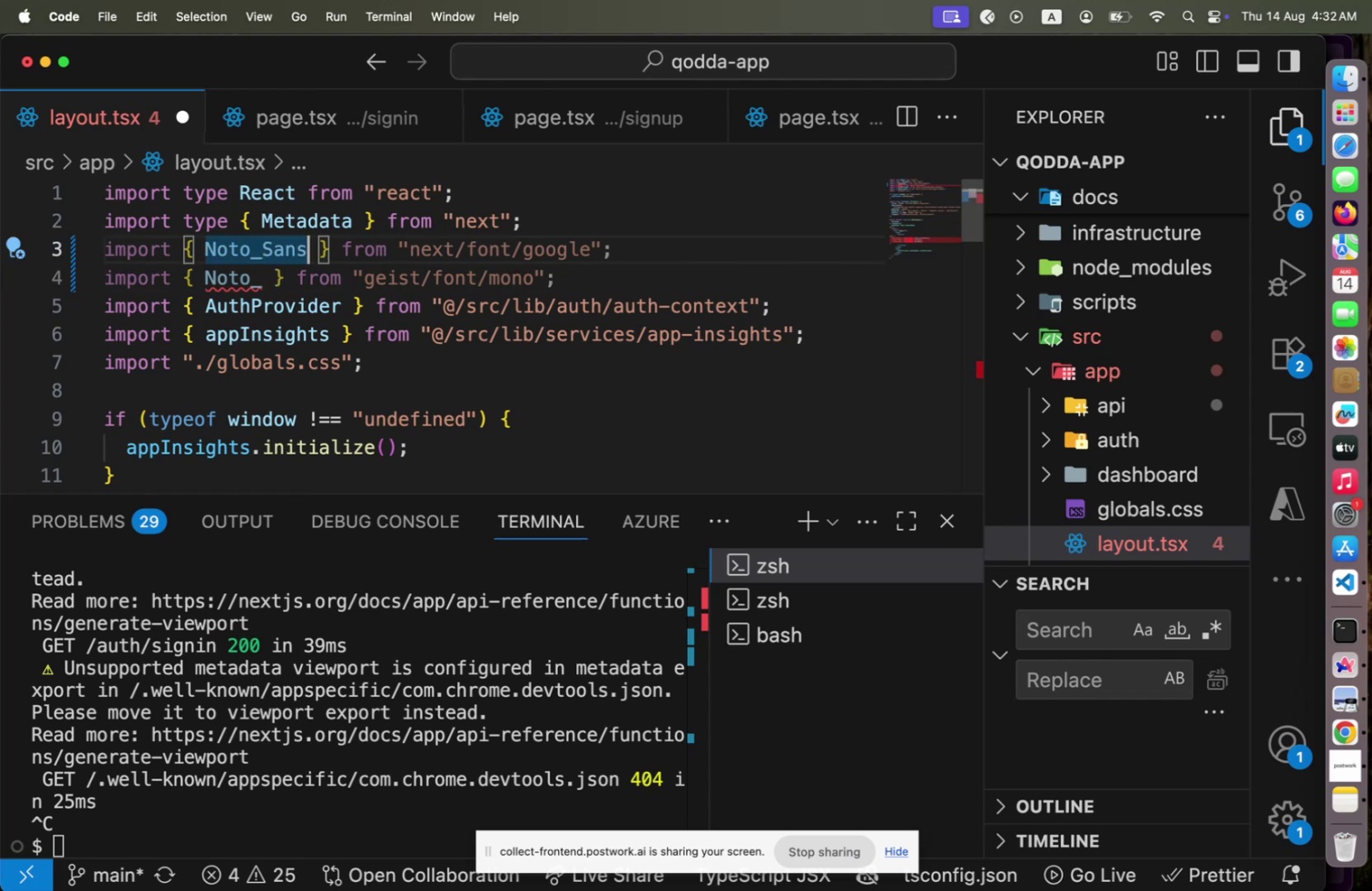 
key(ArrowRight)
 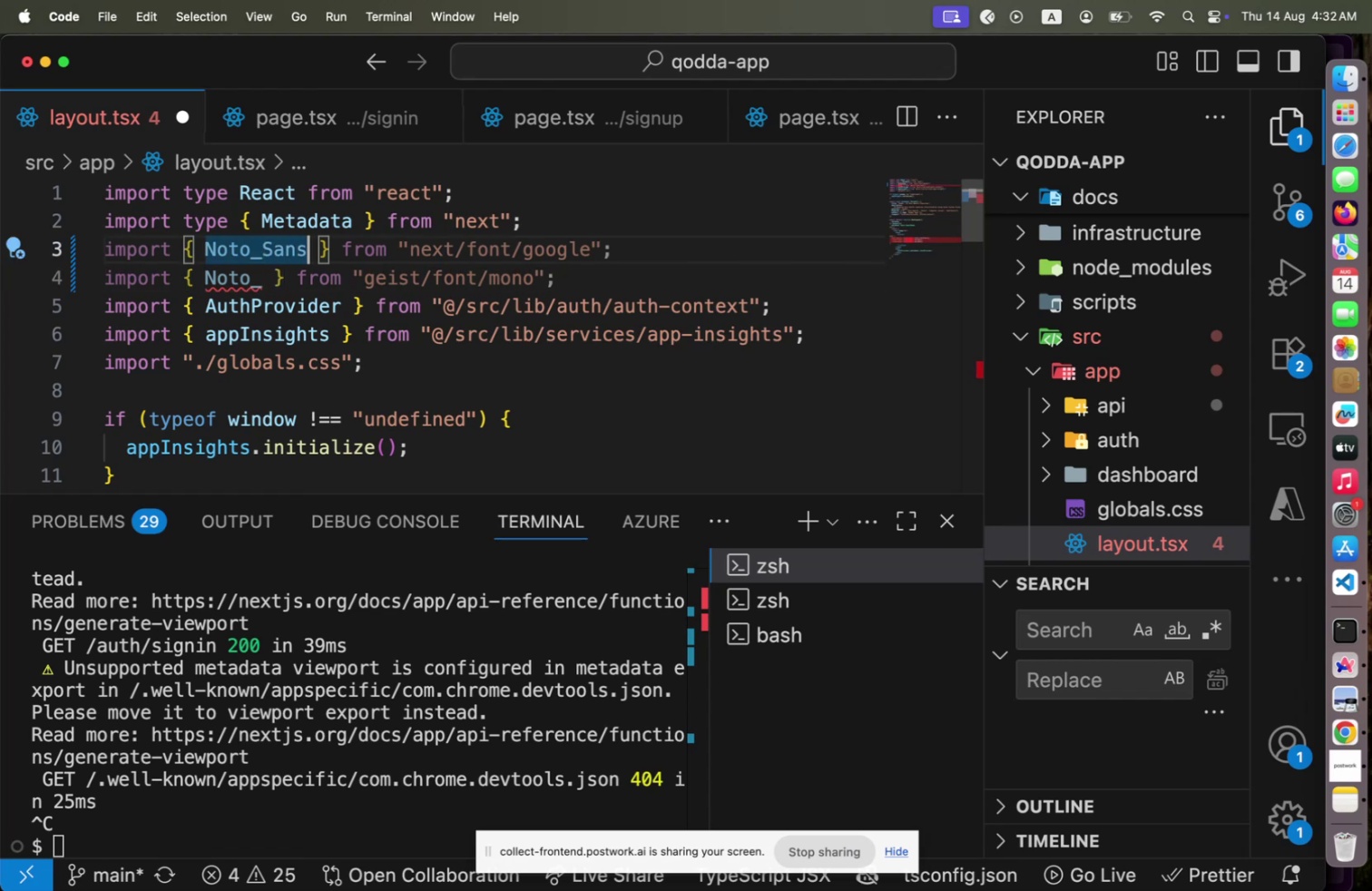 
key(ArrowRight)
 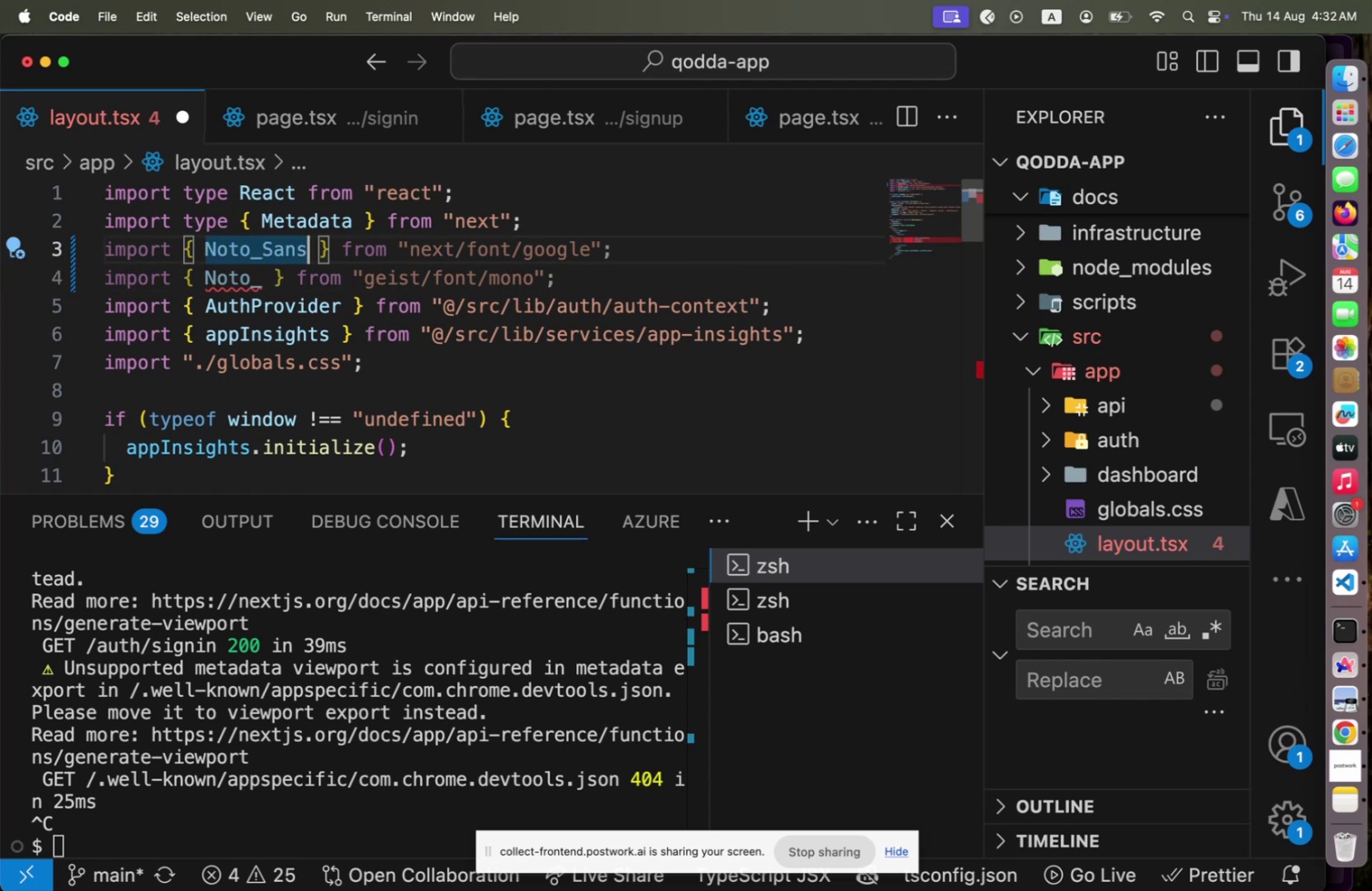 
key(ArrowRight)
 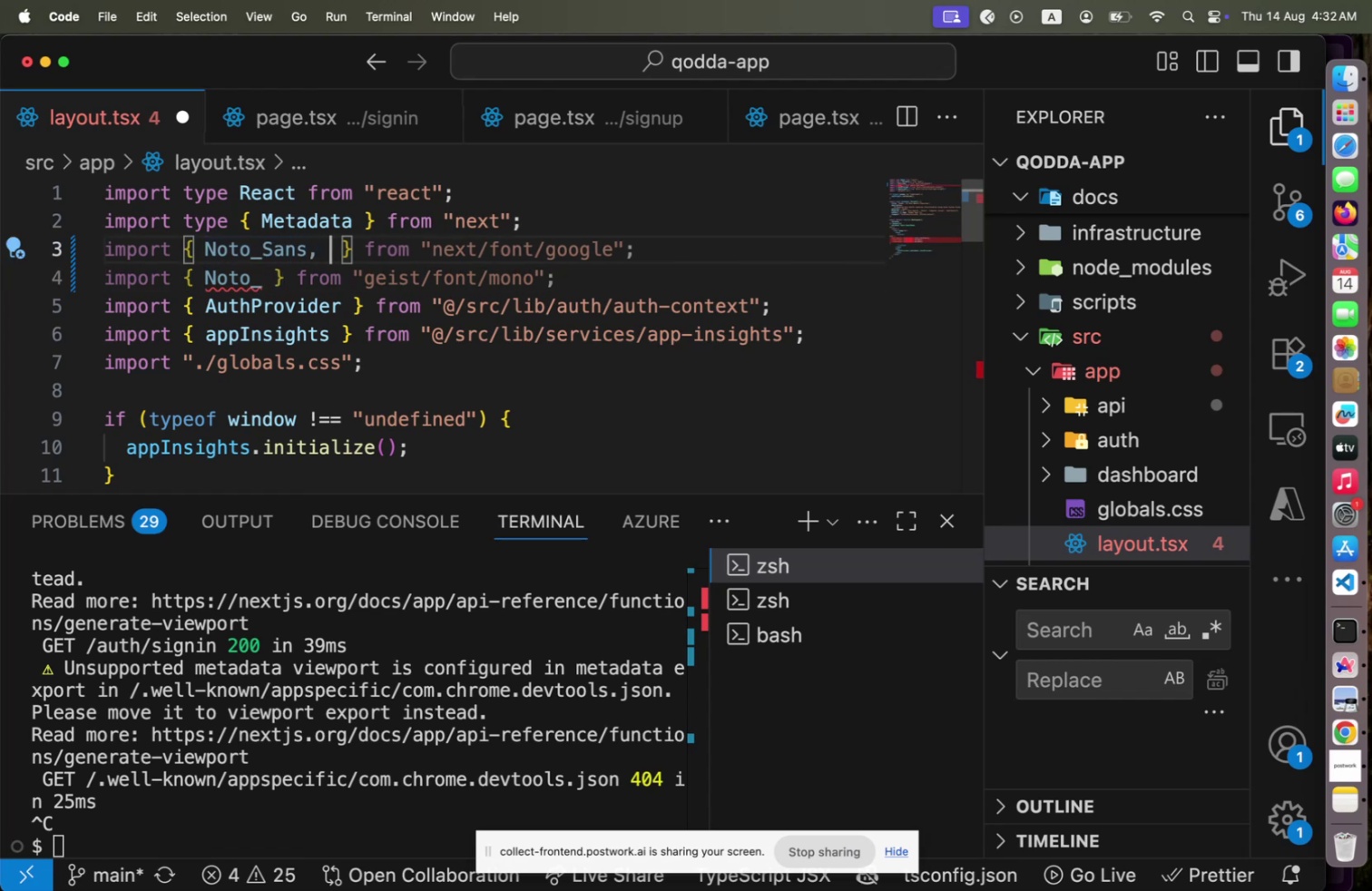 
type(, NOto_M)
key(Backspace)
type(Sans_m)
key(Backspace)
type(Mo)
 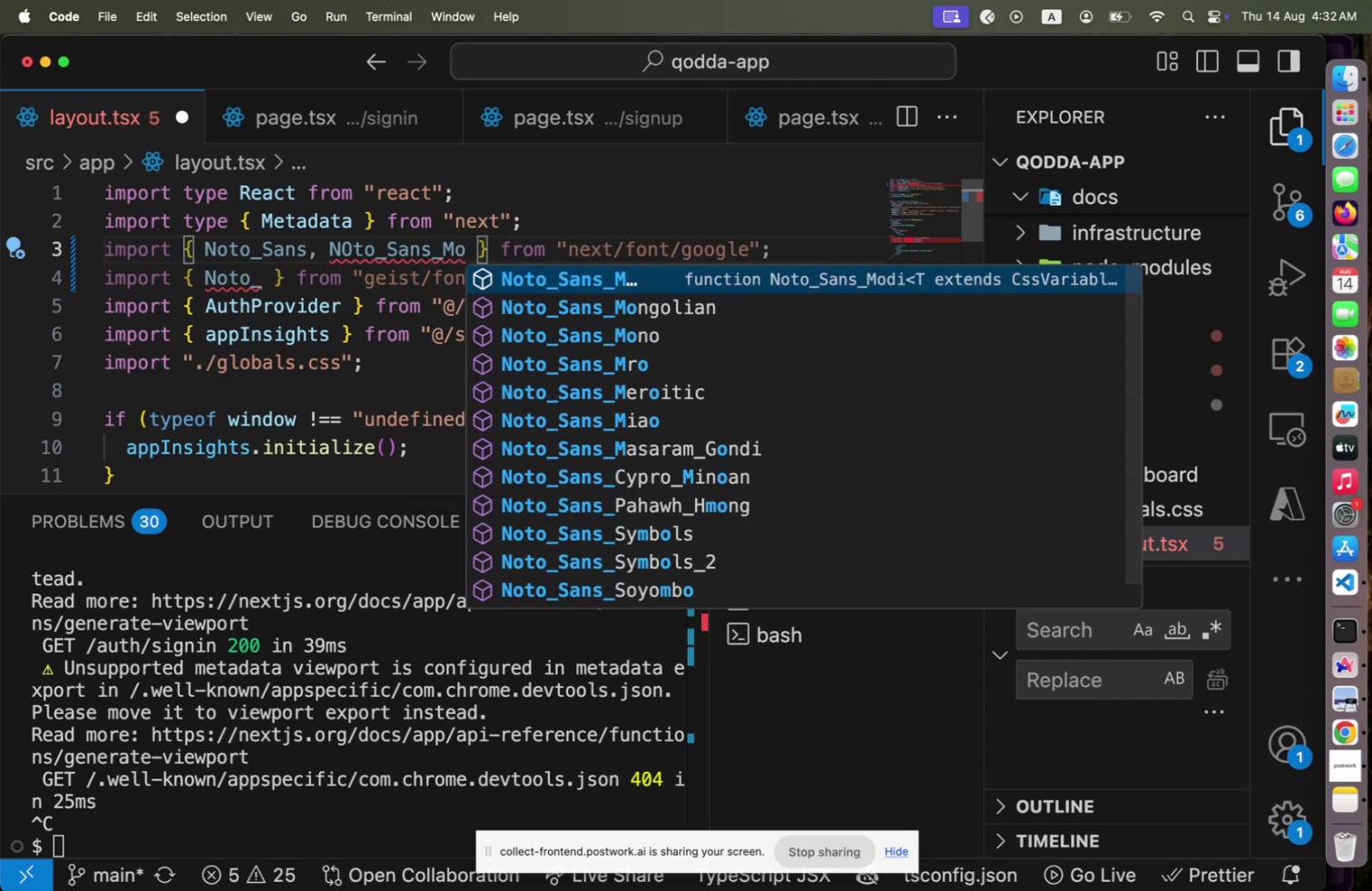 
key(ArrowDown)
 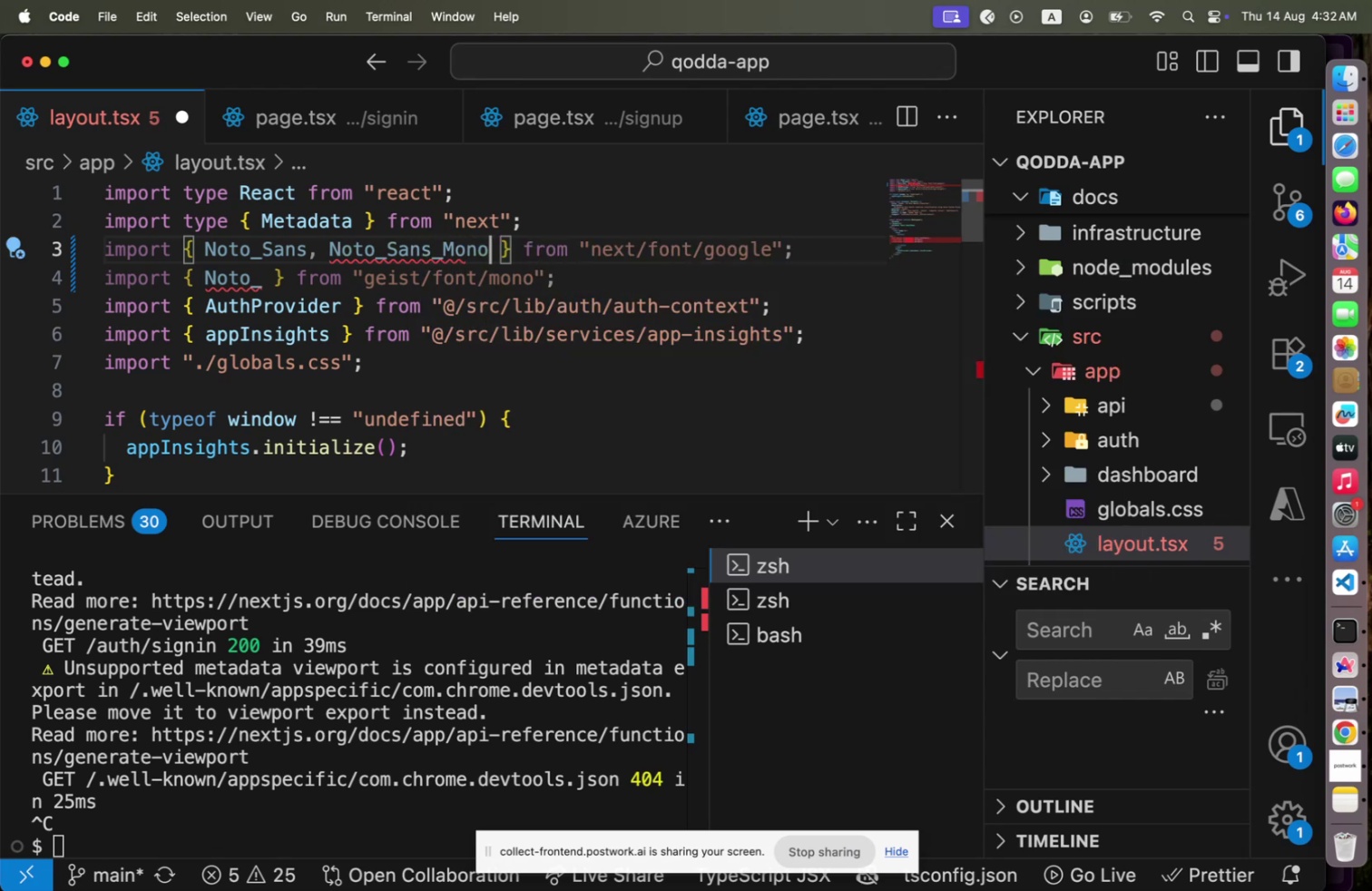 
key(ArrowDown)
 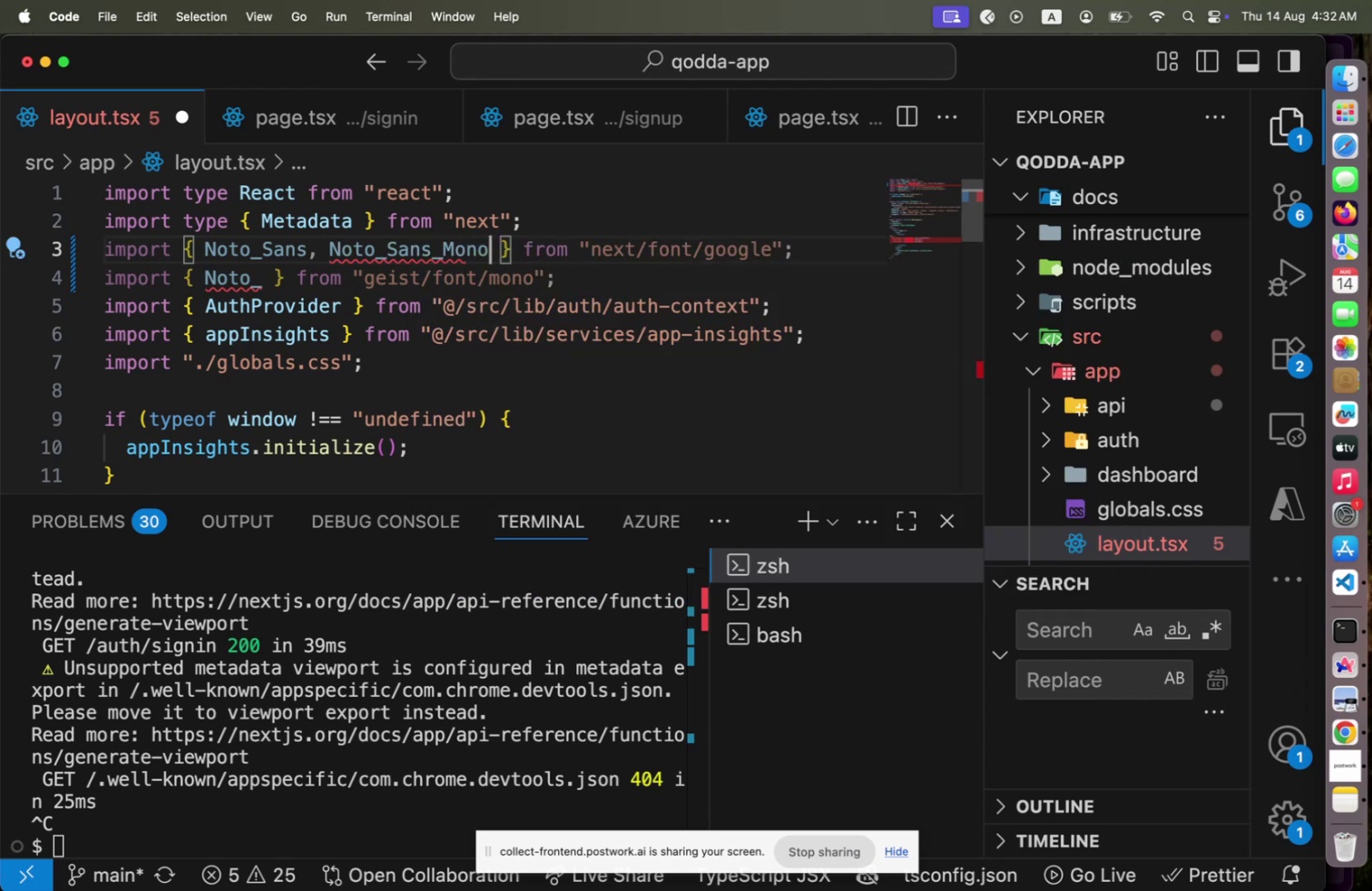 
key(Enter)
 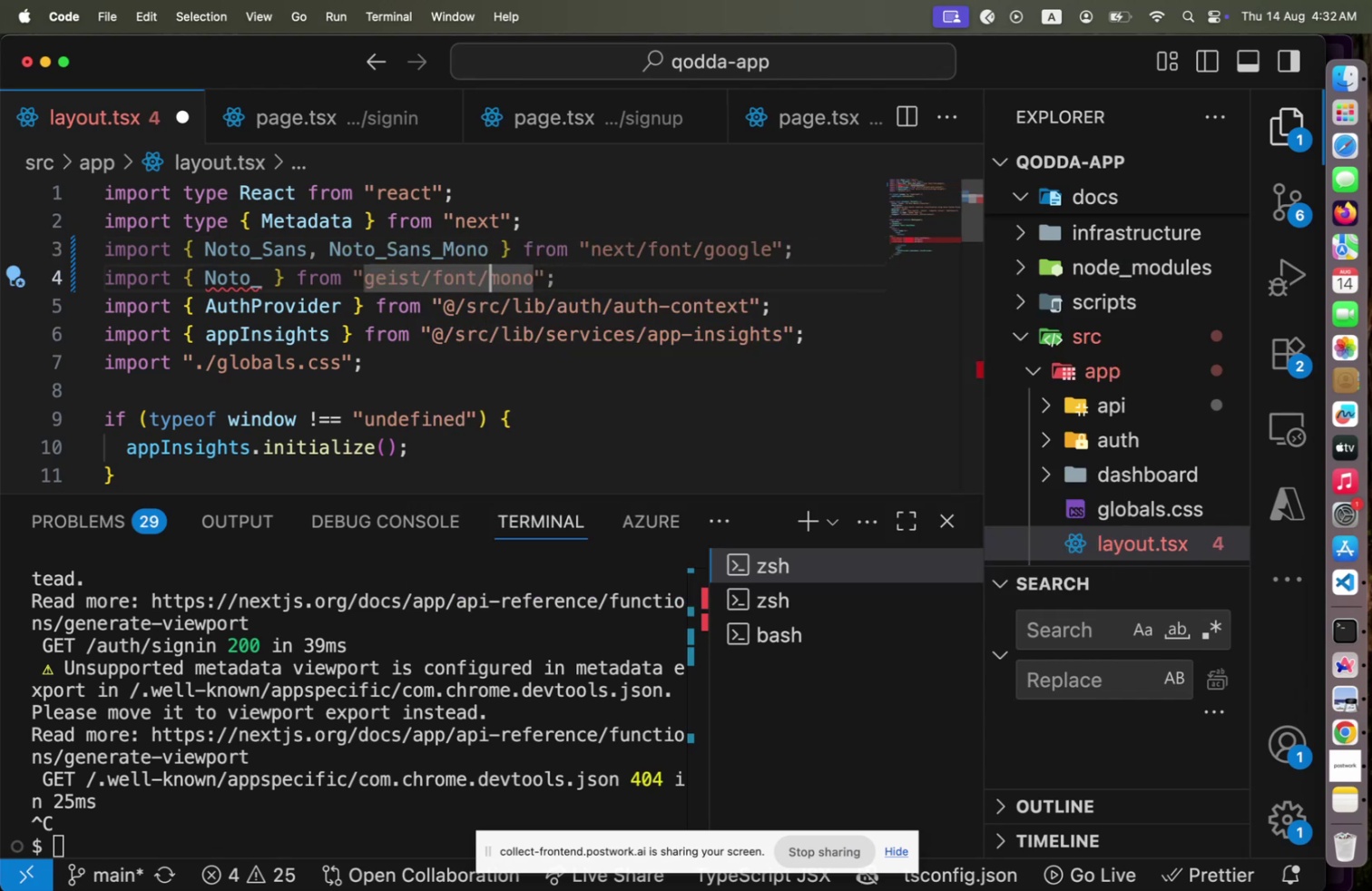 
key(ArrowDown)
 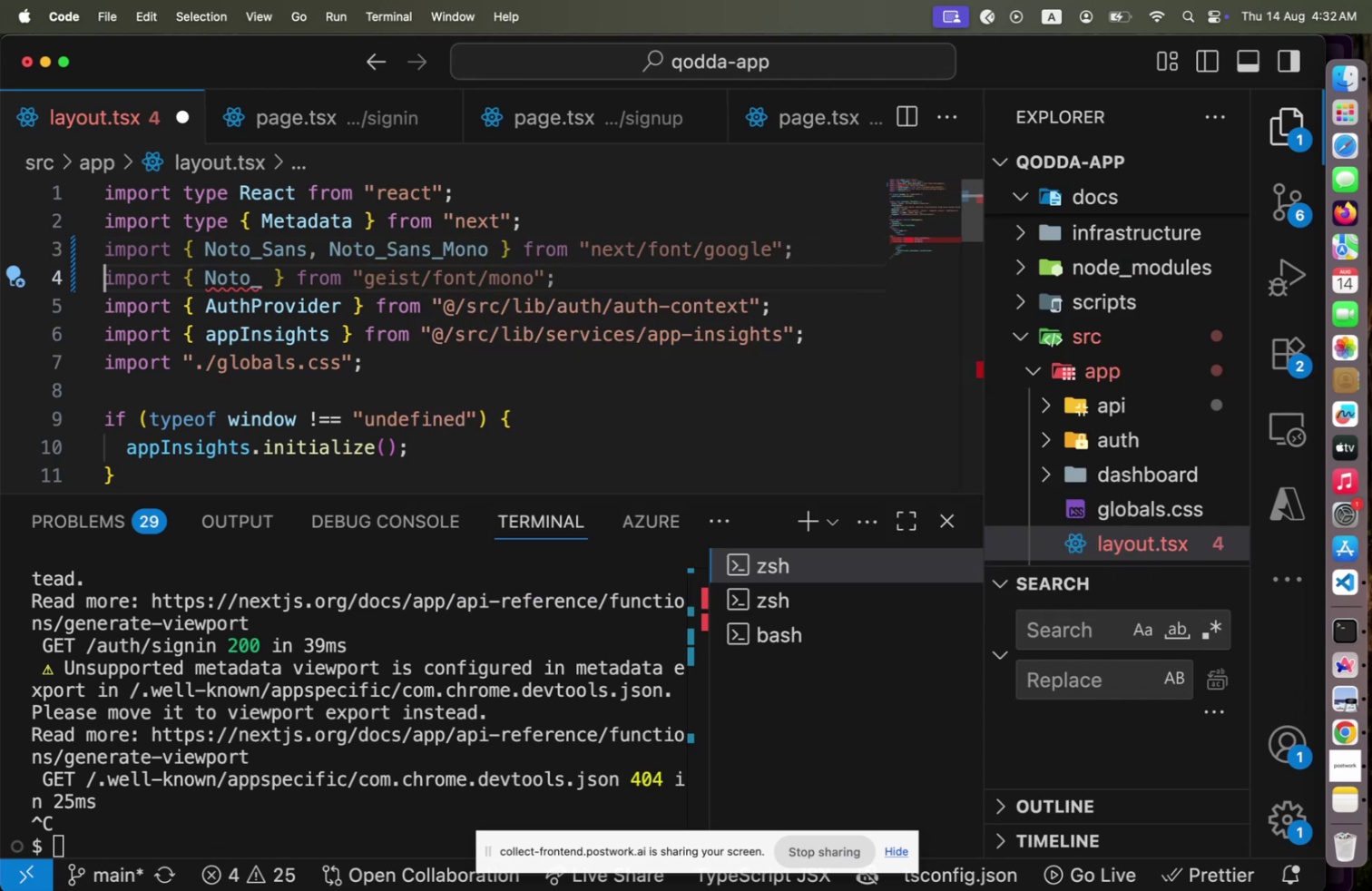 
key(Home)
 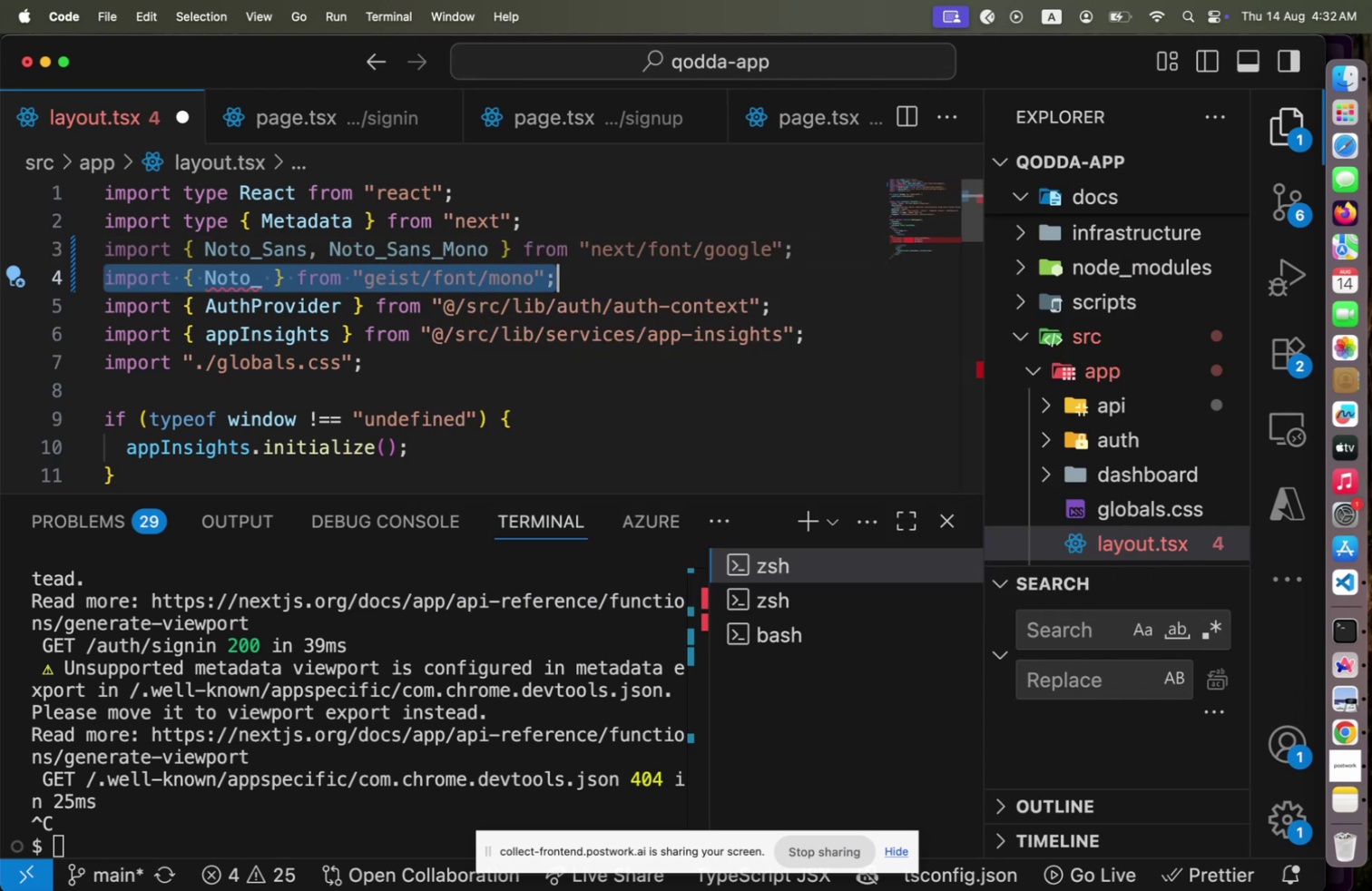 
key(Shift+End)
 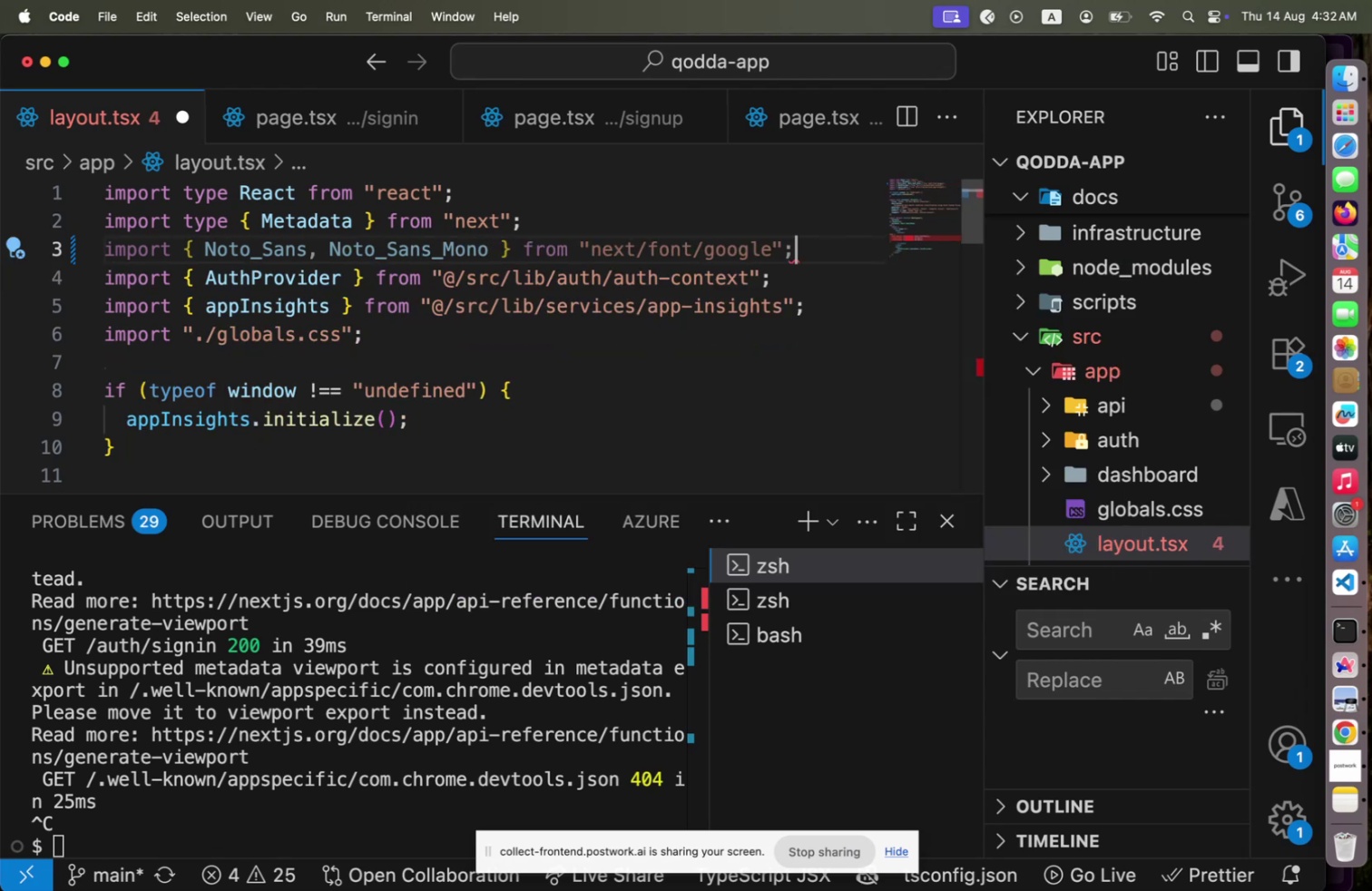 
key(Backspace)
 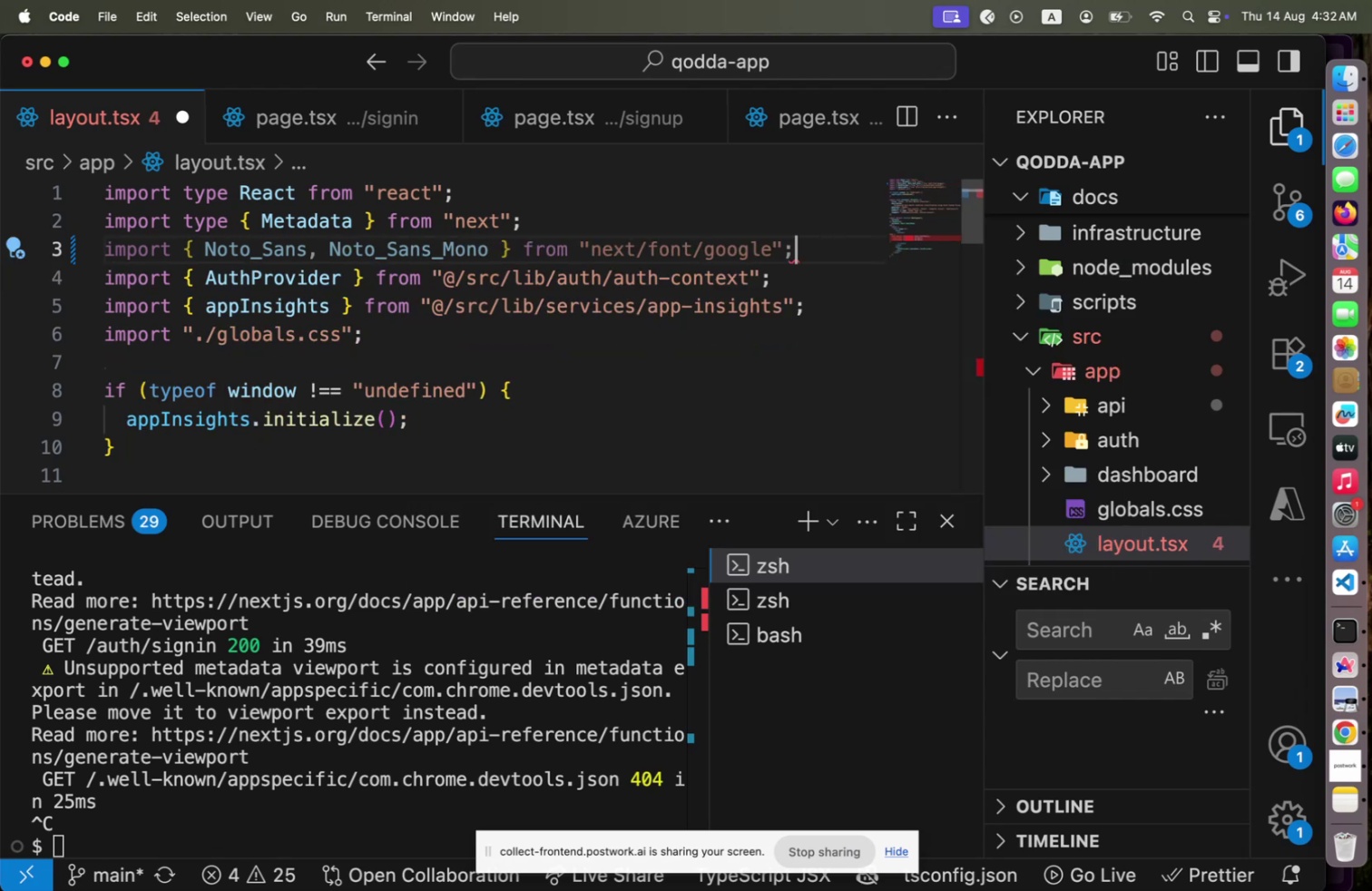 
key(Backspace)
 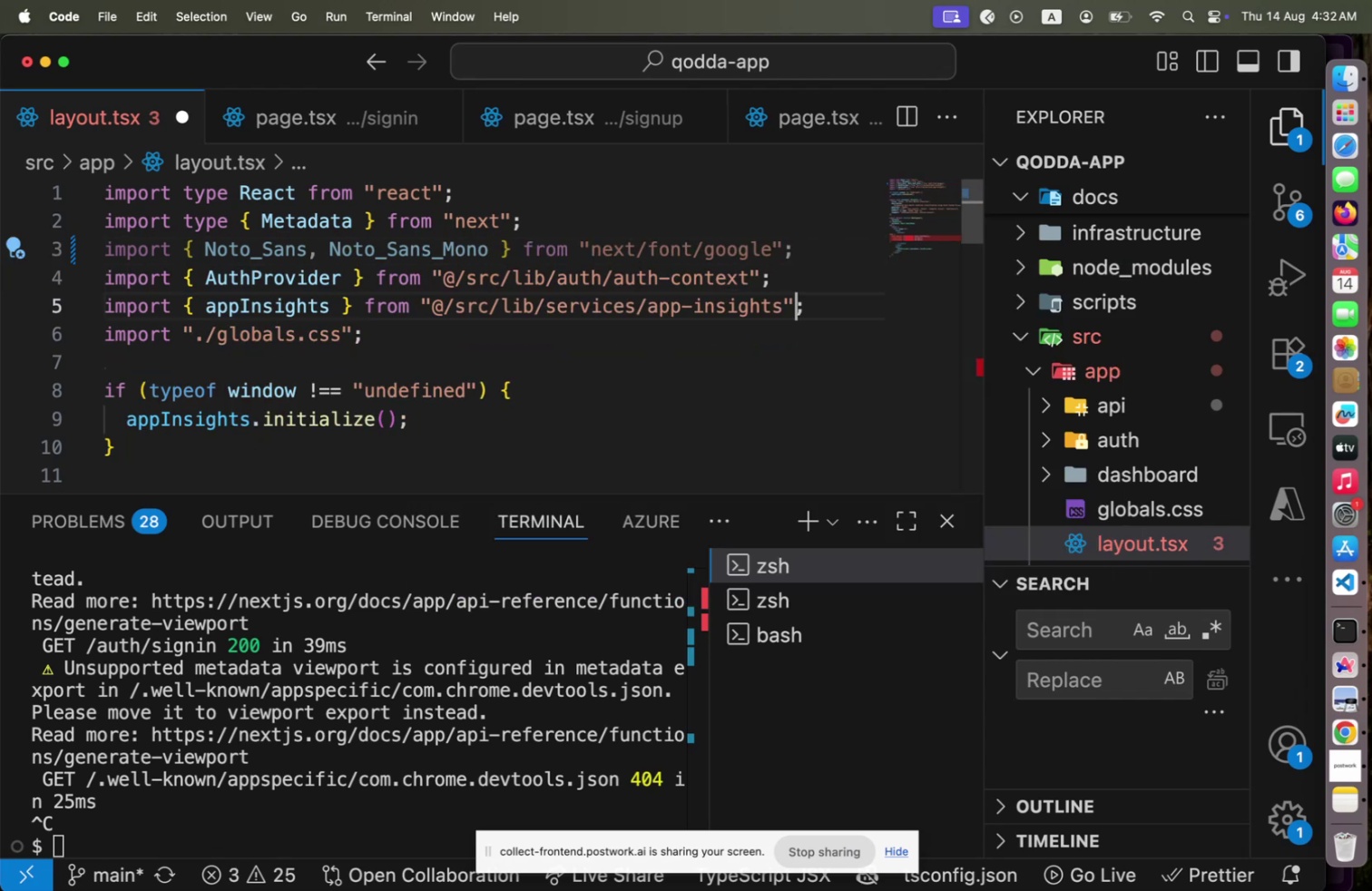 
key(ArrowDown)
 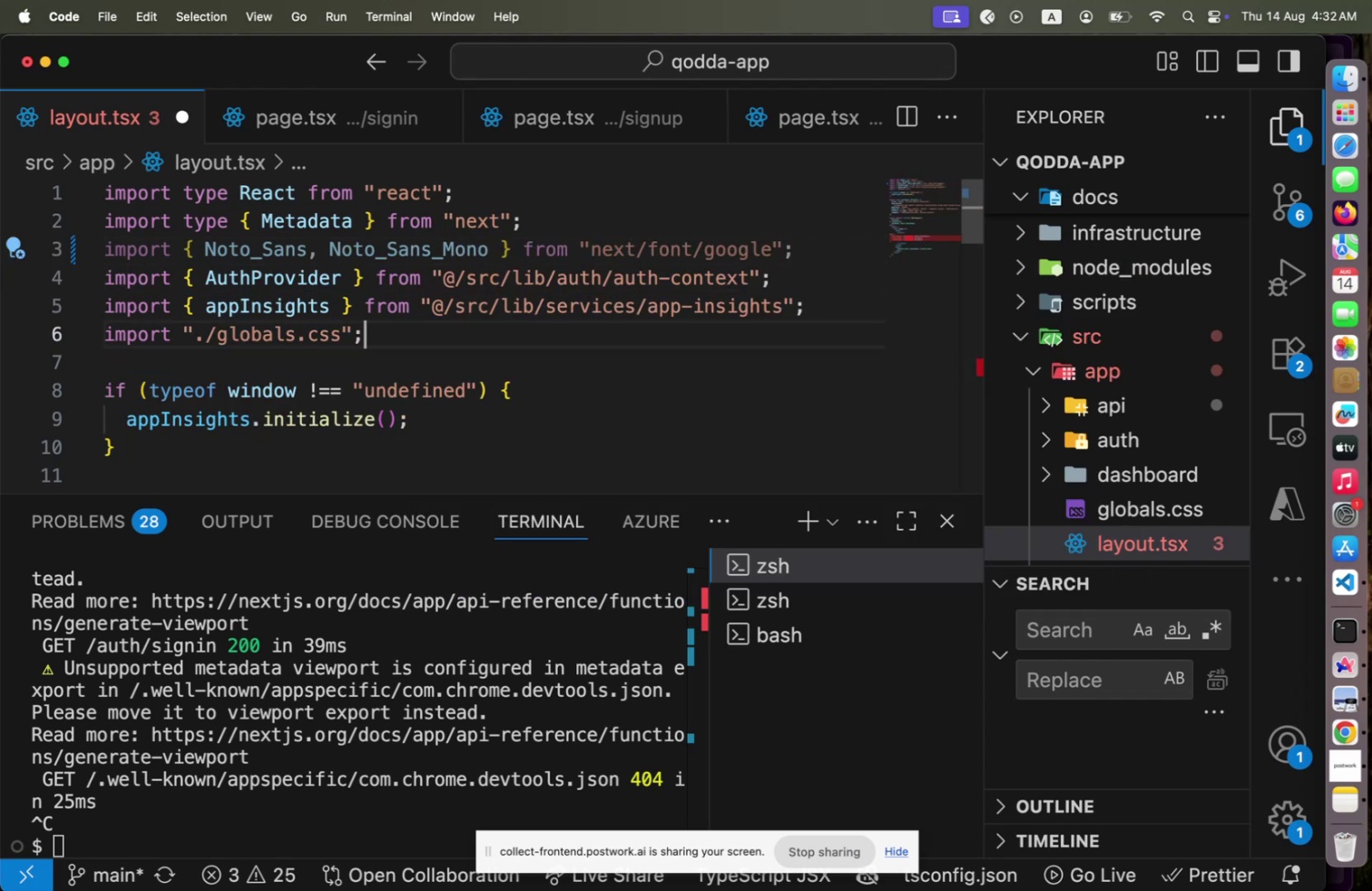 
key(ArrowDown)
 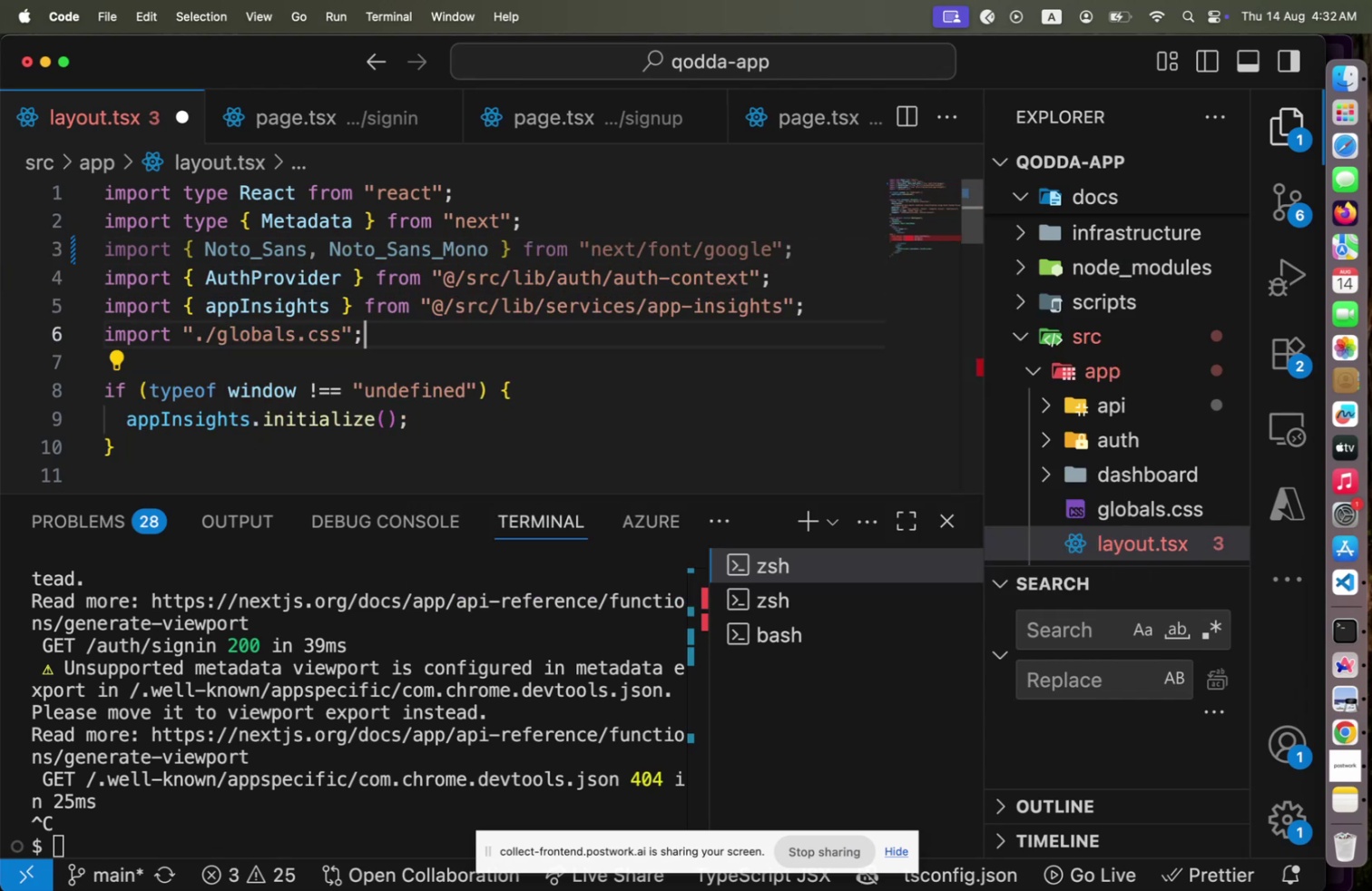 
hold_key(key=ArrowDown, duration=1.01)
 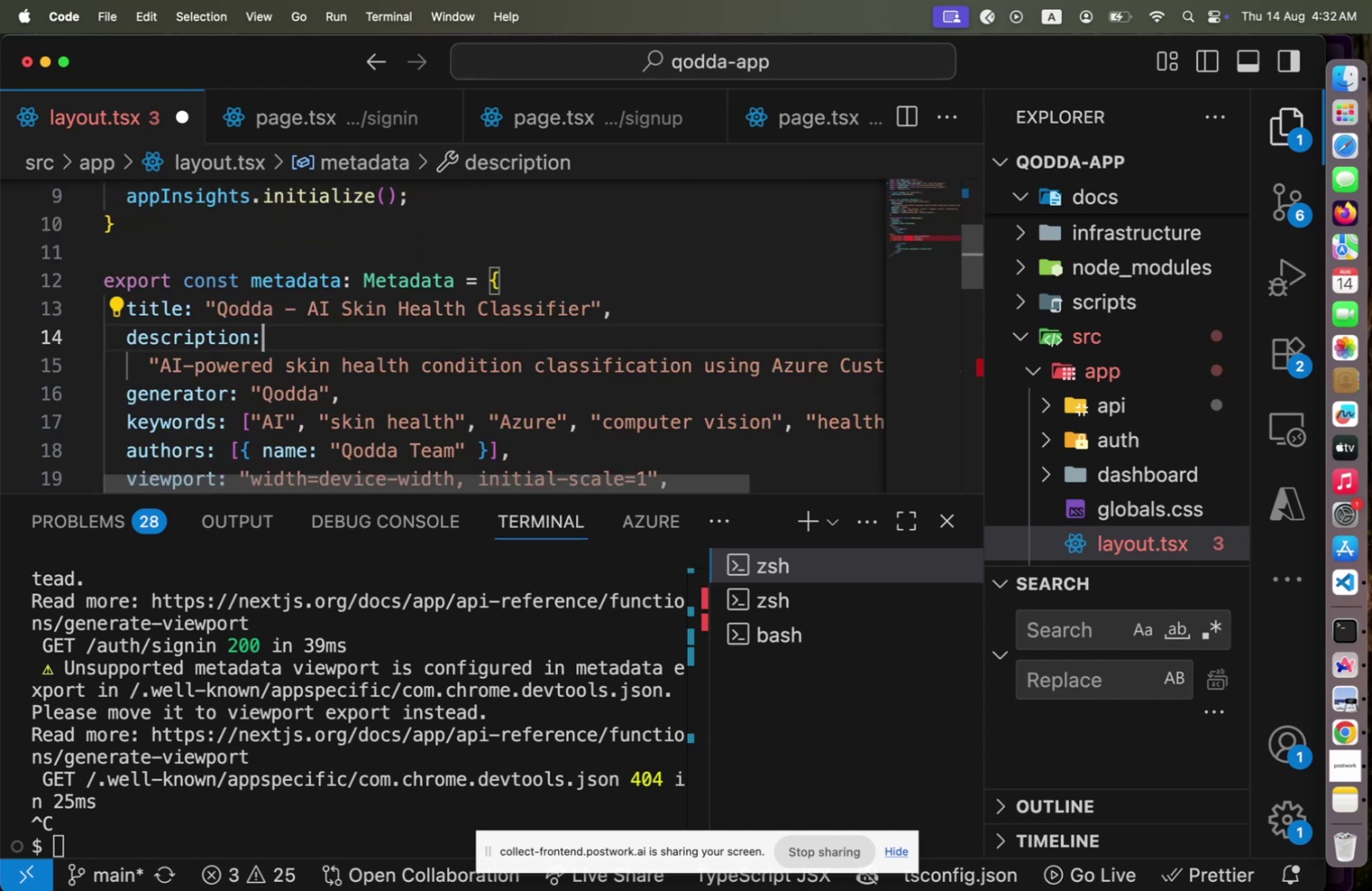 
hold_key(key=ArrowDown, duration=0.99)
 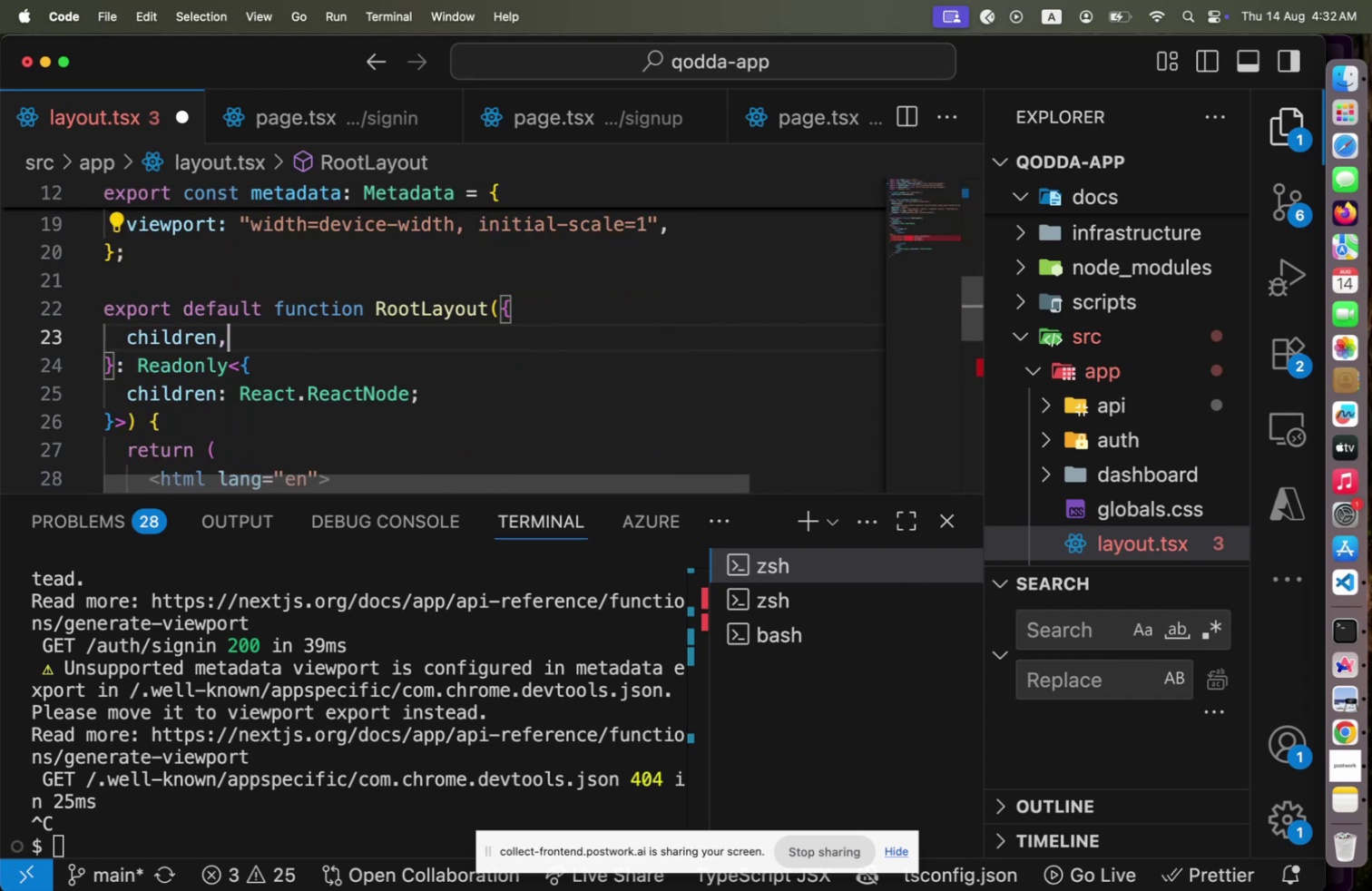 
key(ArrowDown)
 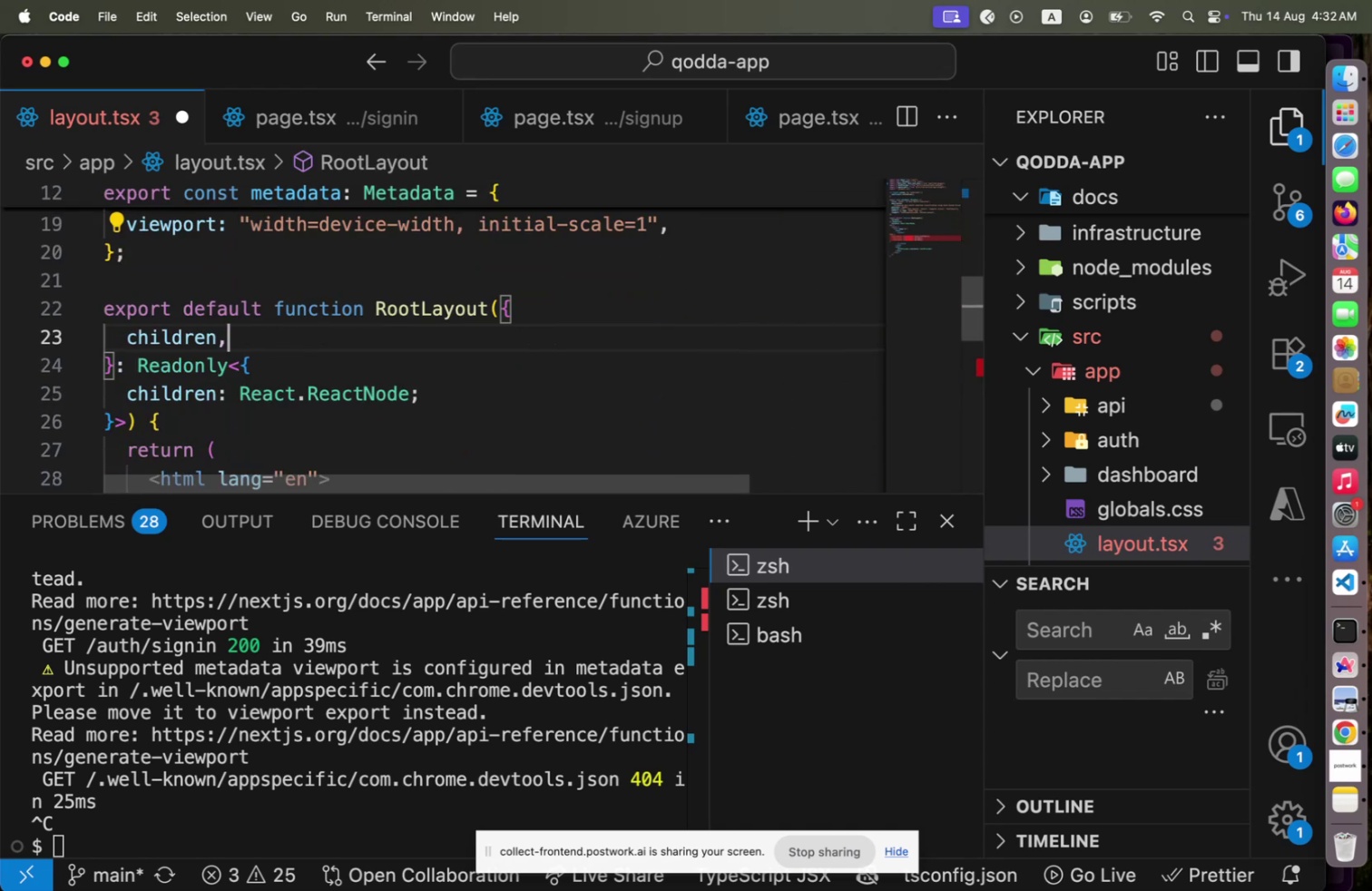 
key(ArrowDown)
 